 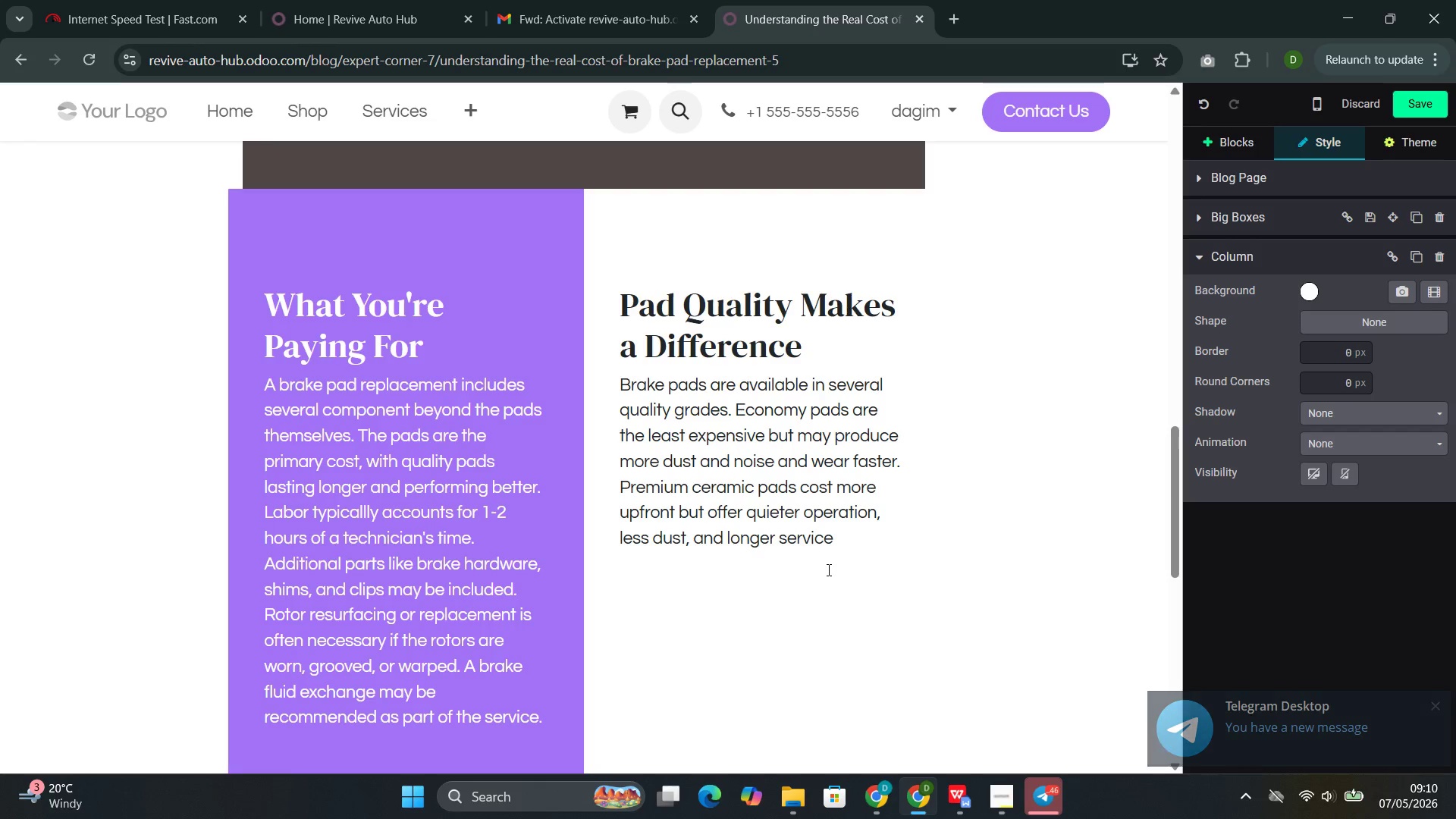 
hold_key(key=ShiftLeft, duration=0.36)
 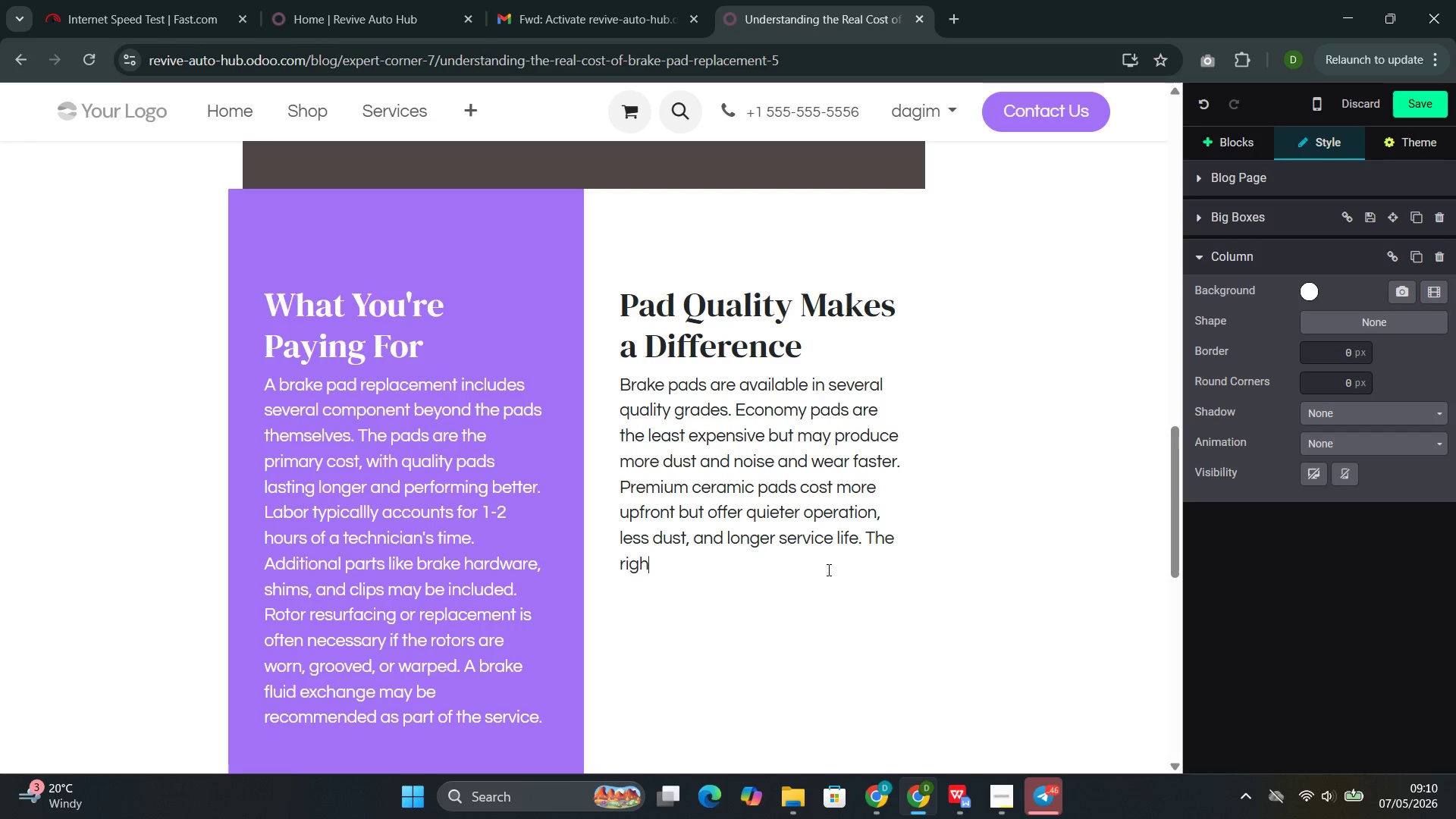 
wait(8.25)
 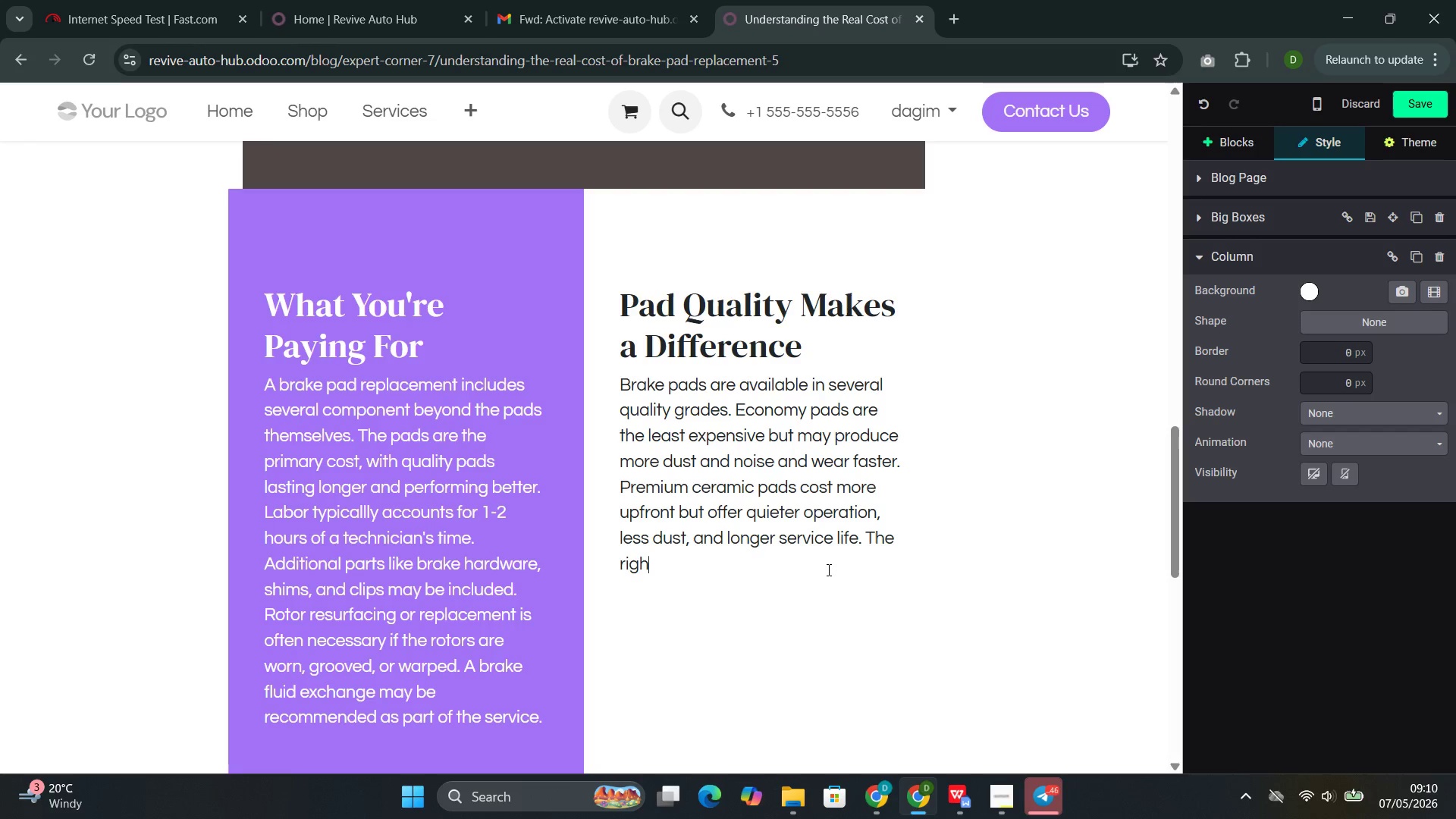 
type( choice )
 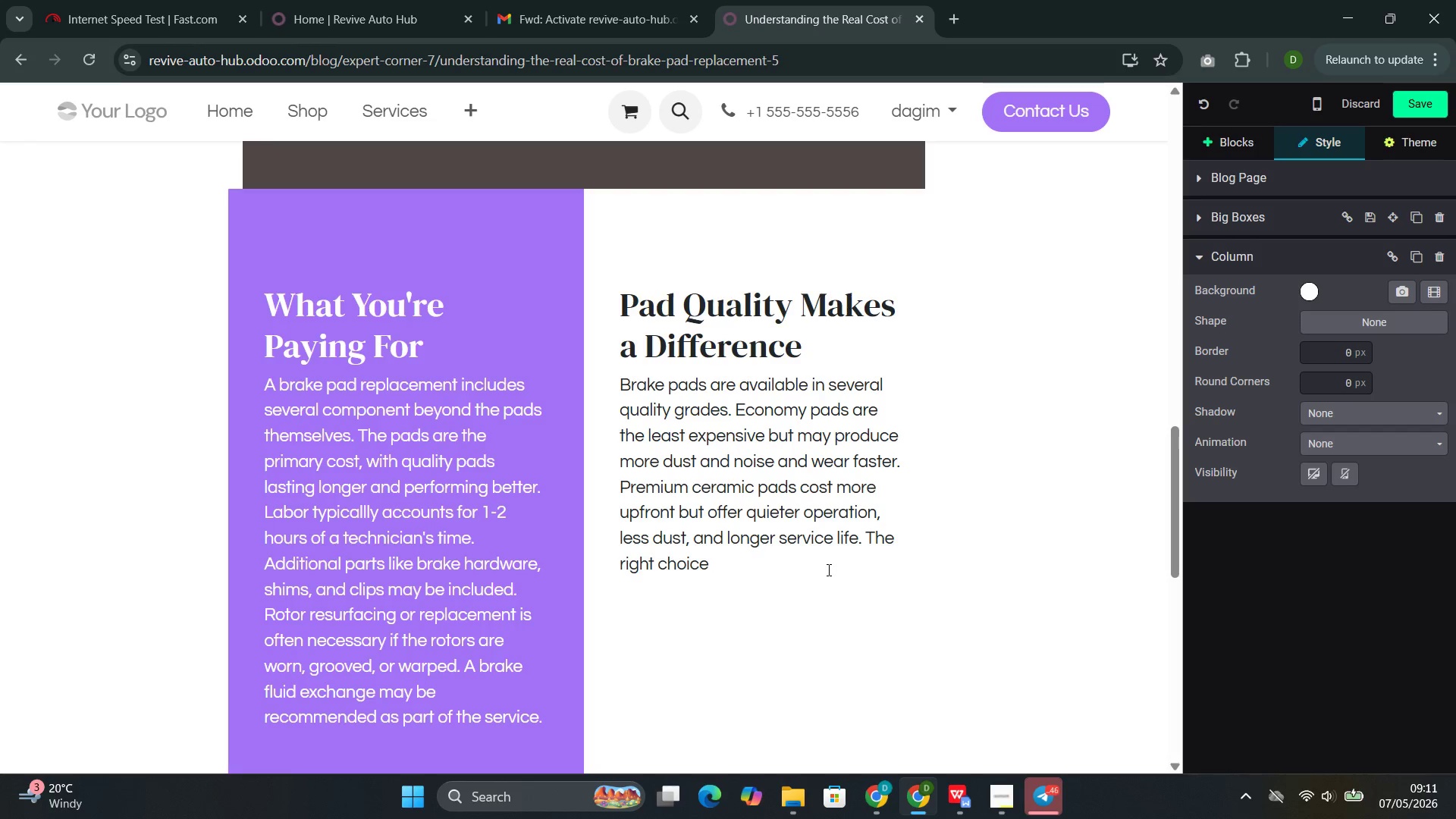 
wait(21.92)
 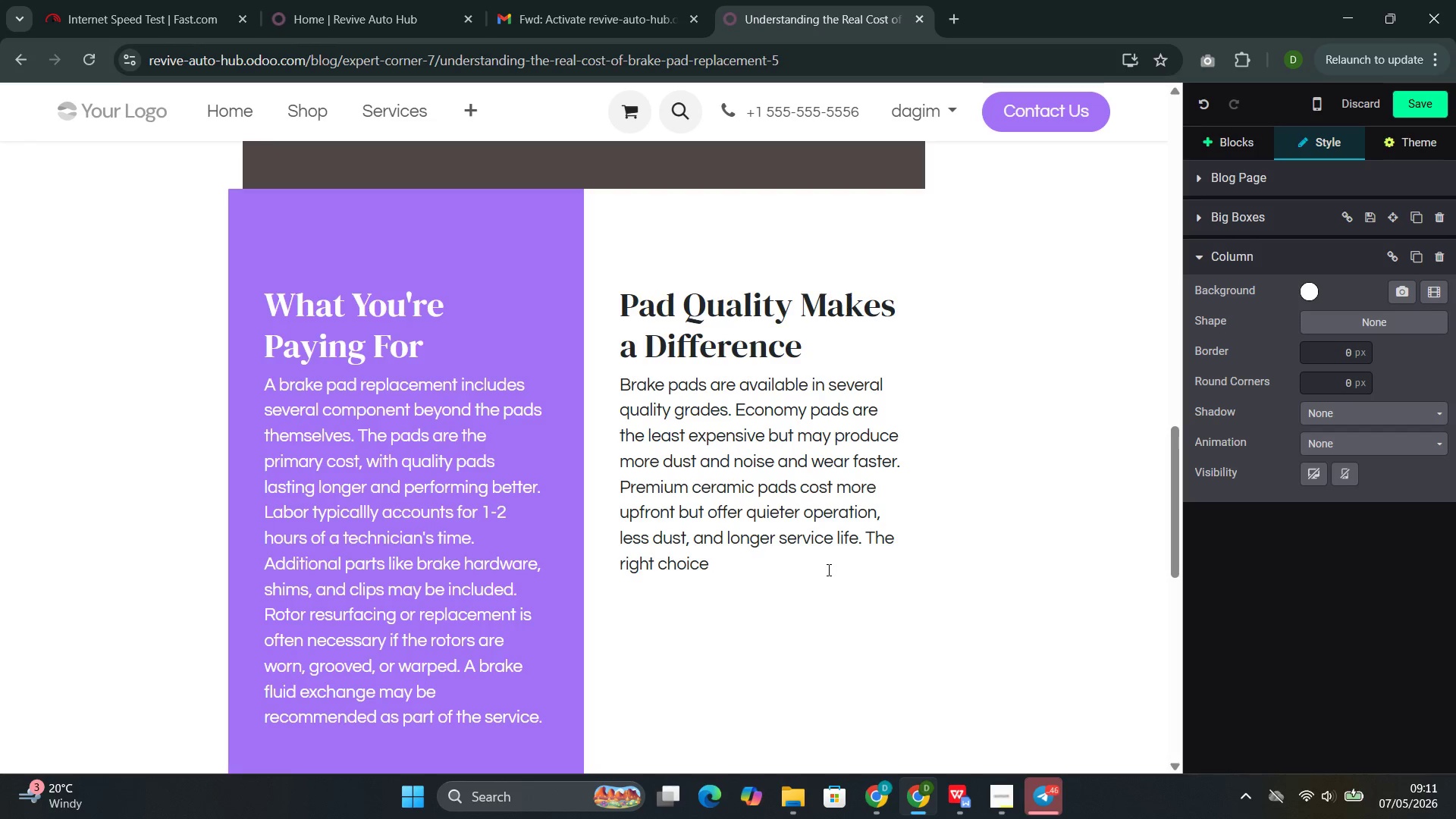 
type(depends on your vehicle , your driving )
 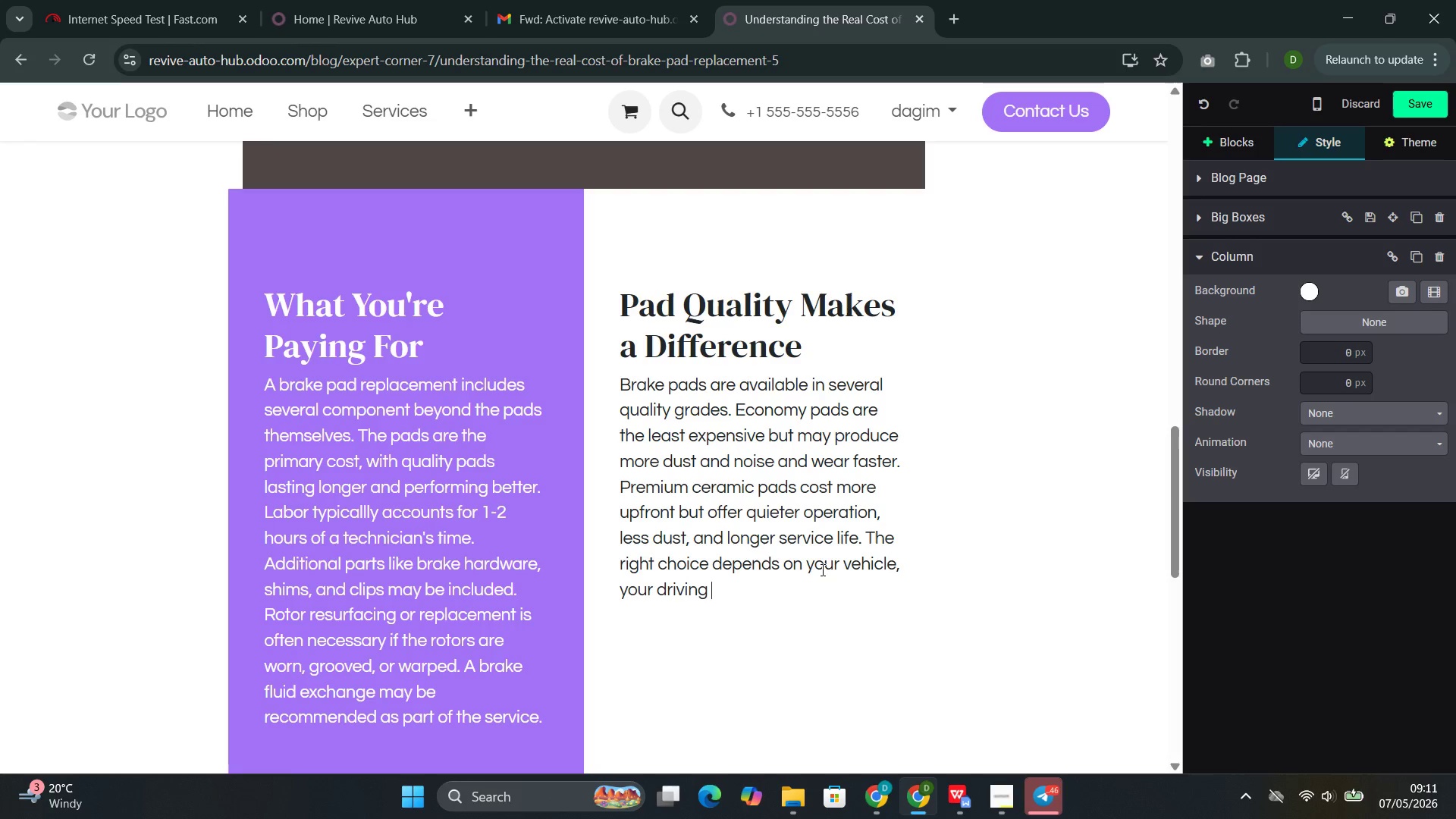 
hold_key(key=Backspace, duration=0.47)
 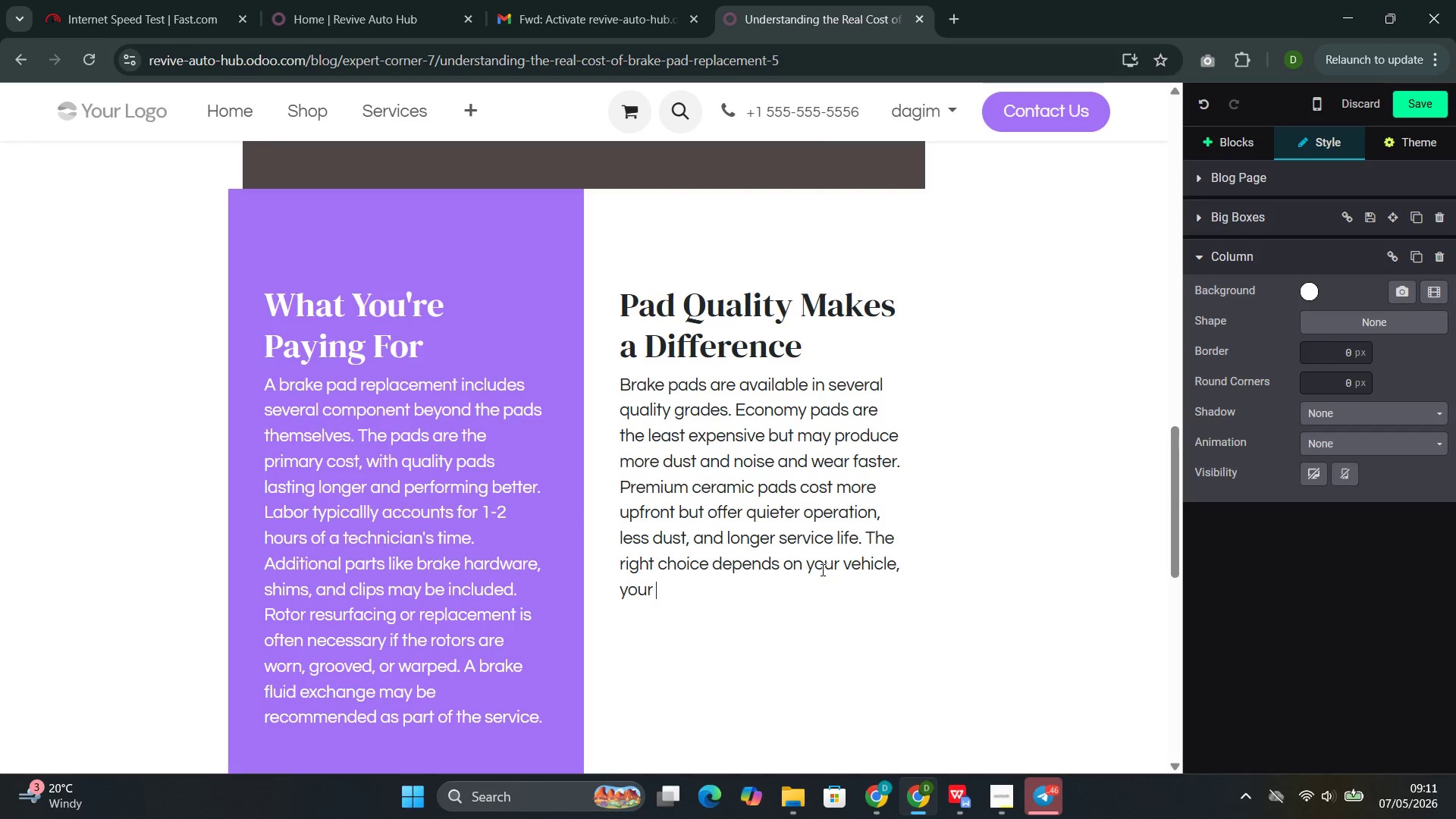 
type(habits )
 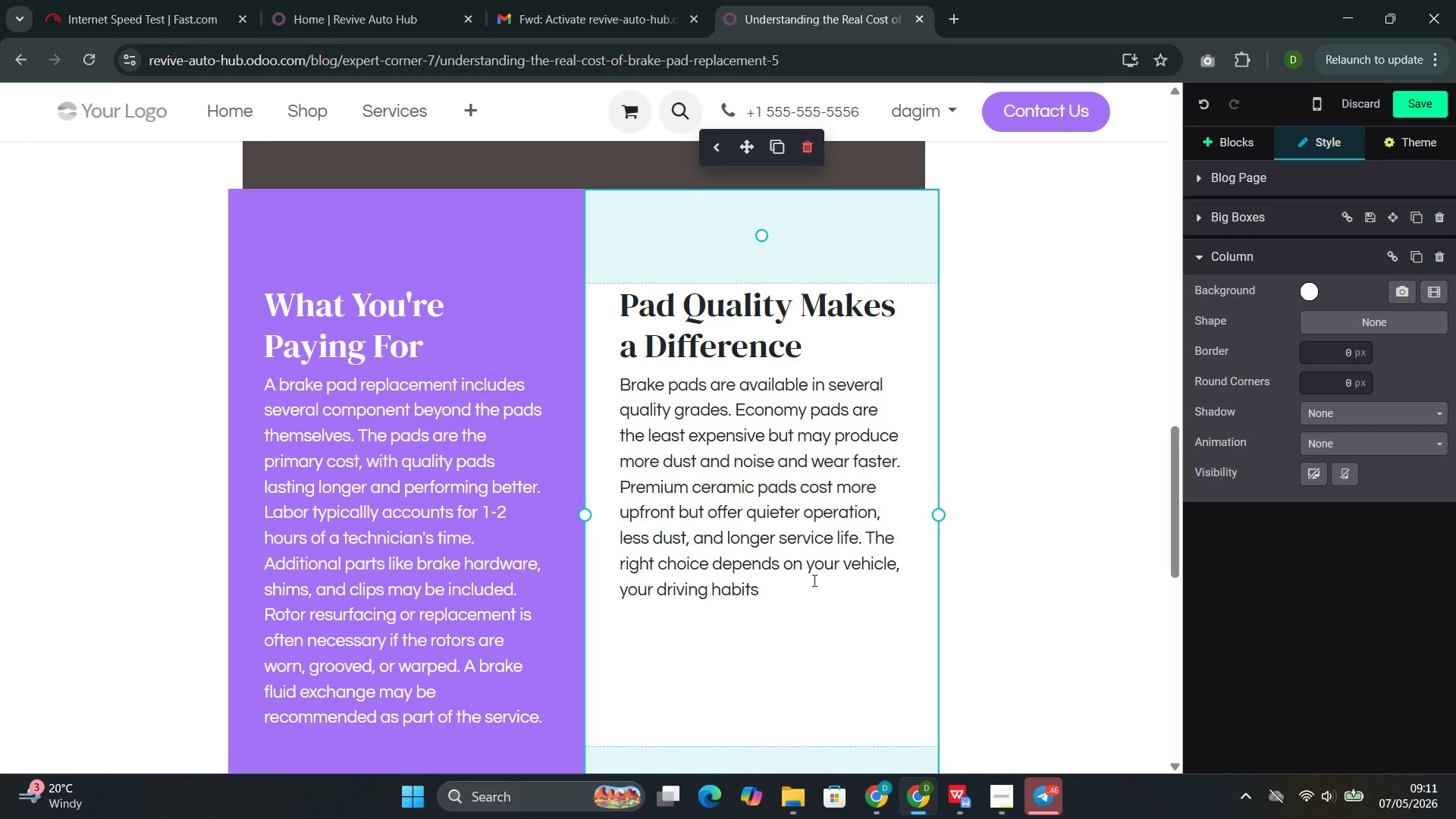 
wait(13.09)
 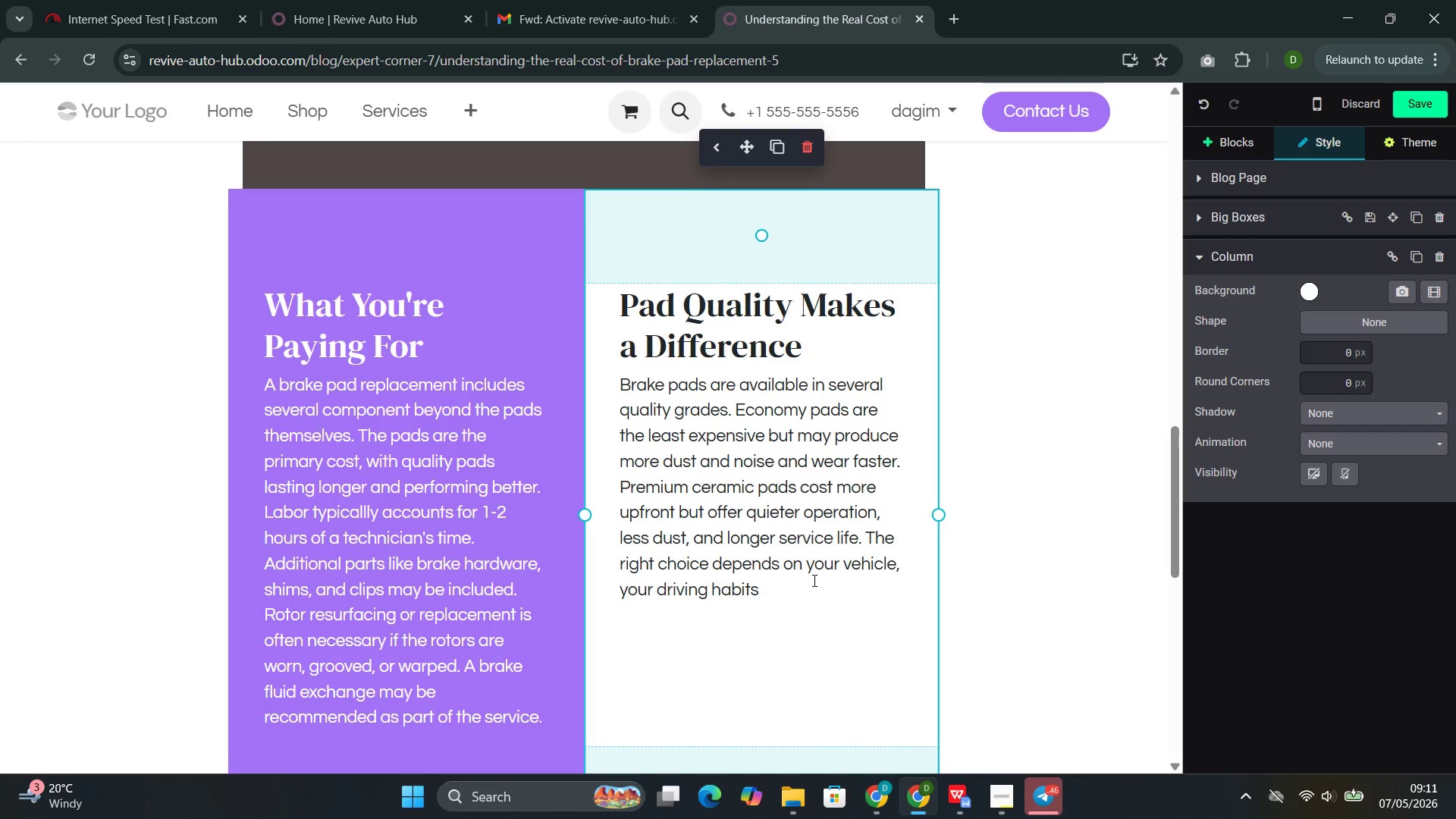 
type(and your prio)
 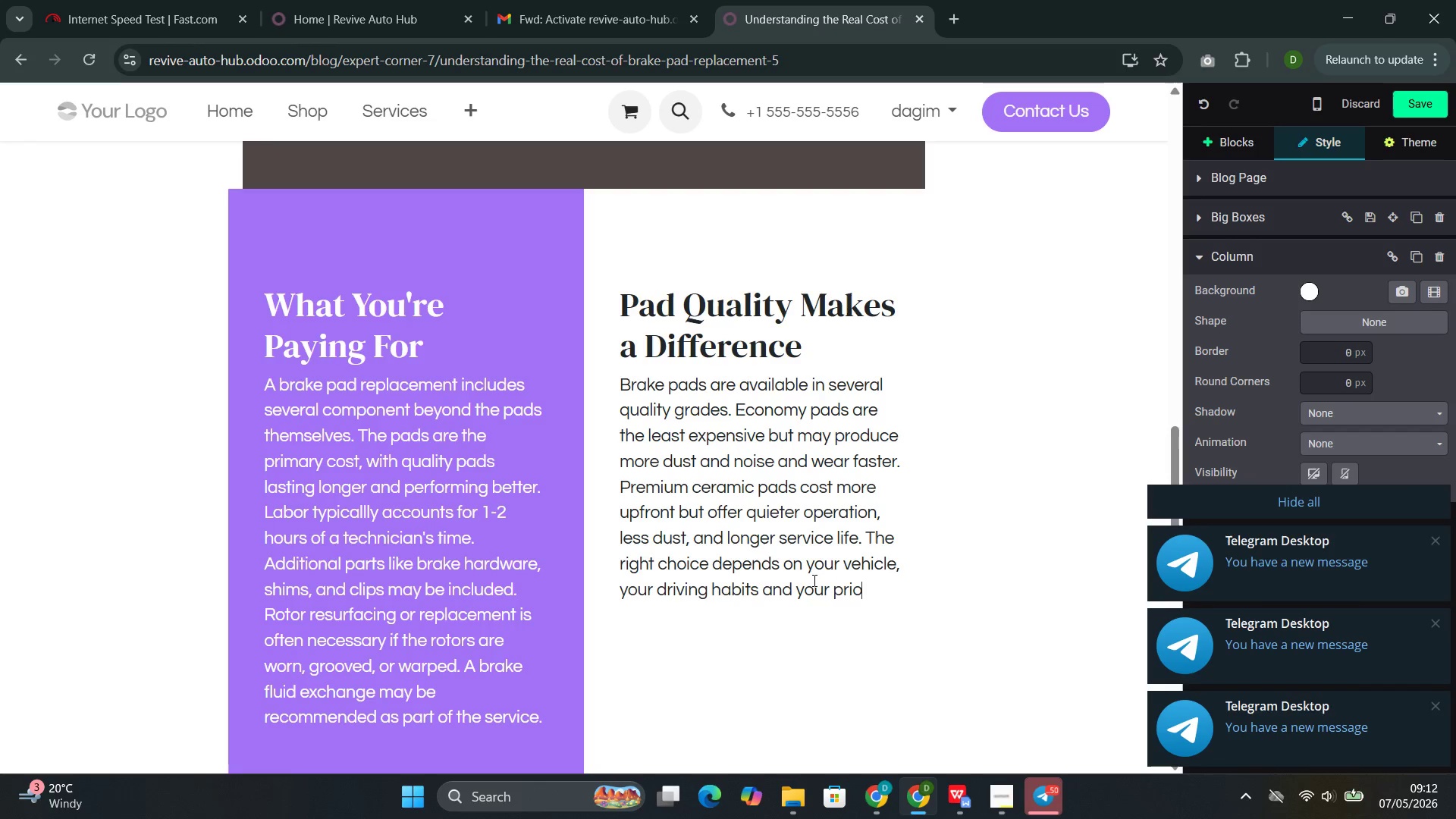 
type(rities.)
 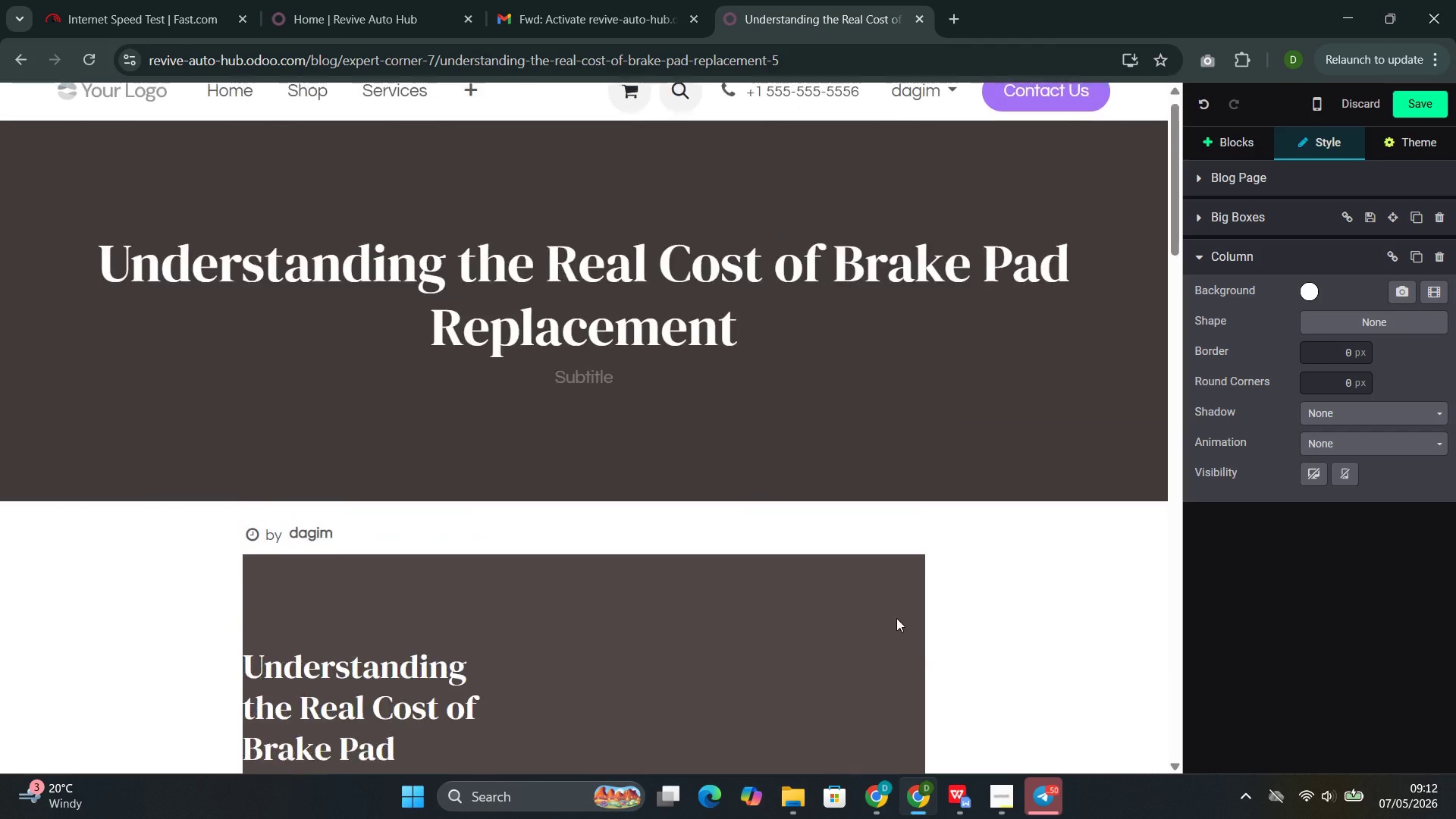 
wait(7.58)
 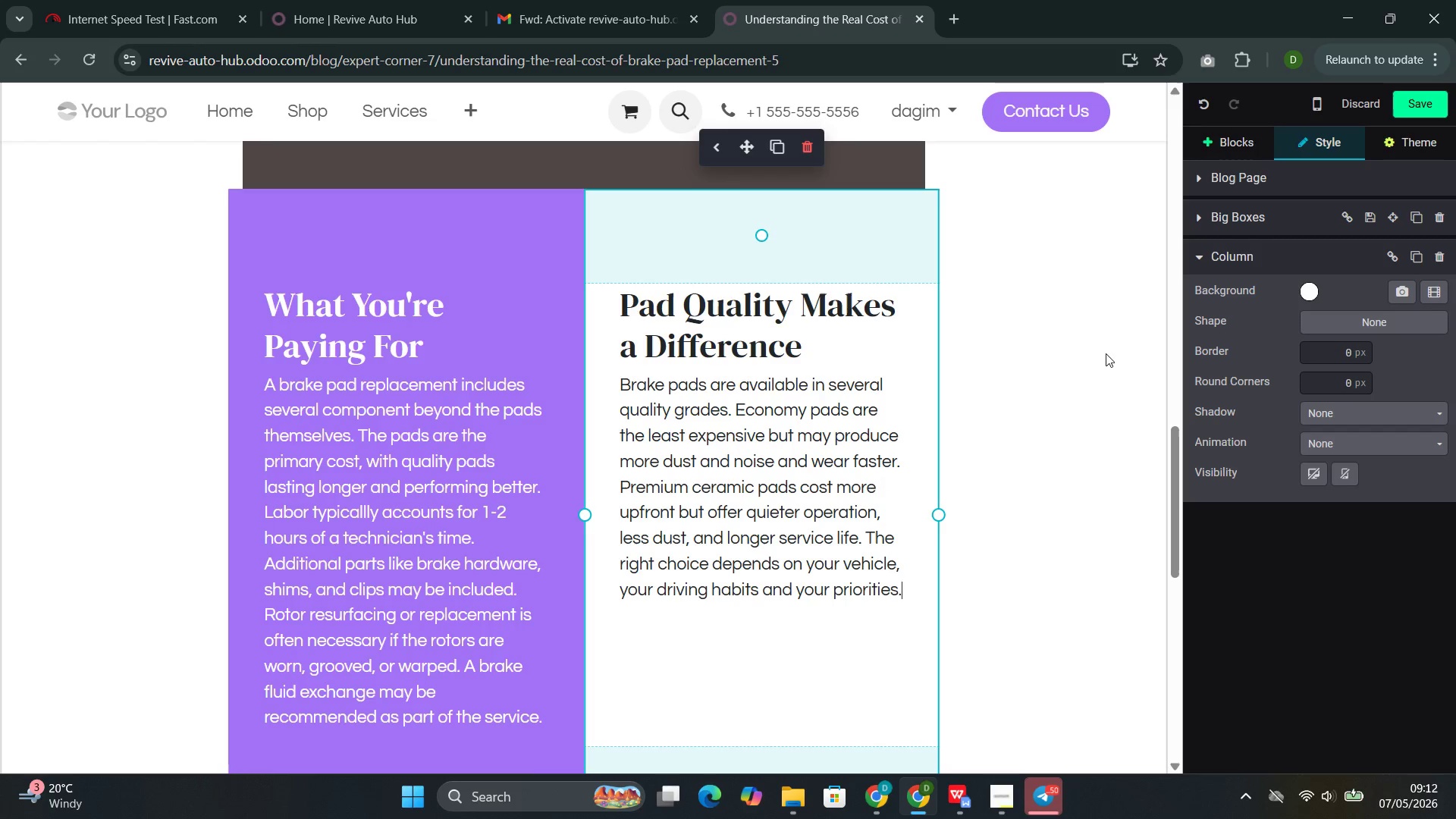 
left_click([1201, 145])
 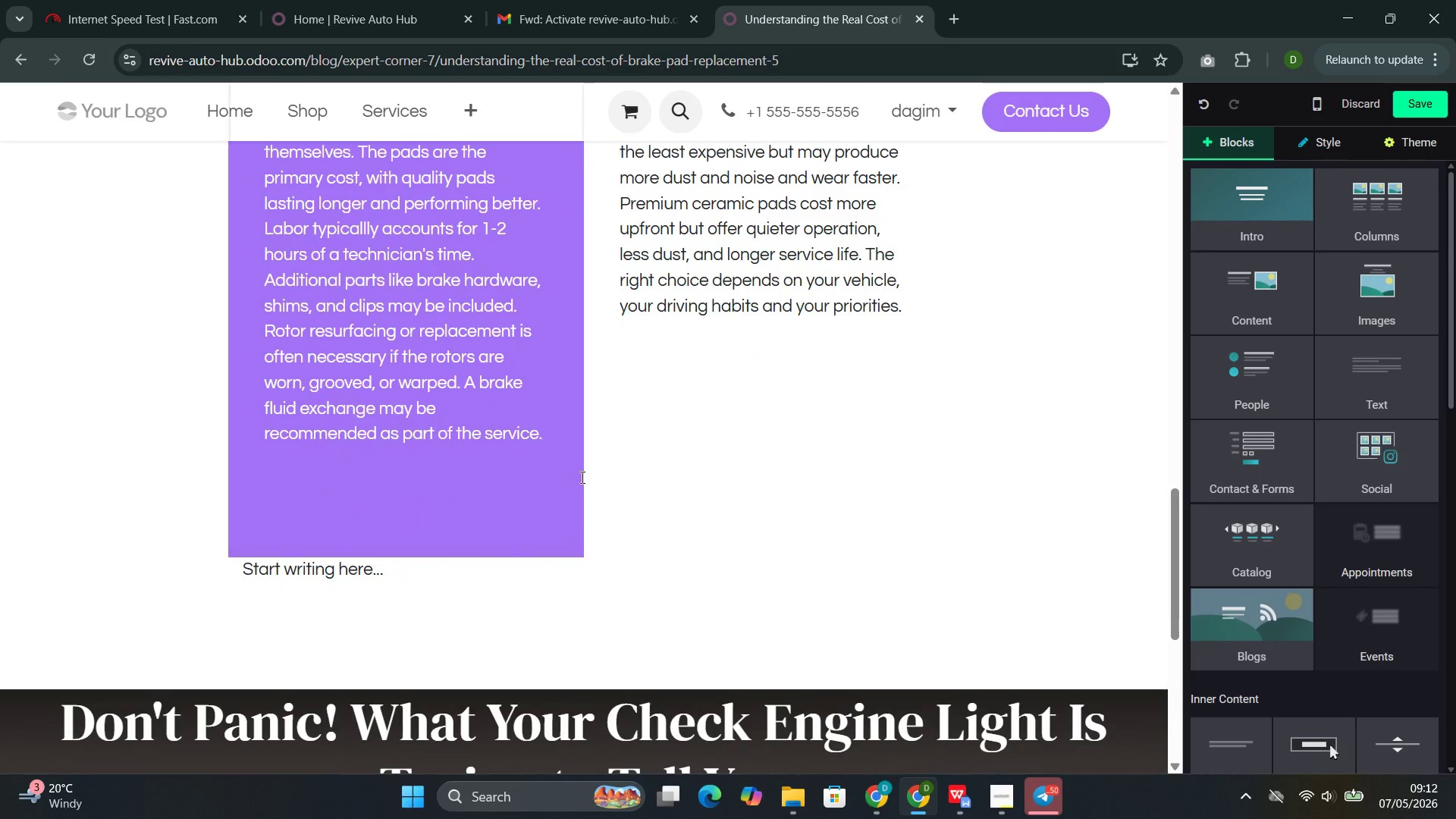 
left_click([620, 453])
 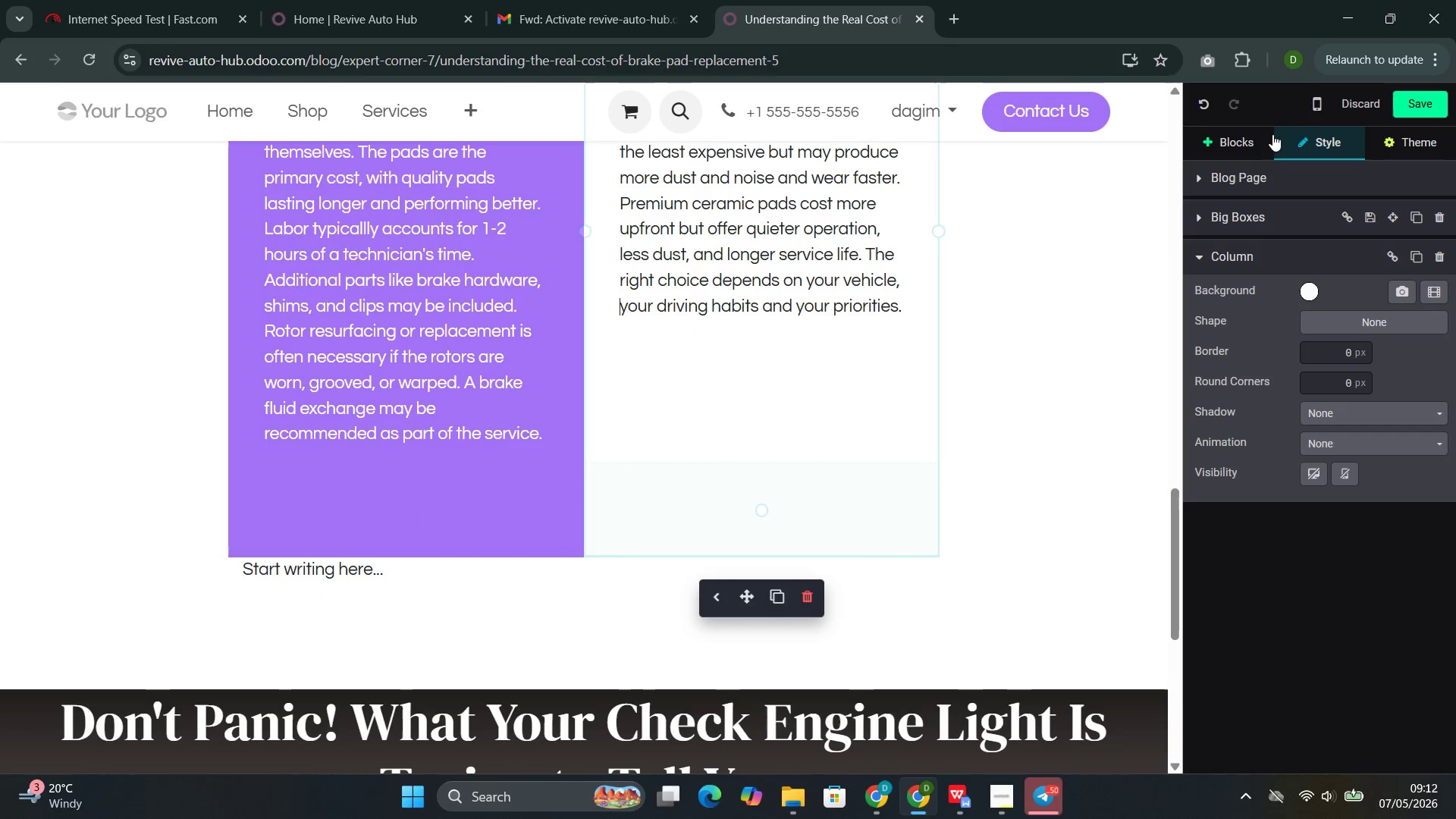 
left_click([1241, 158])
 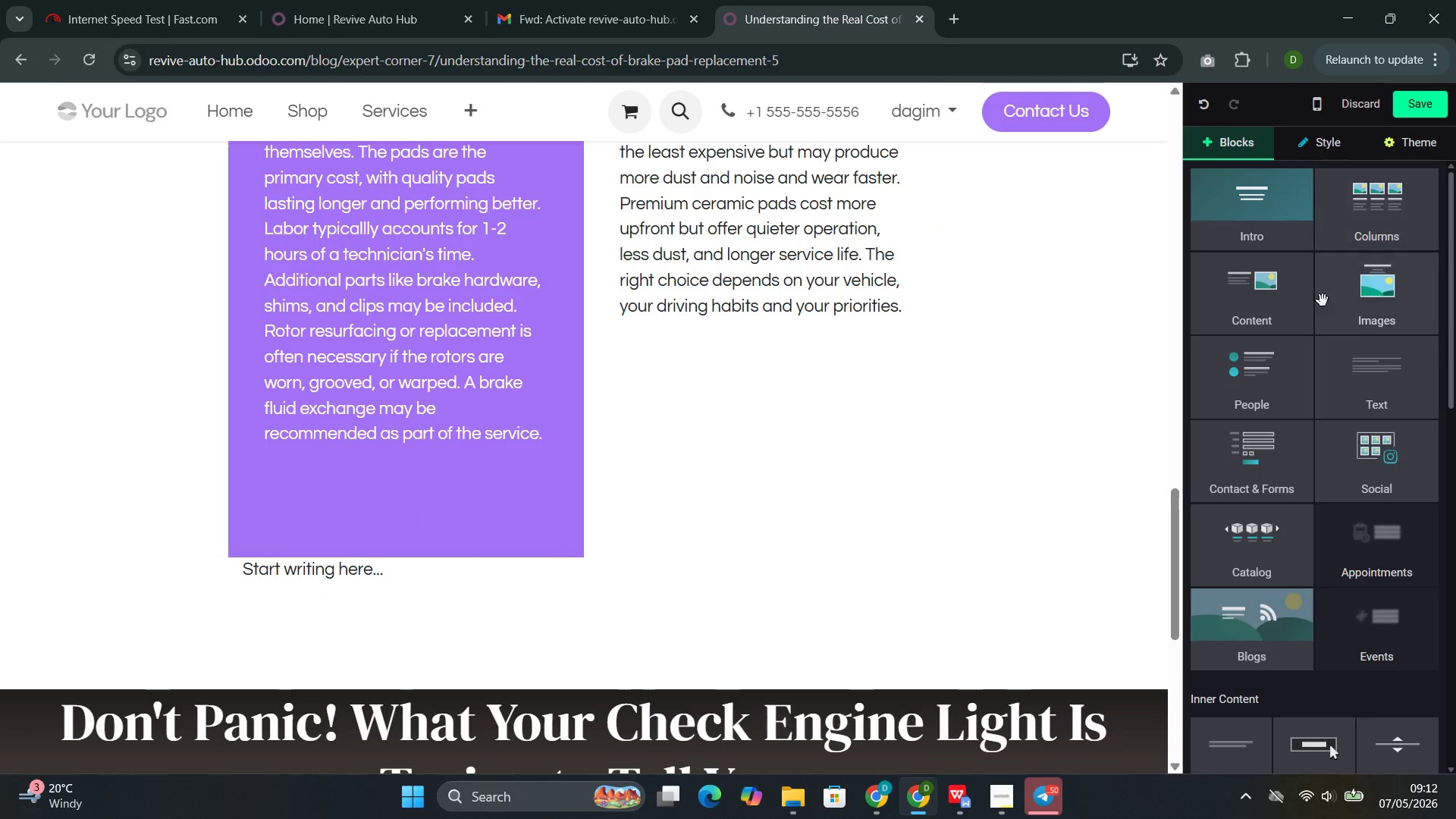 
left_click([1370, 336])
 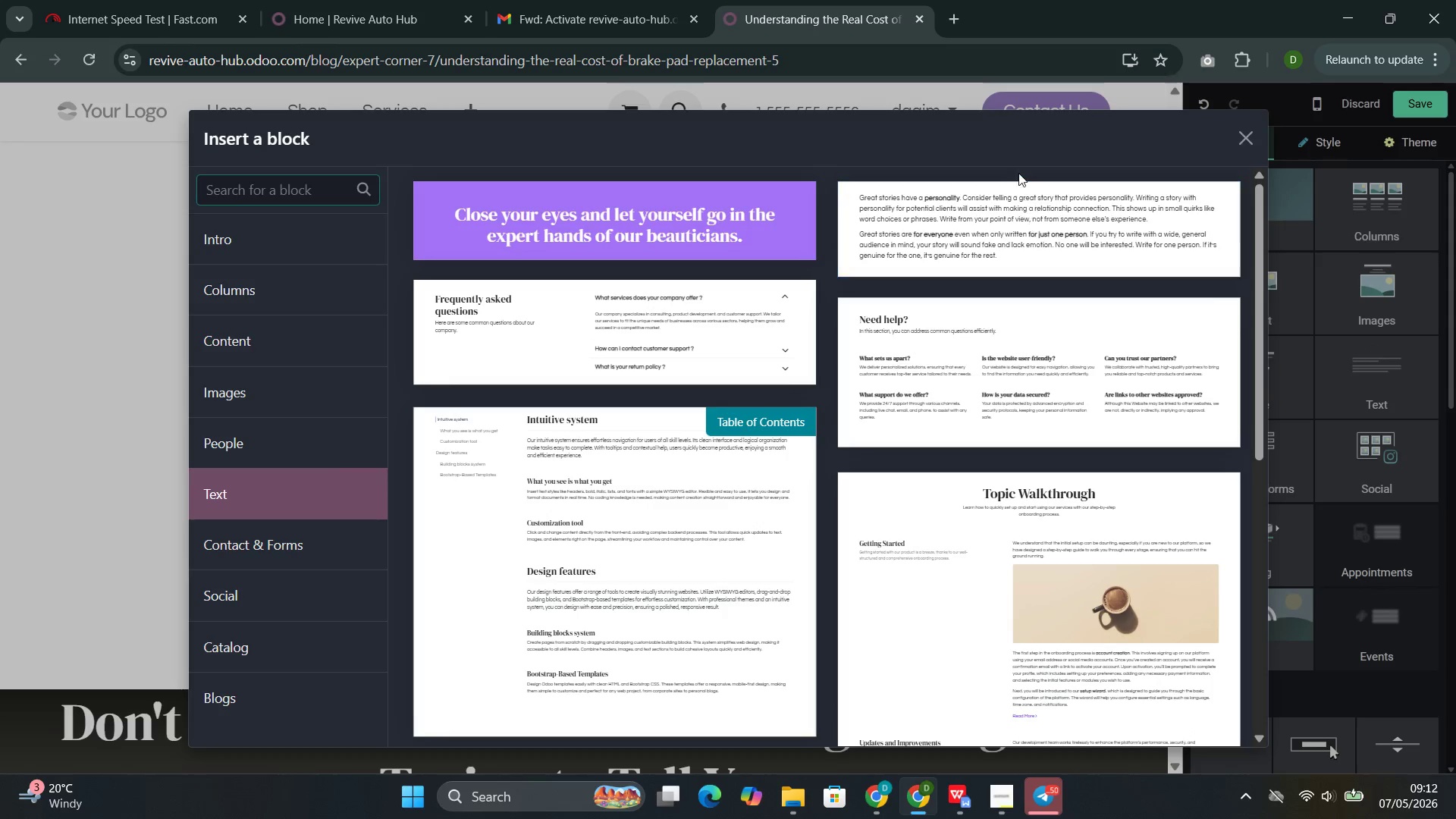 
left_click_drag(start_coordinate=[1019, 174], to_coordinate=[1009, 215])
 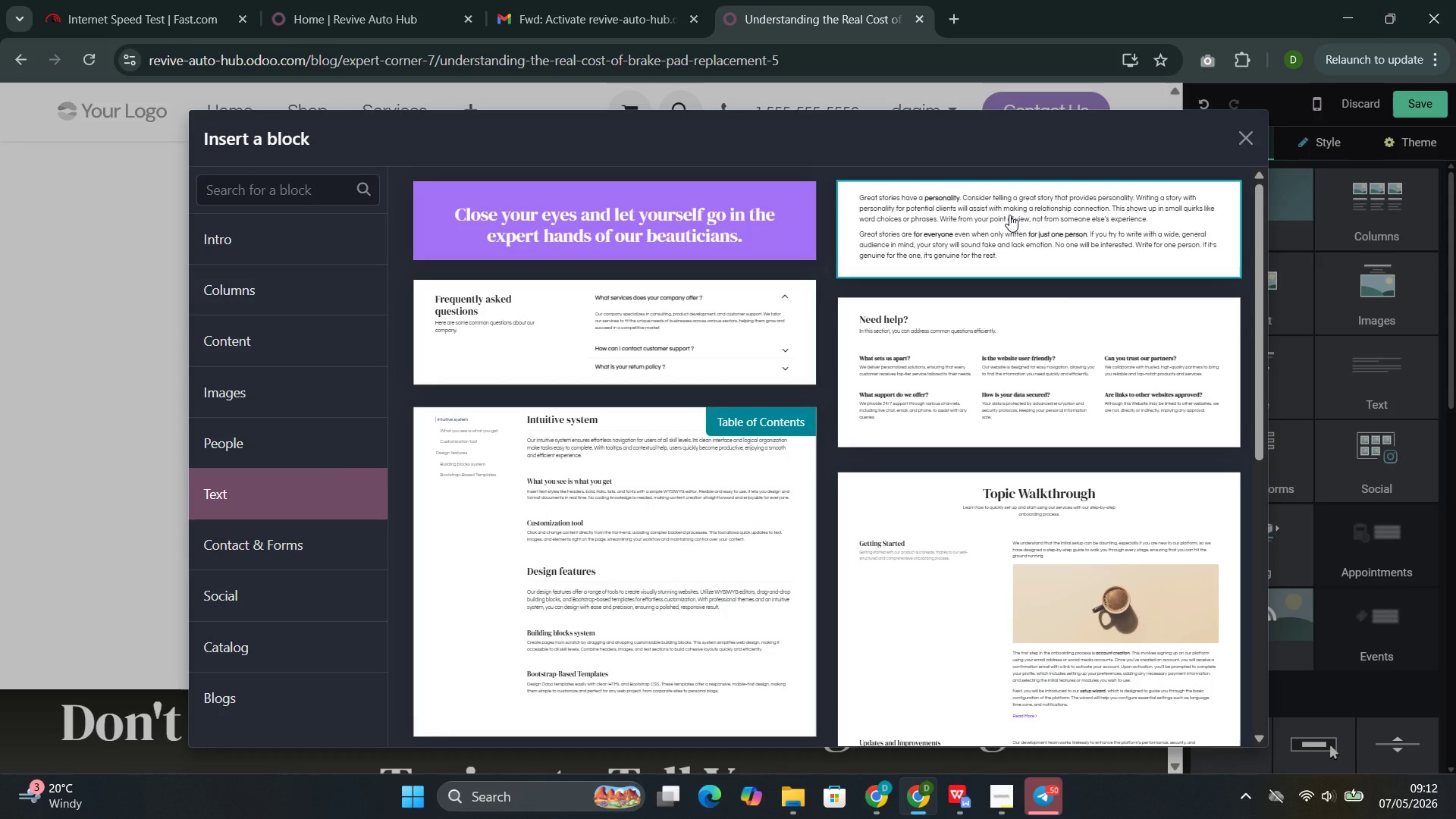 
left_click([1009, 215])
 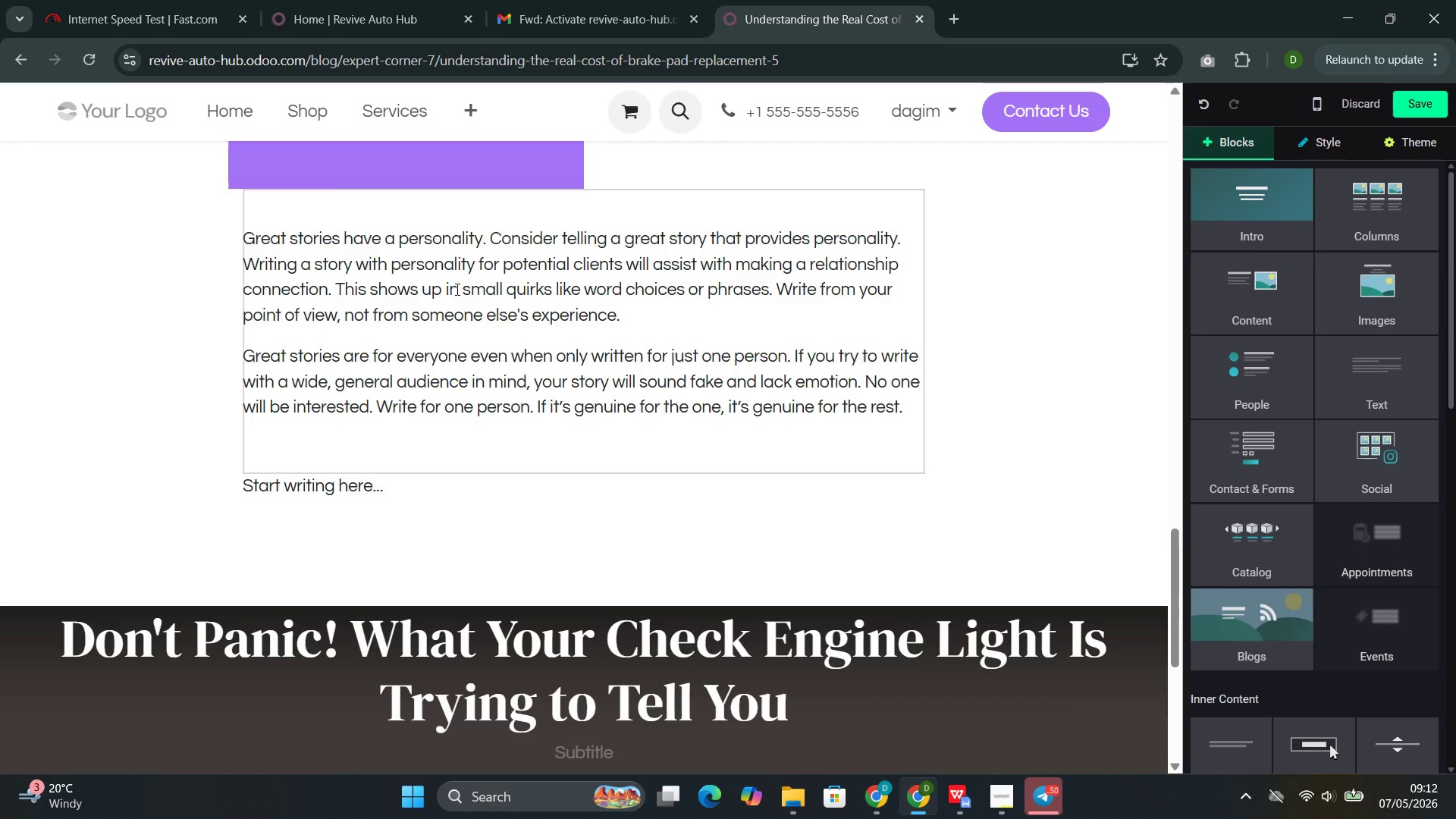 
double_click([456, 290])
 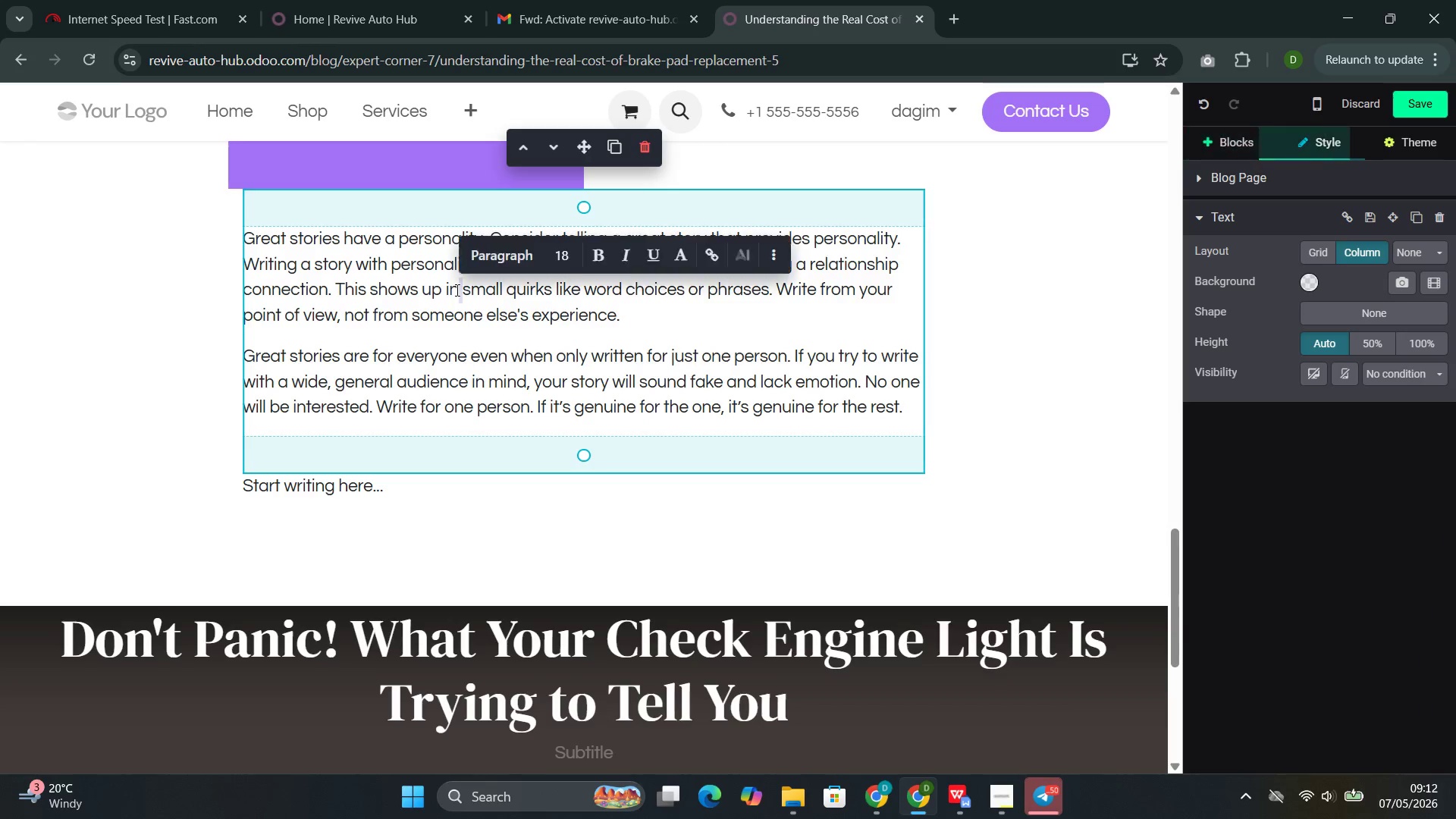 
triple_click([456, 290])
 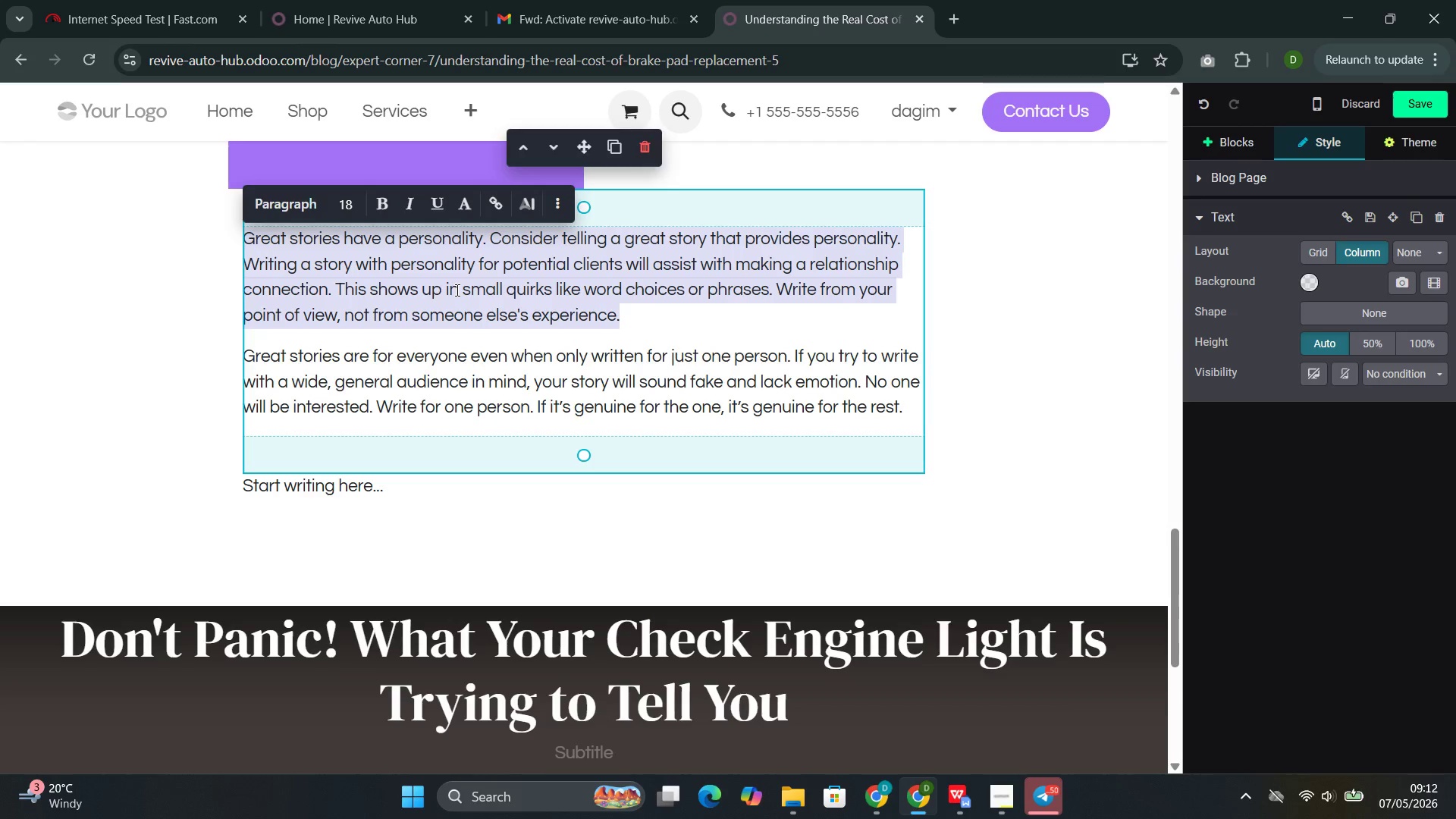 
key(Backspace)
 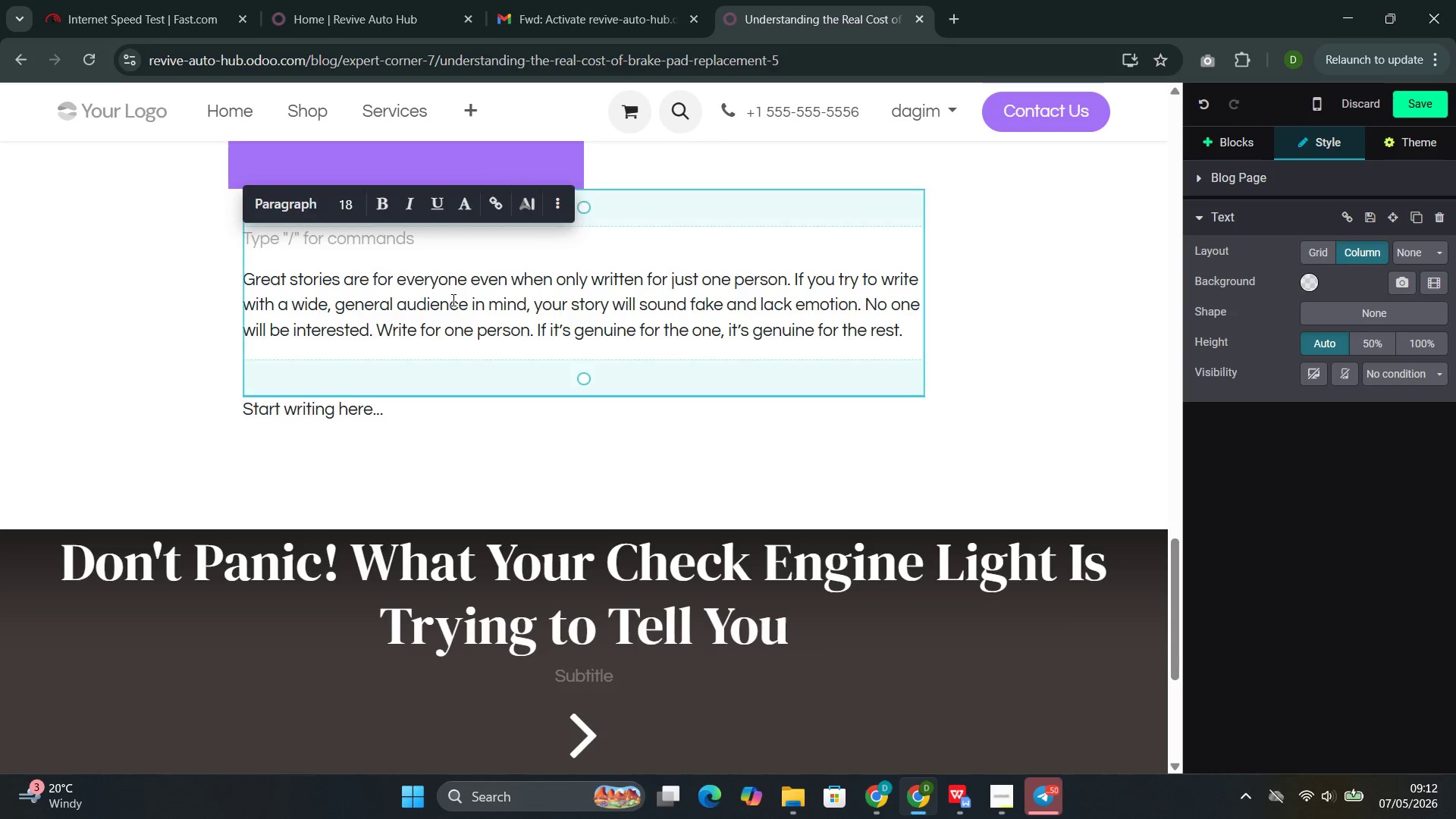 
double_click([452, 300])
 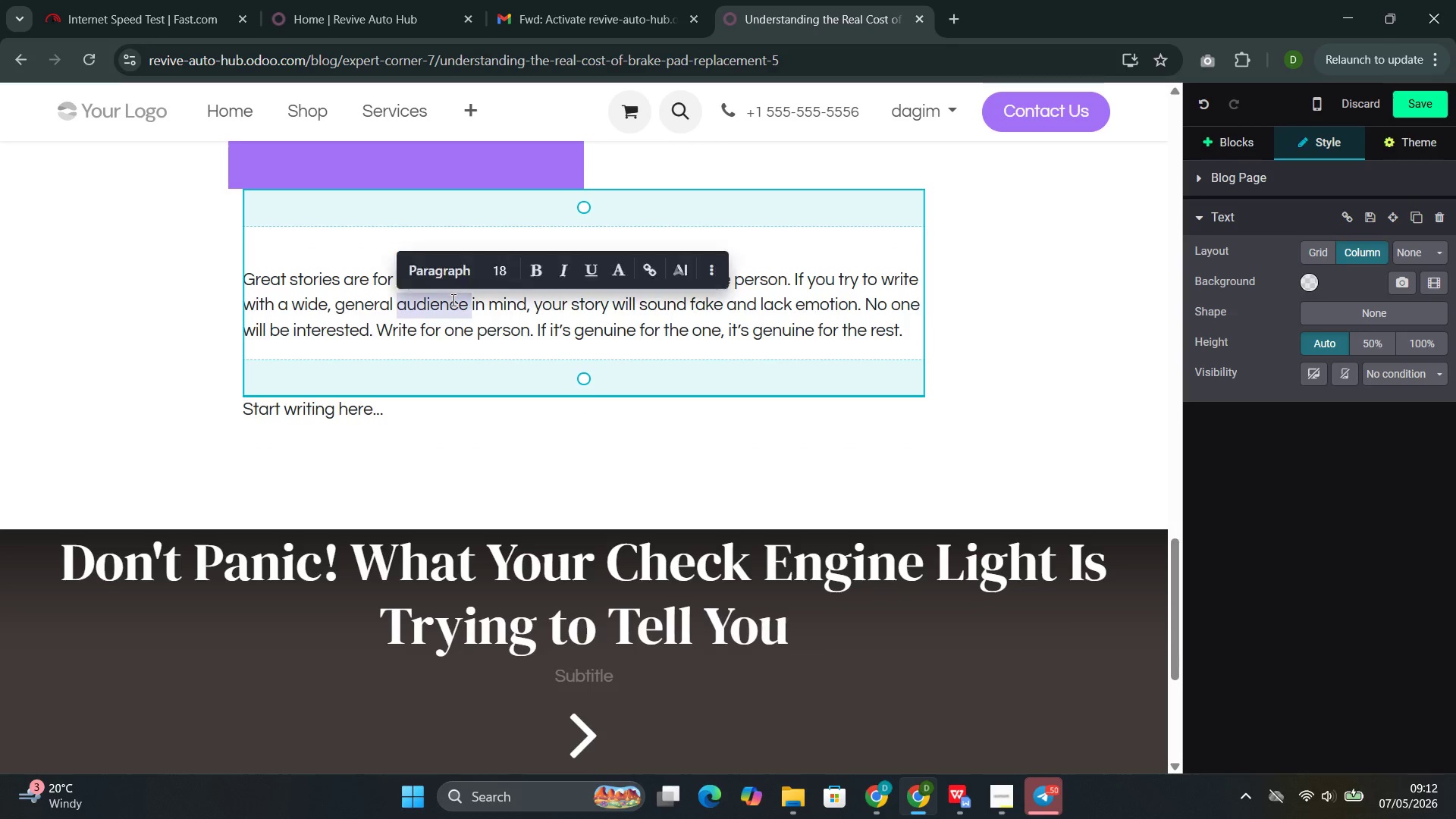 
triple_click([452, 300])
 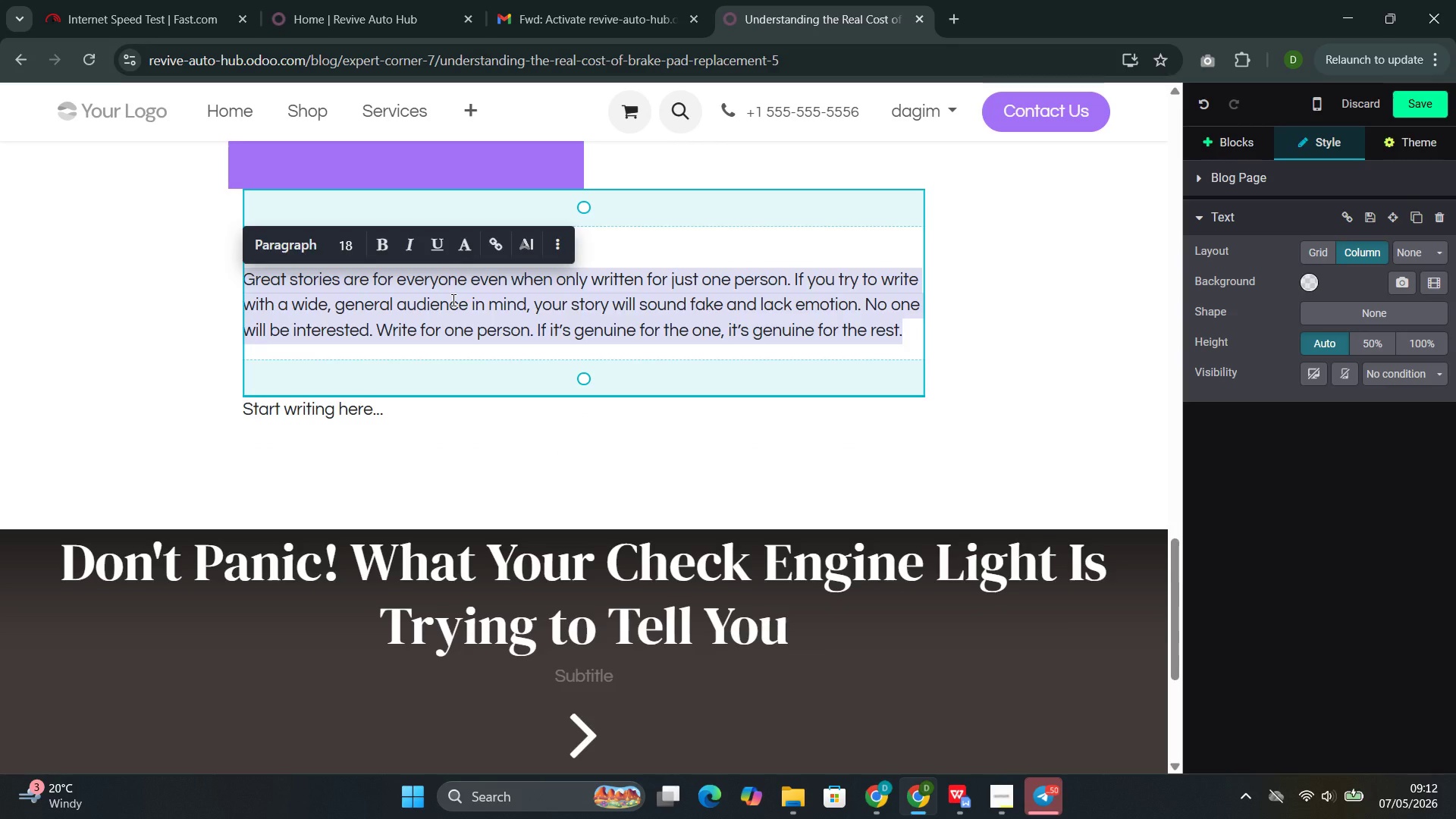 
key(Backspace)
 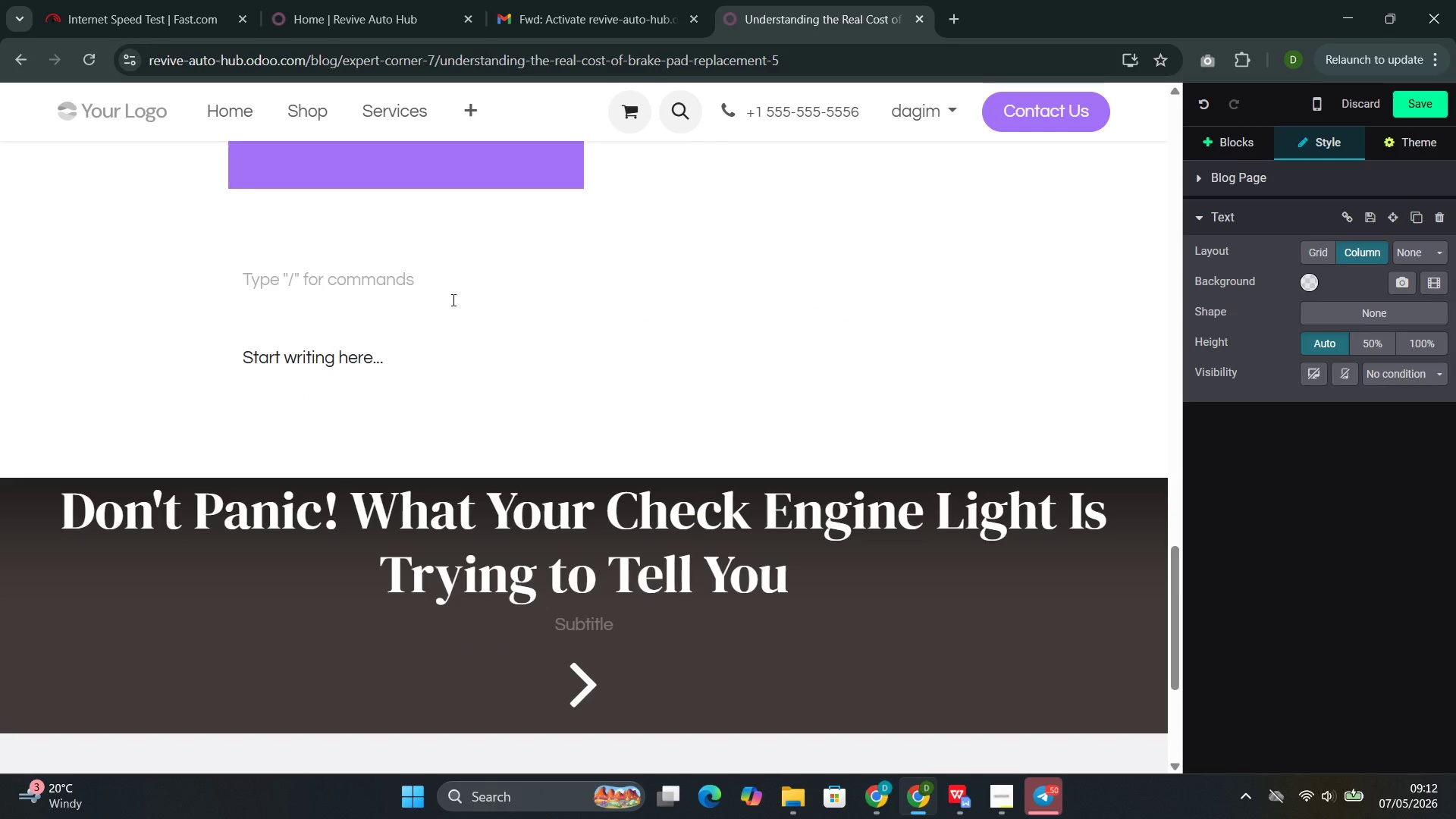 
type(When Replacement Becomes mo)
key(Backspace)
key(Backspace)
type(More Expensive)
 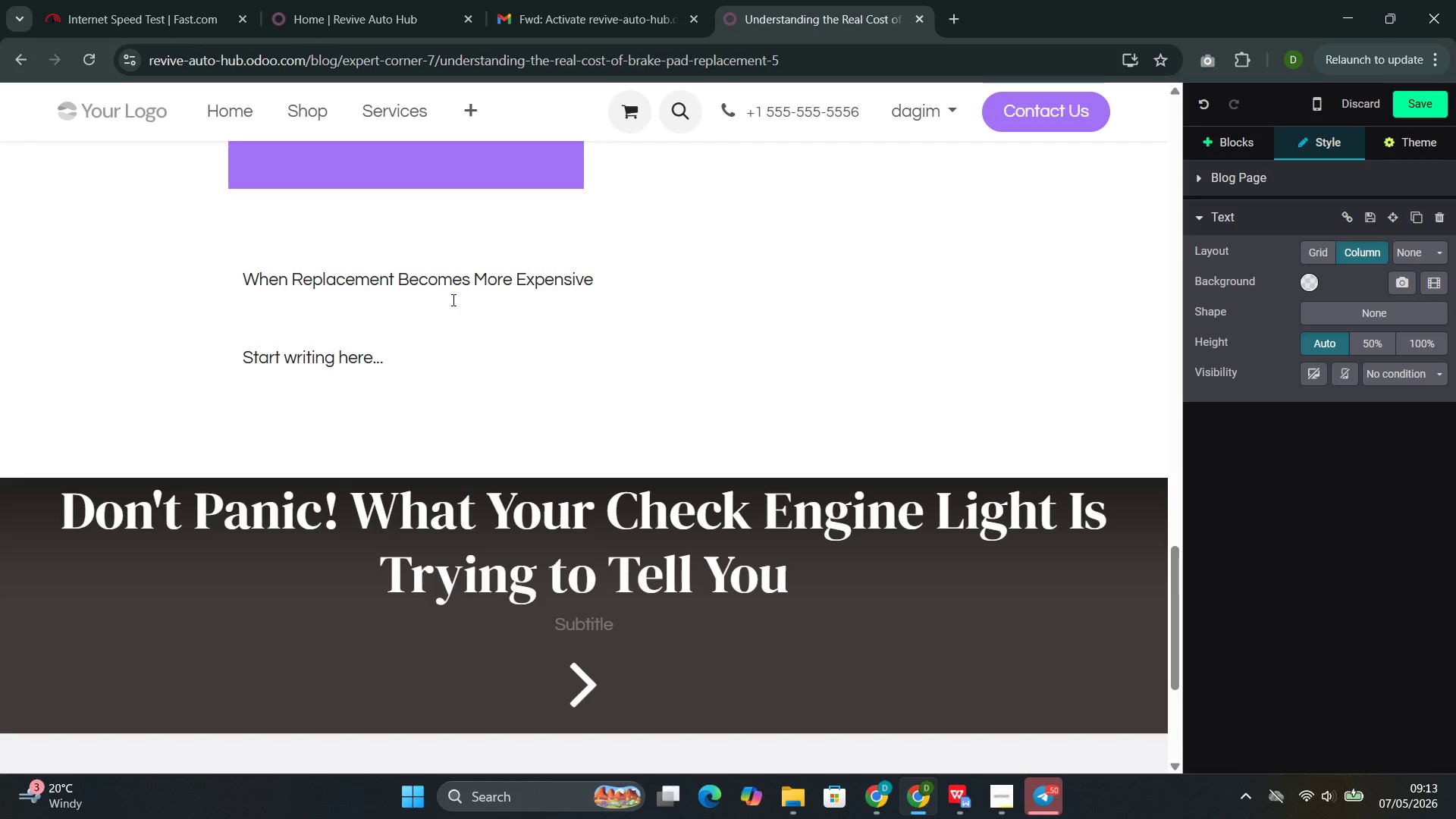 
double_click([422, 285])
 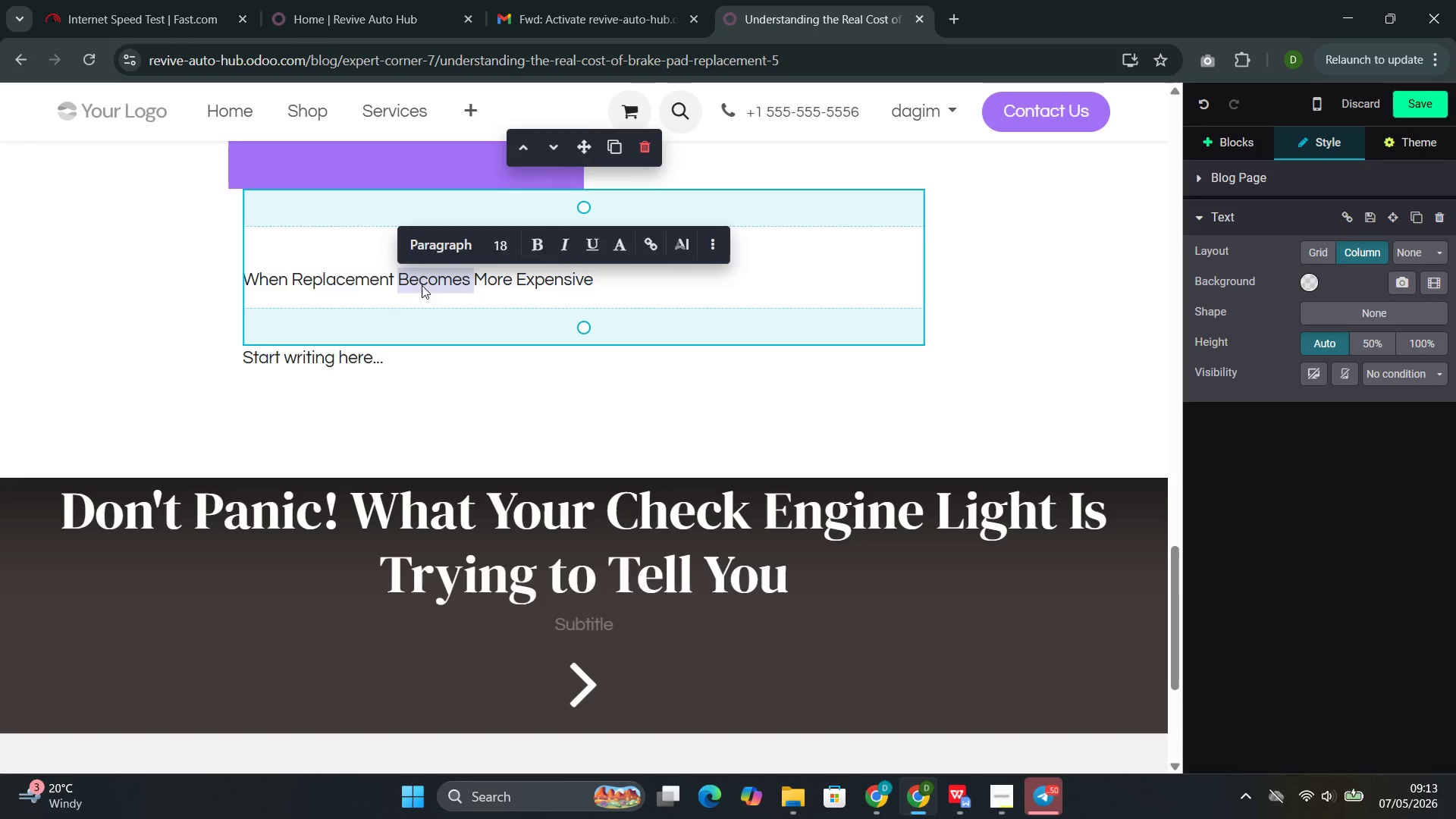 
triple_click([422, 285])
 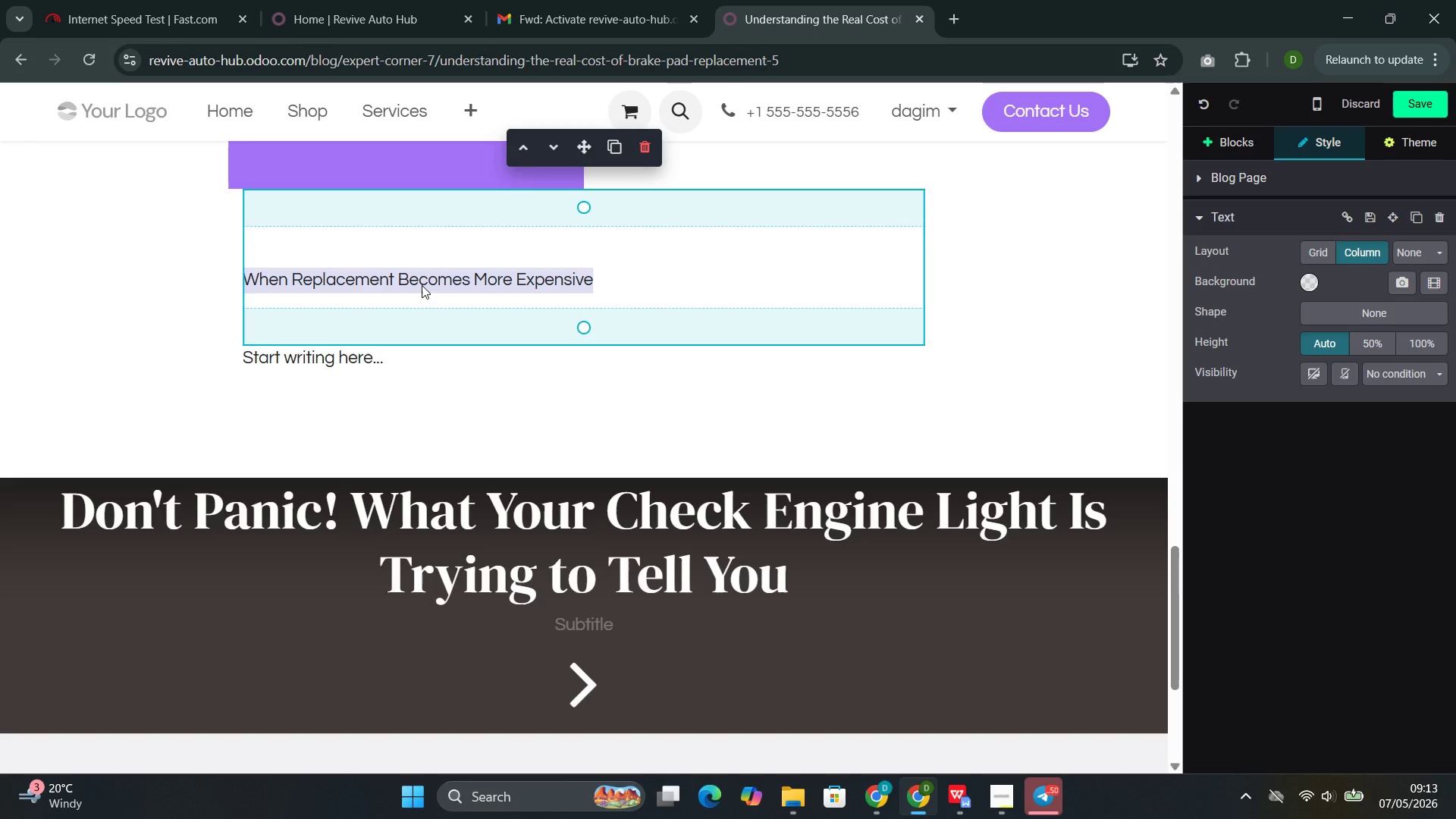 
triple_click([422, 285])
 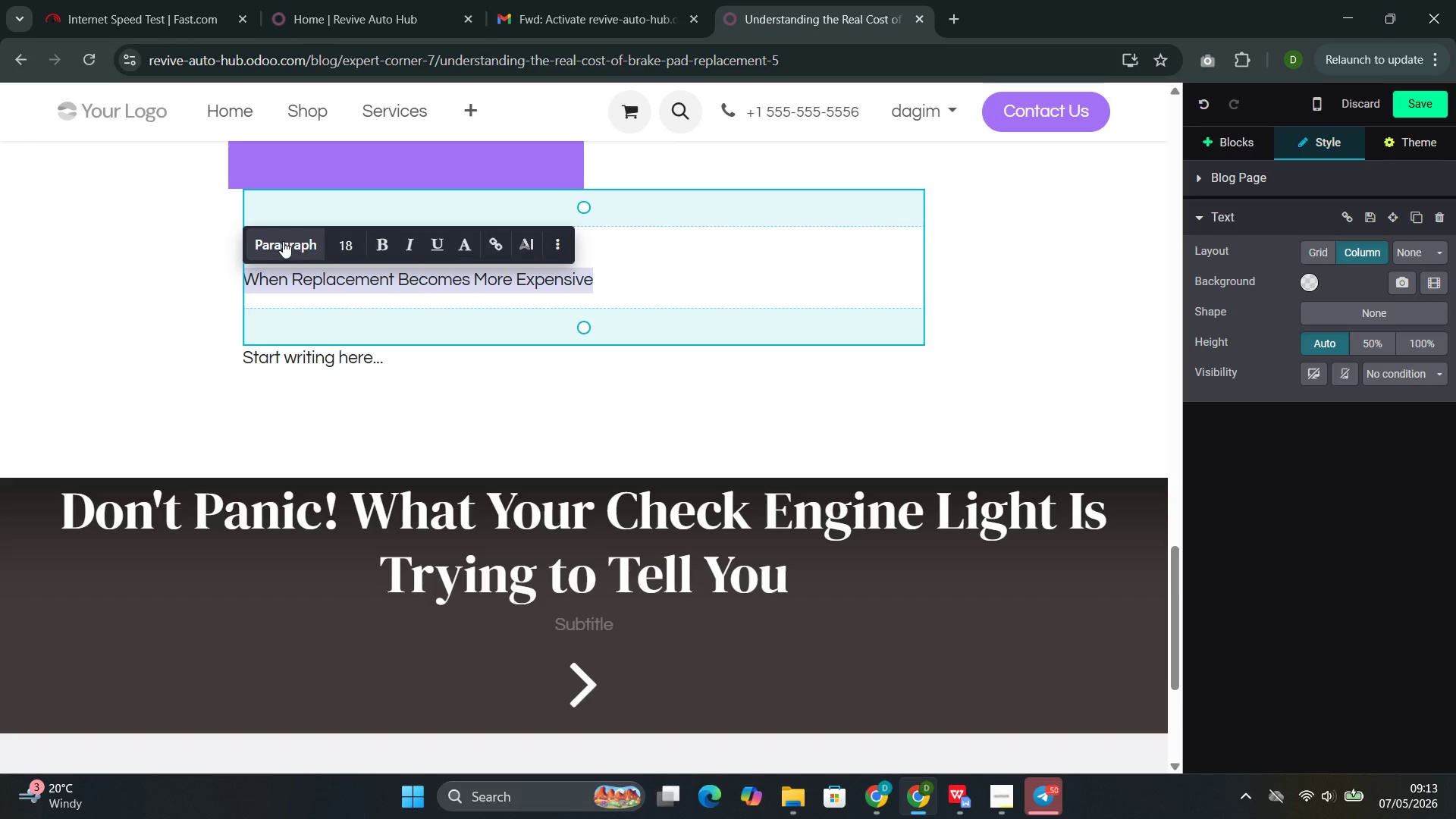 
left_click([288, 242])
 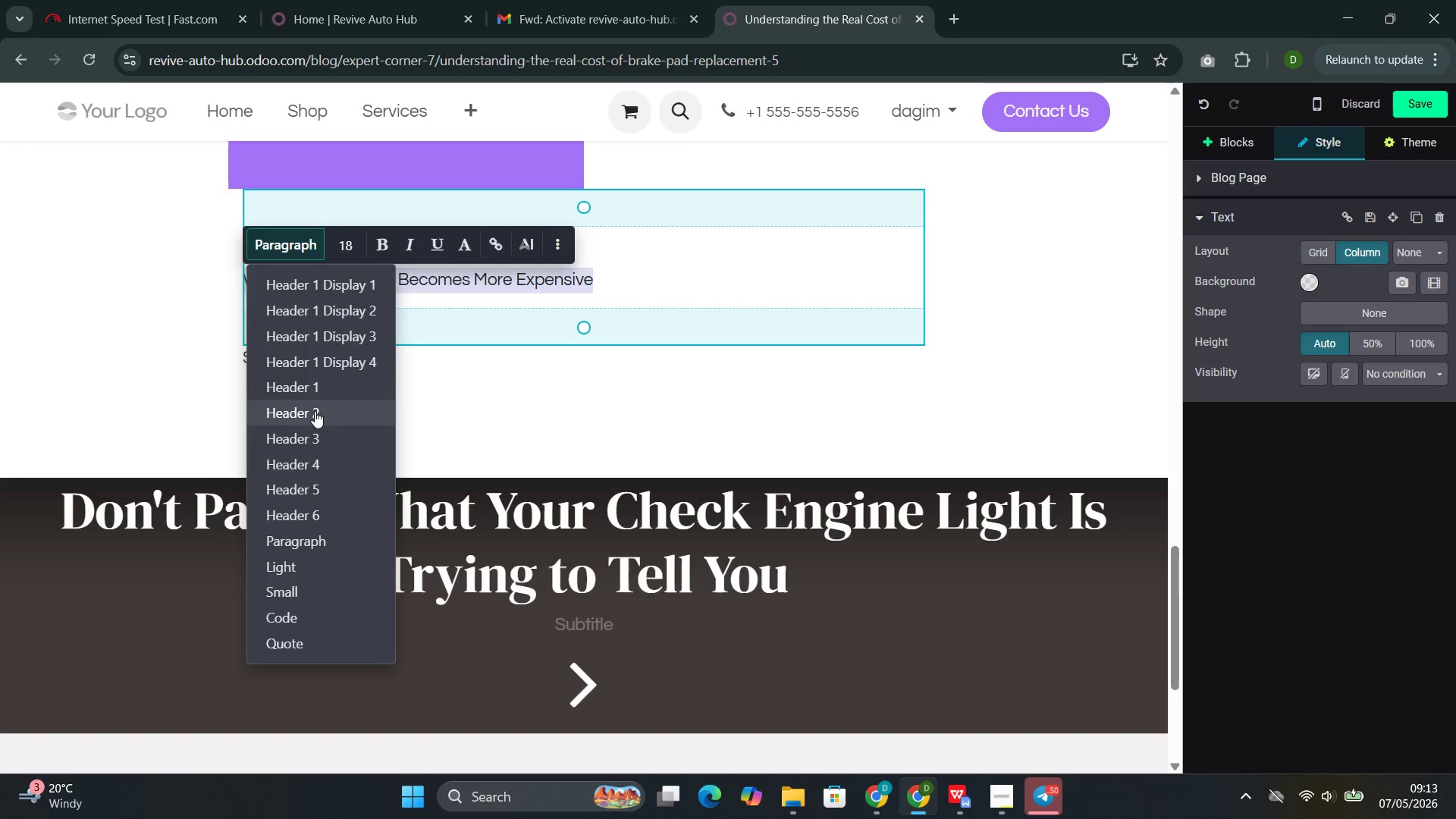 
left_click([318, 407])
 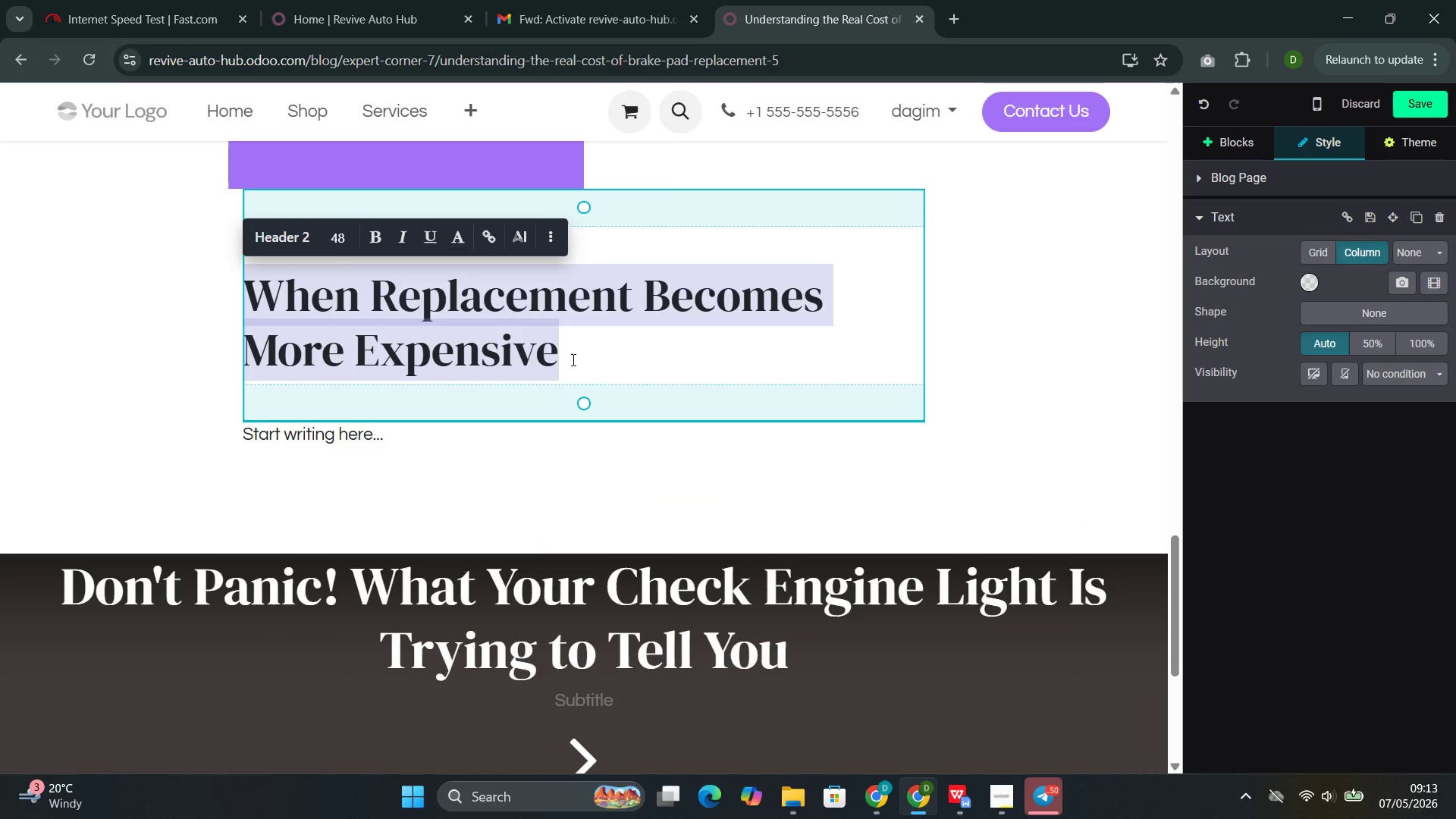 
left_click([572, 359])
 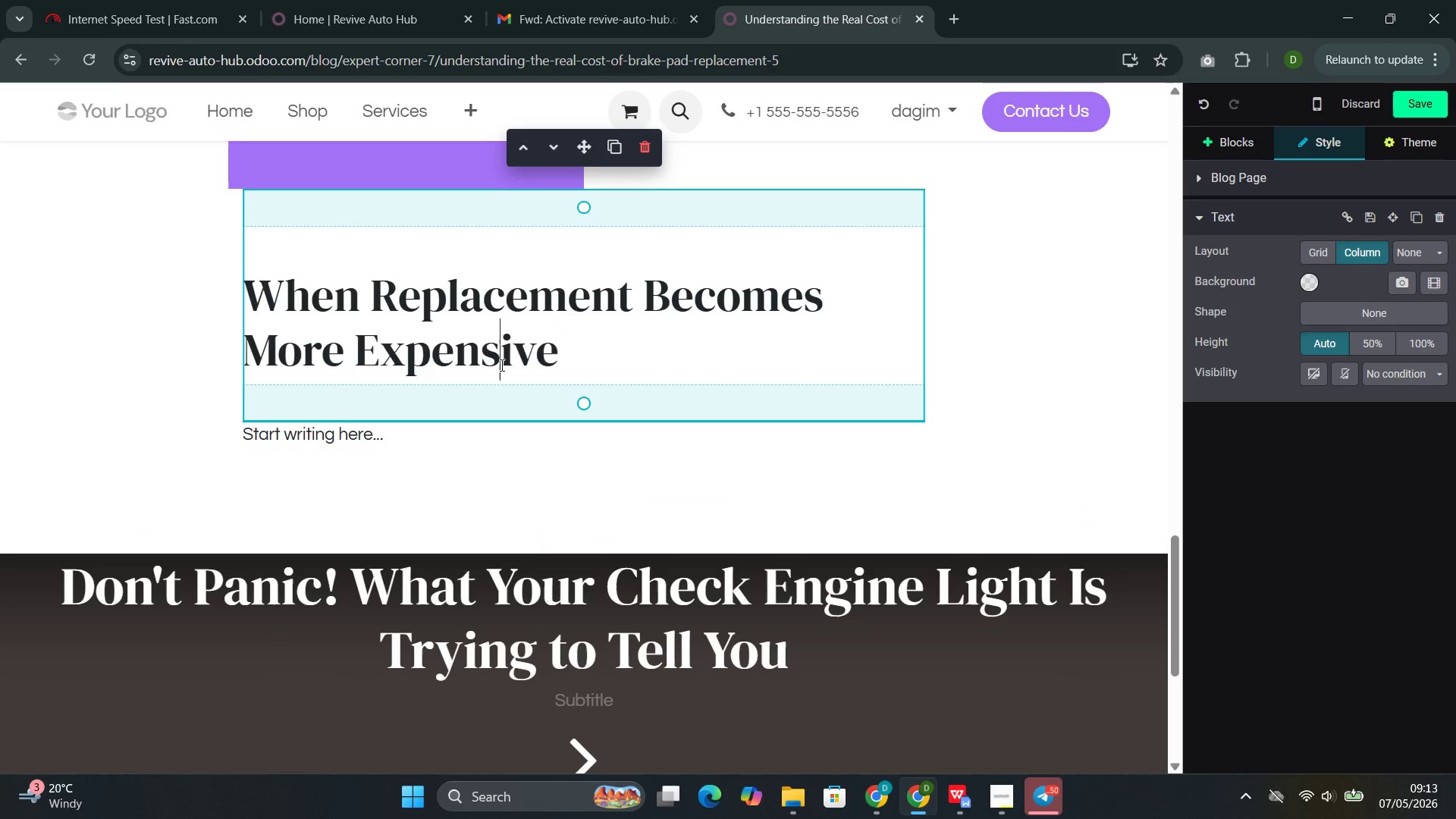 
double_click([500, 365])
 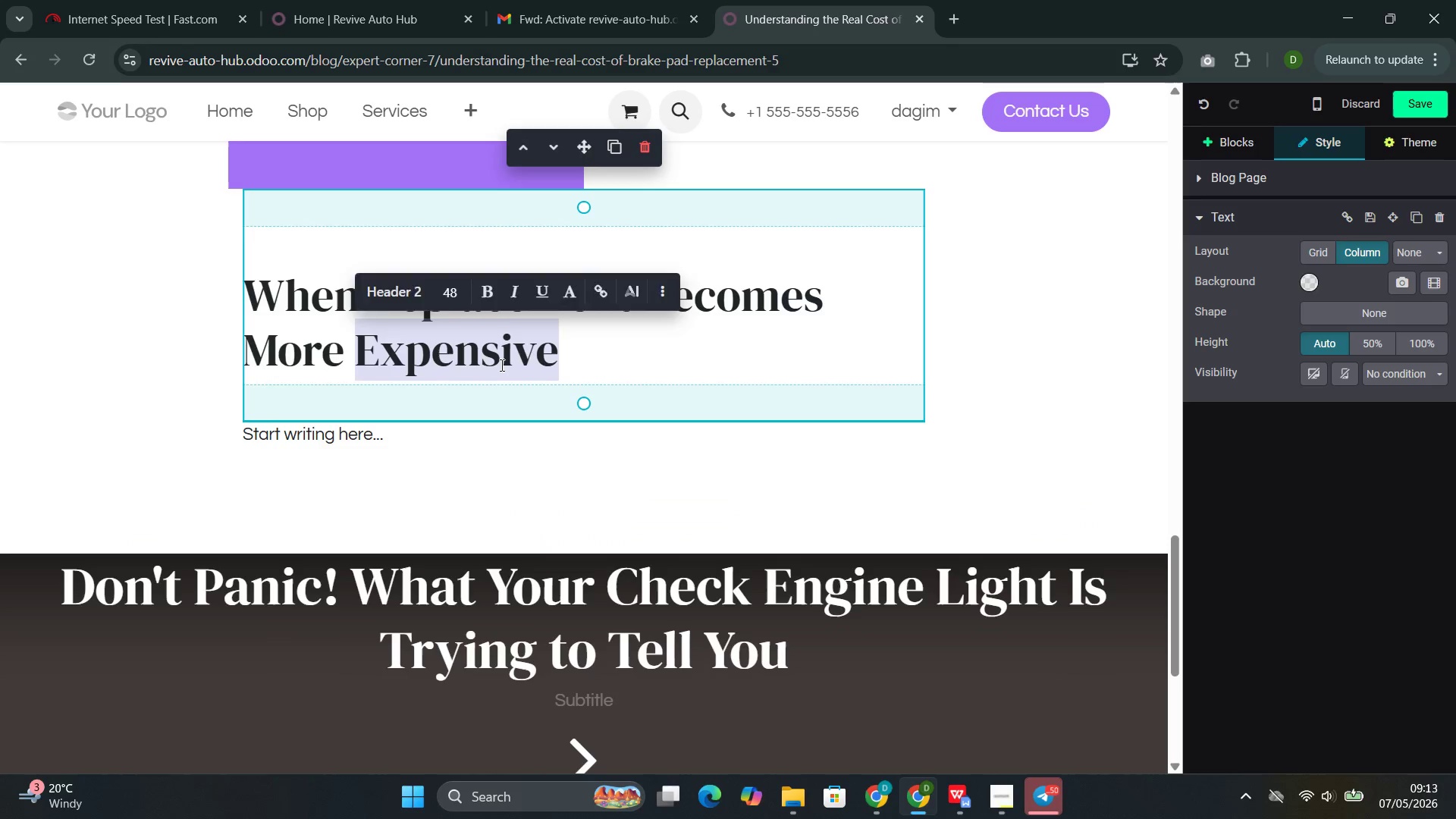 
triple_click([500, 365])
 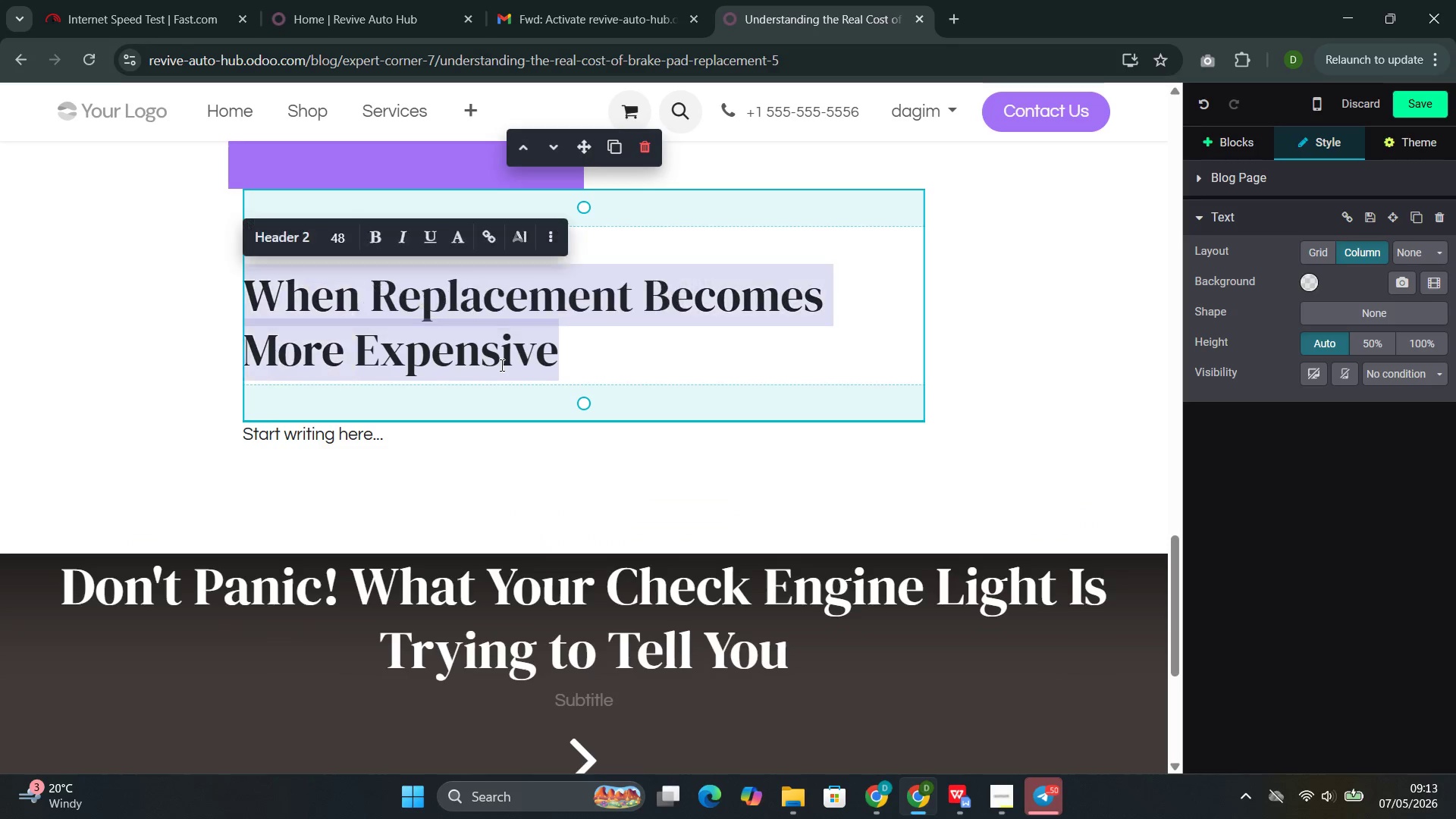 
triple_click([500, 365])
 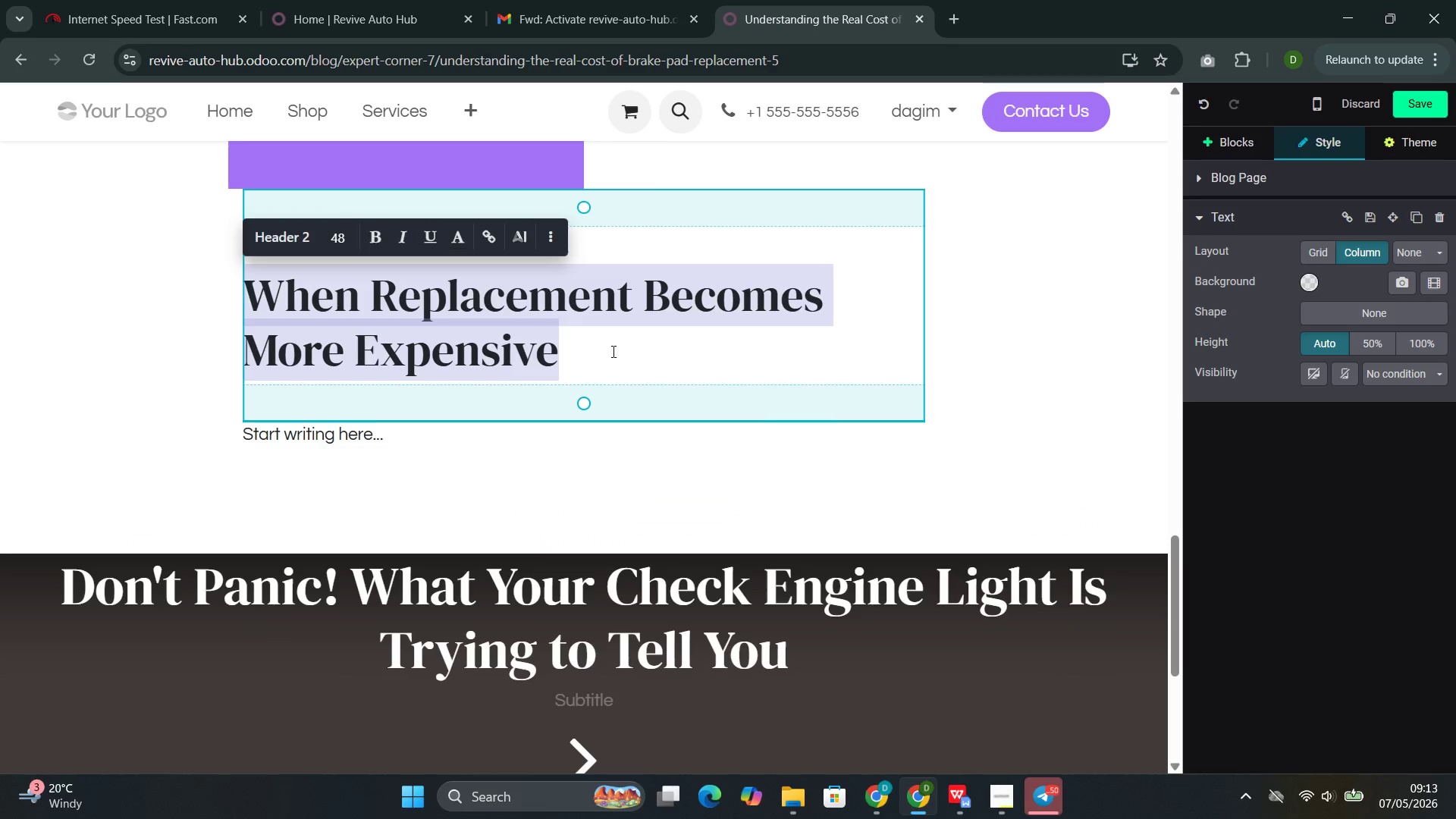 
left_click([612, 351])
 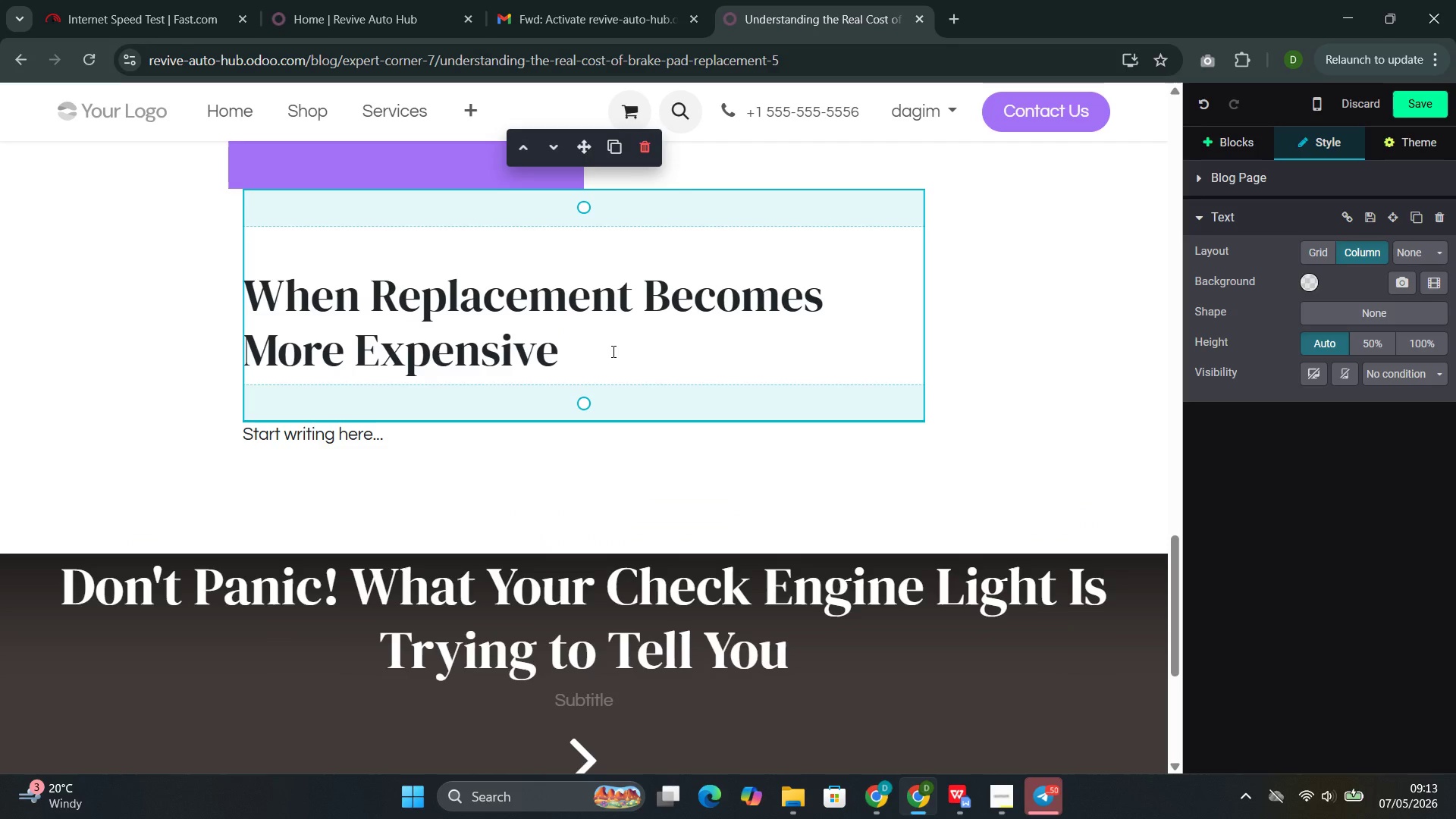 
key(Enter)
 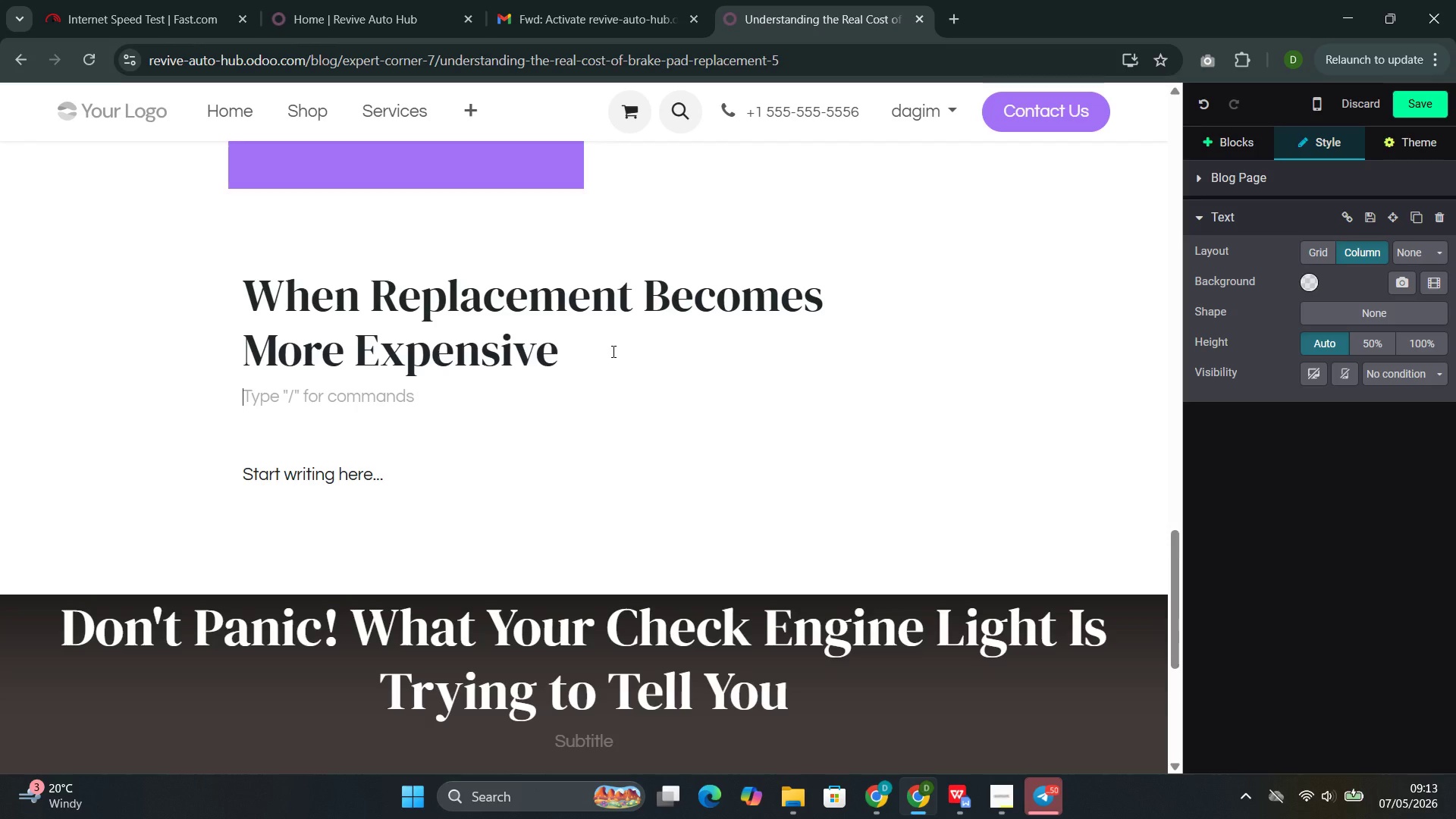 
type(If  brake pads have been allowed )
 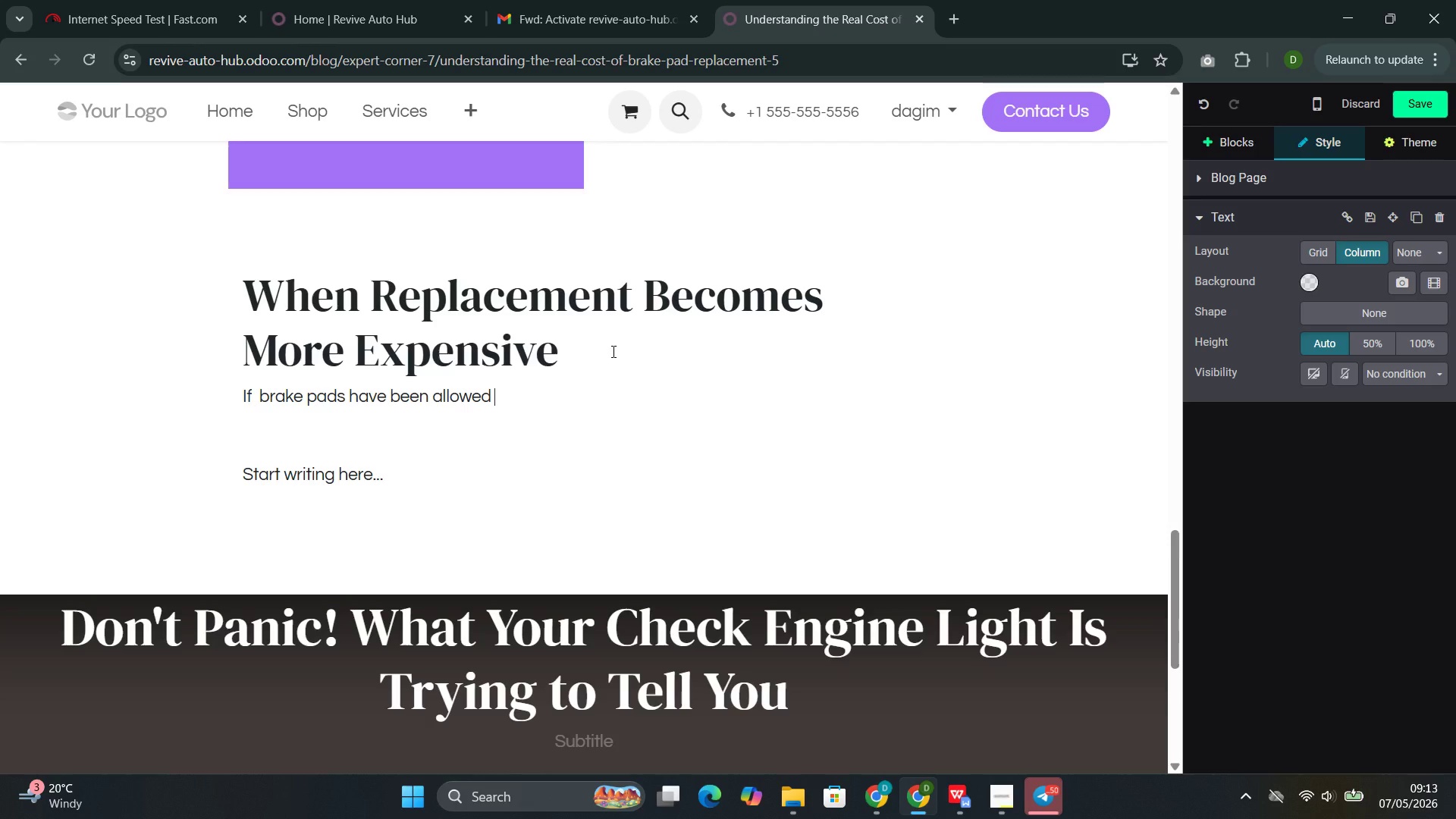 
type(to wear completely, the mental bacj)
key(Backspace)
type(king plate ci)
key(Backspace)
type(ontacts the p)
key(Backspace)
type(rotor and causes damage that pad replaecement alone cannot fix. What could have been a &)
key(Backspace)
type(%)
key(Backspace)
type($200-300 pad replacement )
 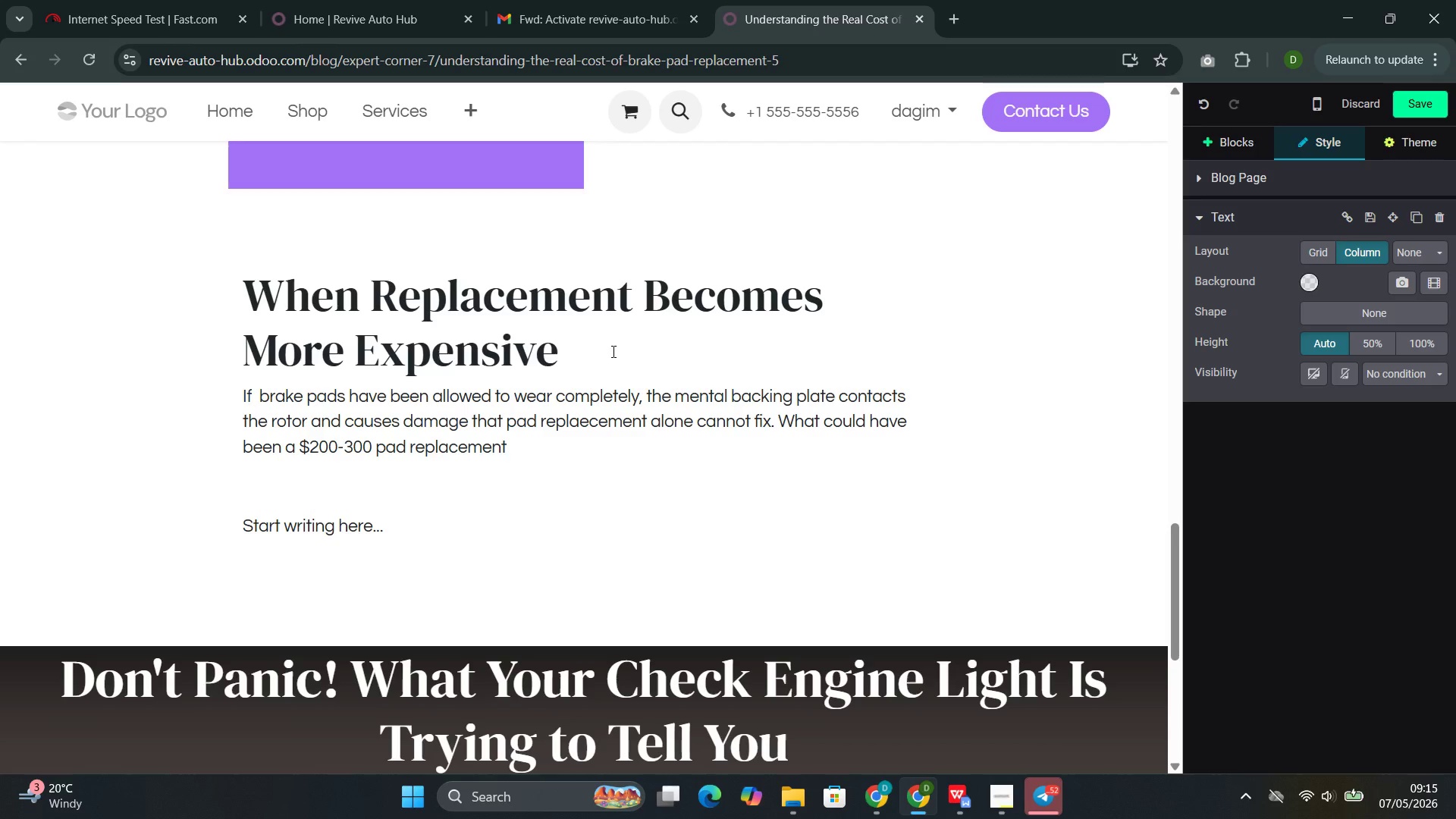 
type(becomes a $ 500-700 rotoe)
key(Backspace)
type(r and pad replacement )
key(Backspace)
type(. The most cost-effective brake maintenace)
 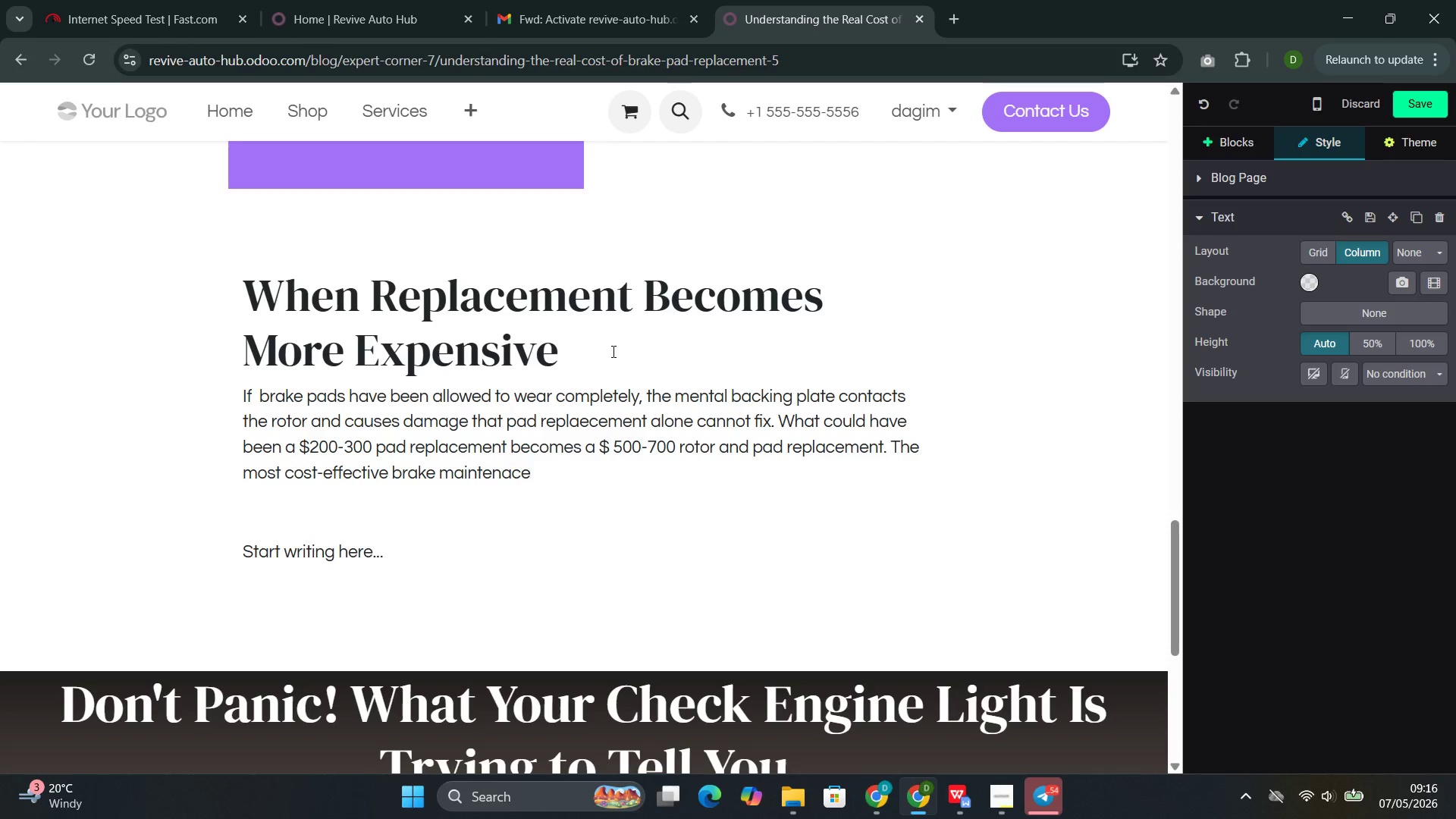 
key(ArrowLeft)
 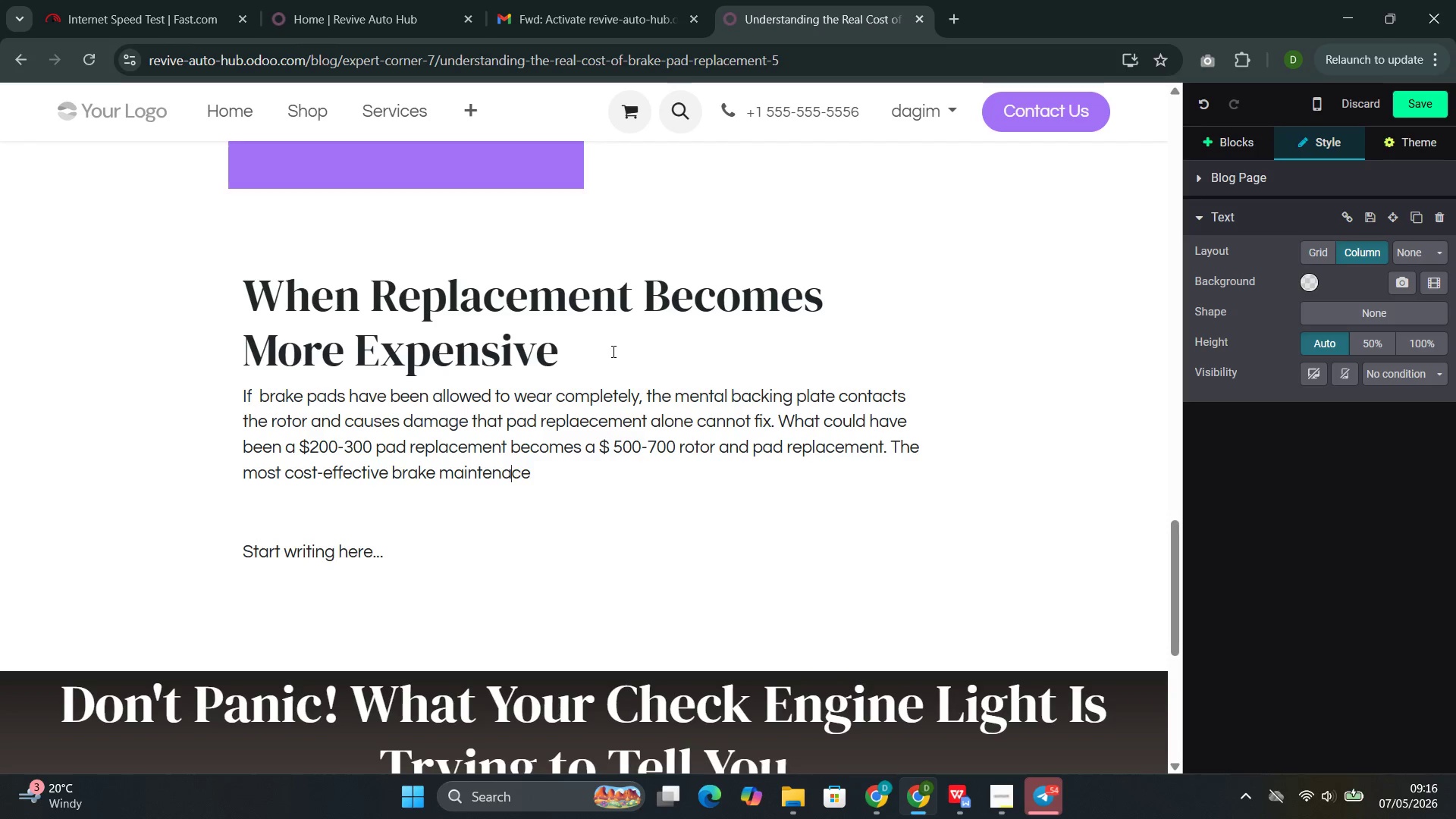 
key(ArrowLeft)
 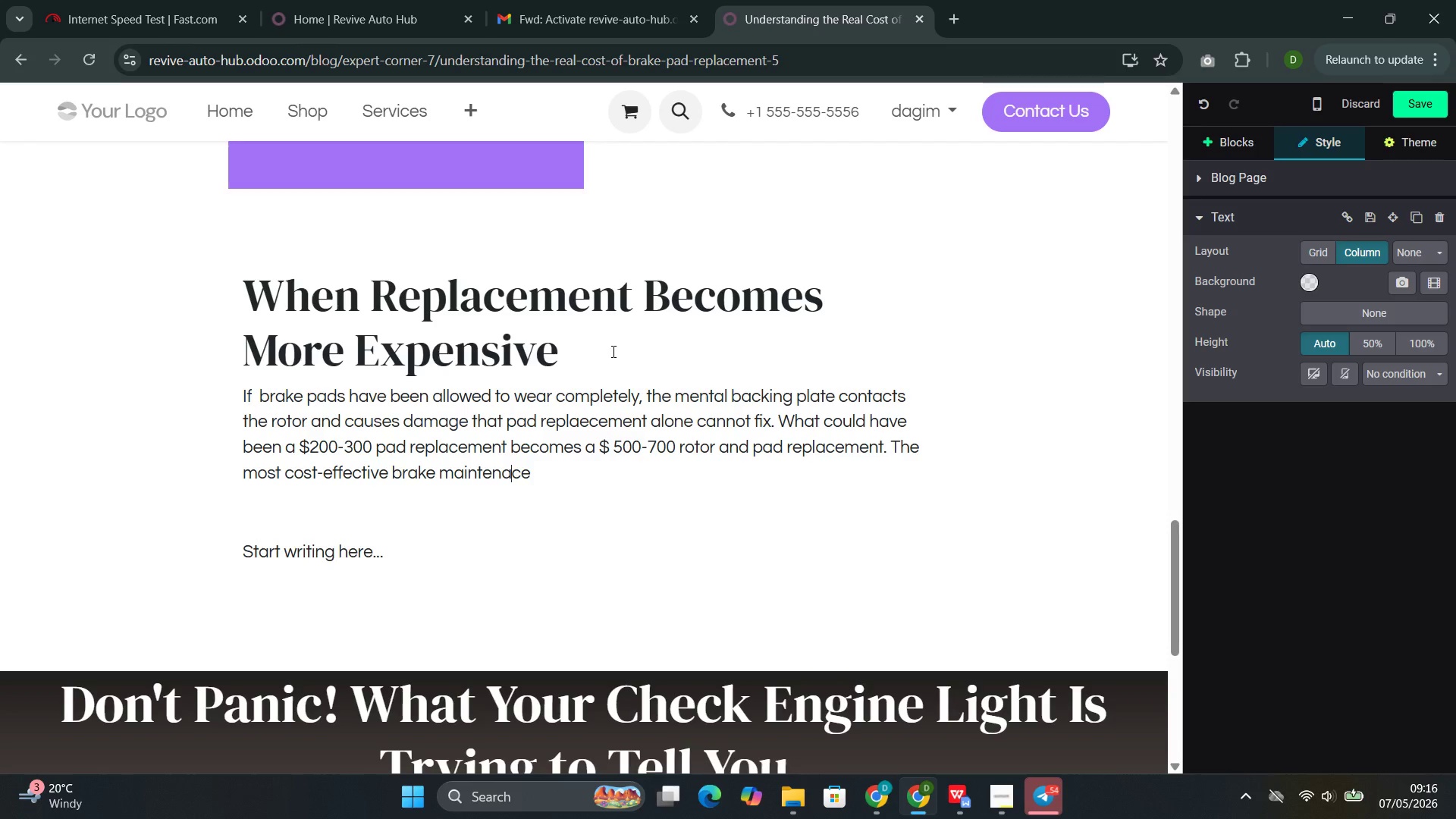 
key(N)
 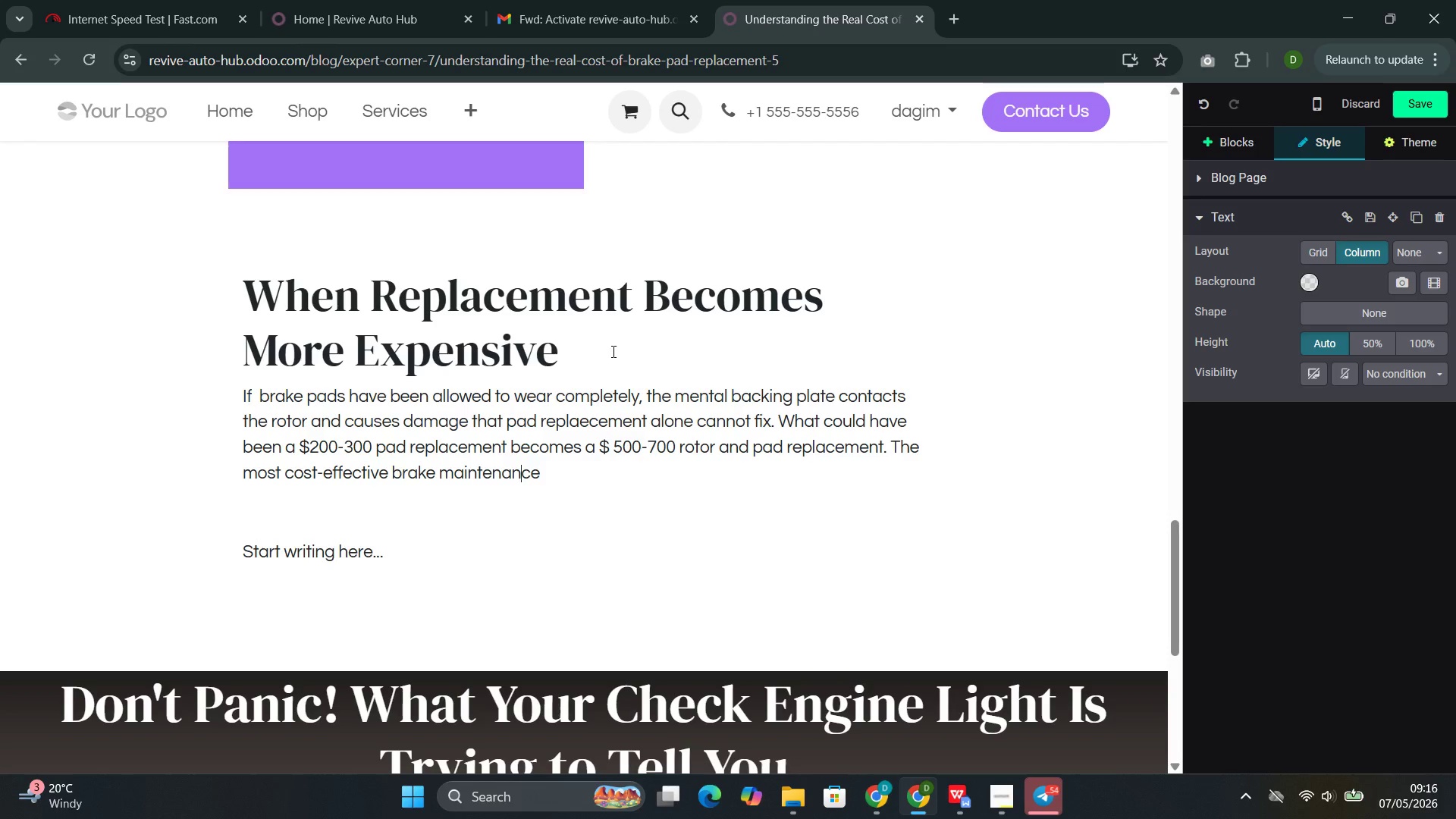 
key(ArrowRight)
 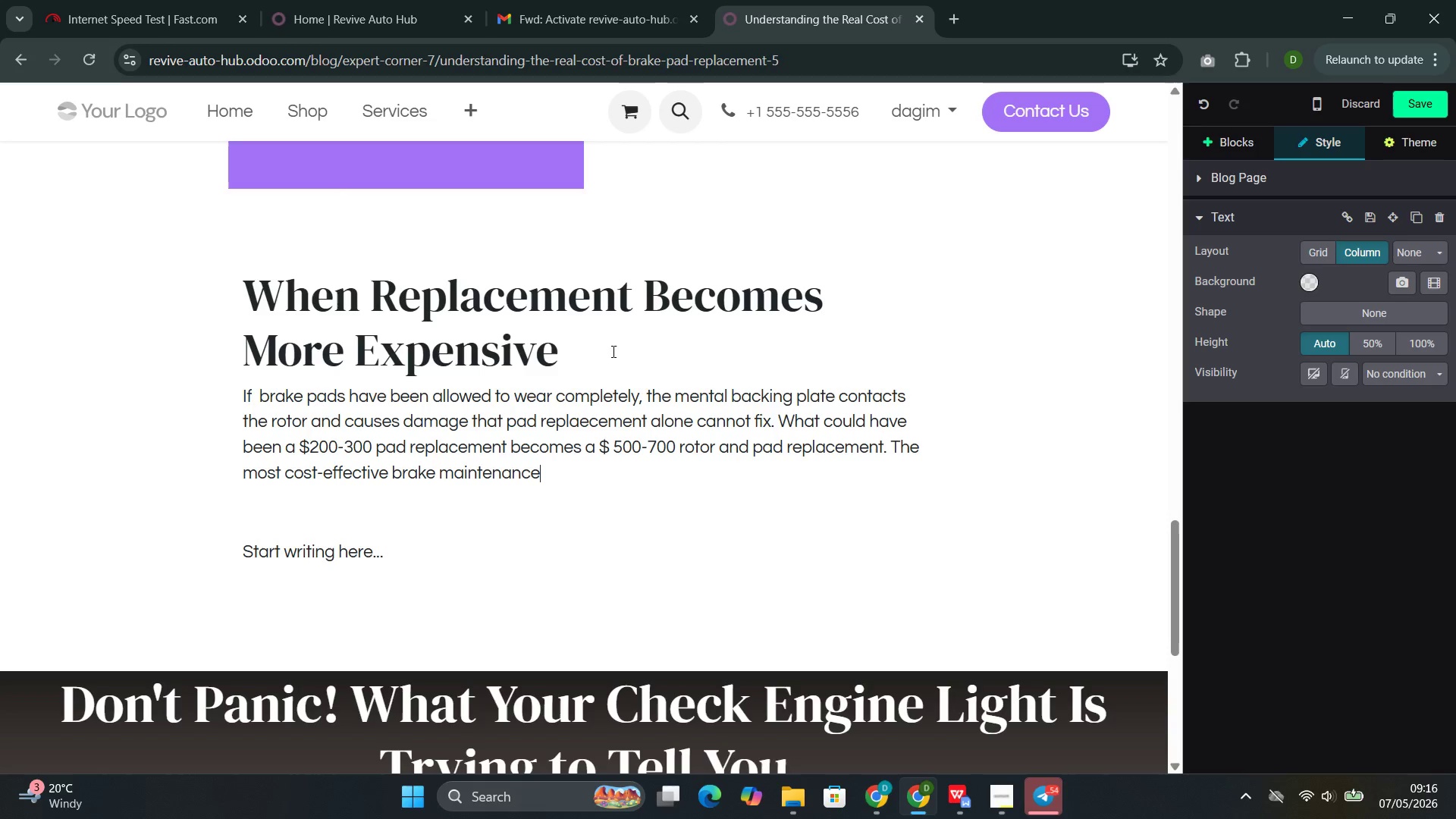 
key(ArrowRight)
 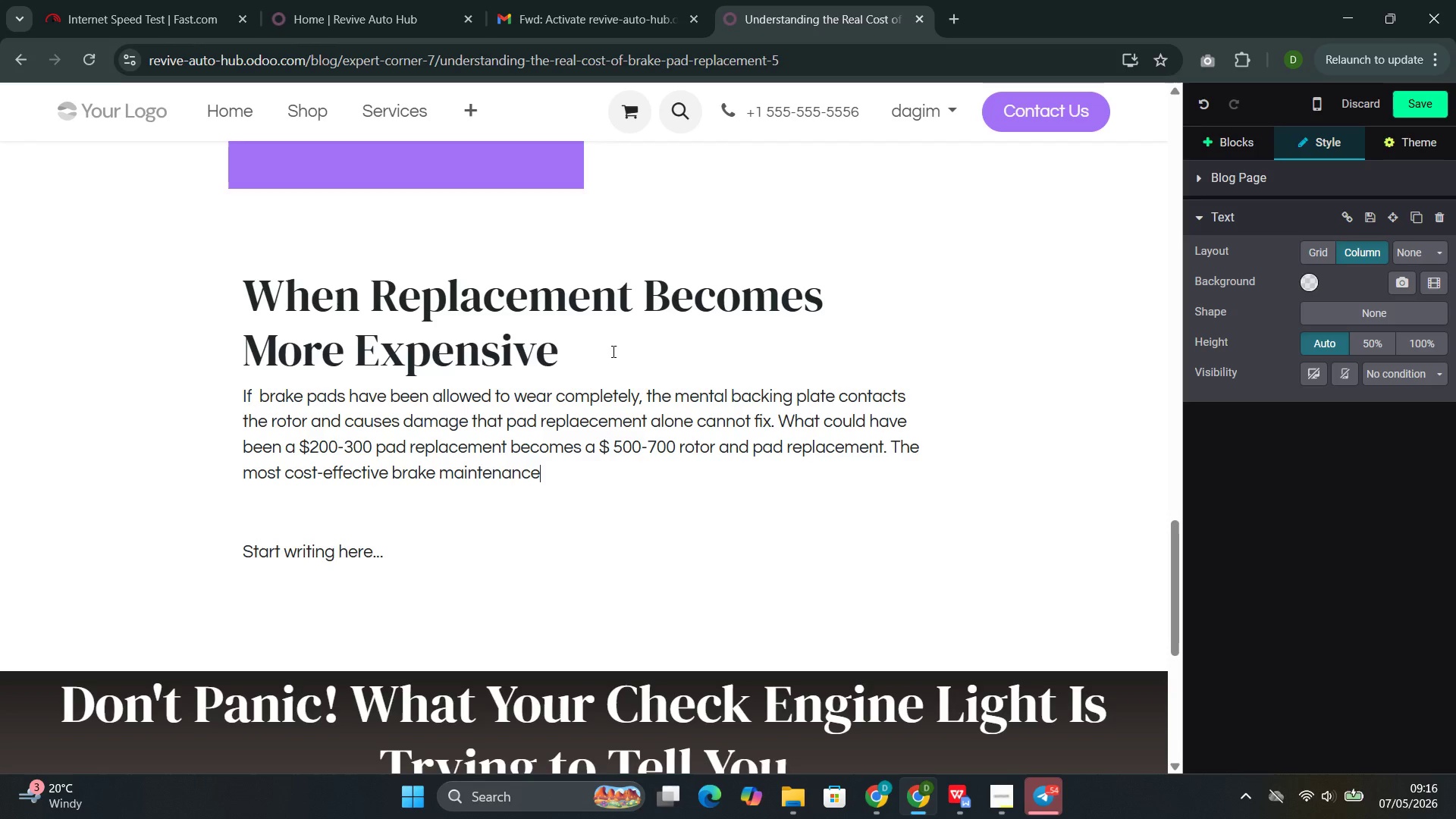 
type( is timelt)
key(Backspace)
type(y brake maintenance.)
 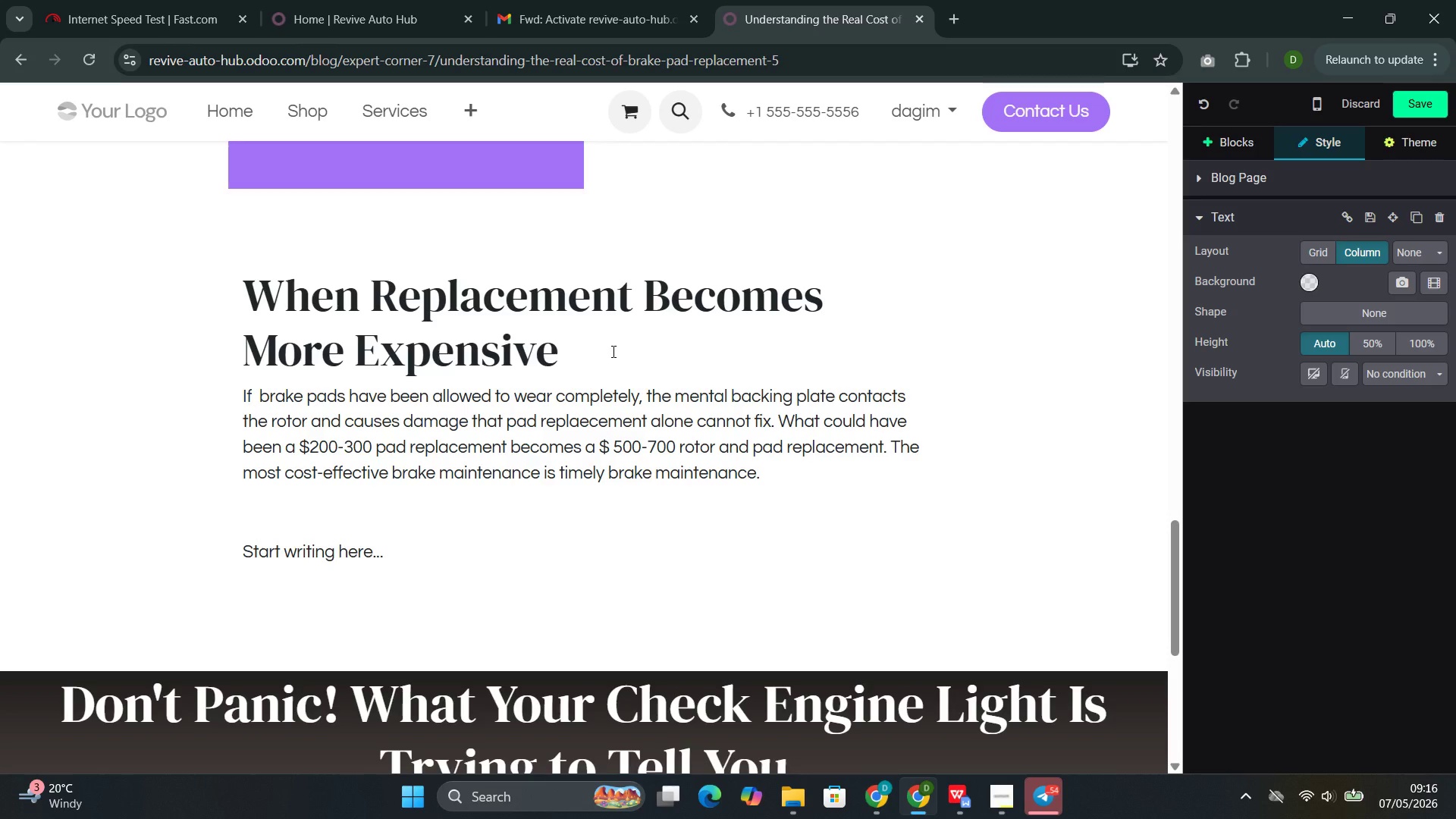 
wait(6.75)
 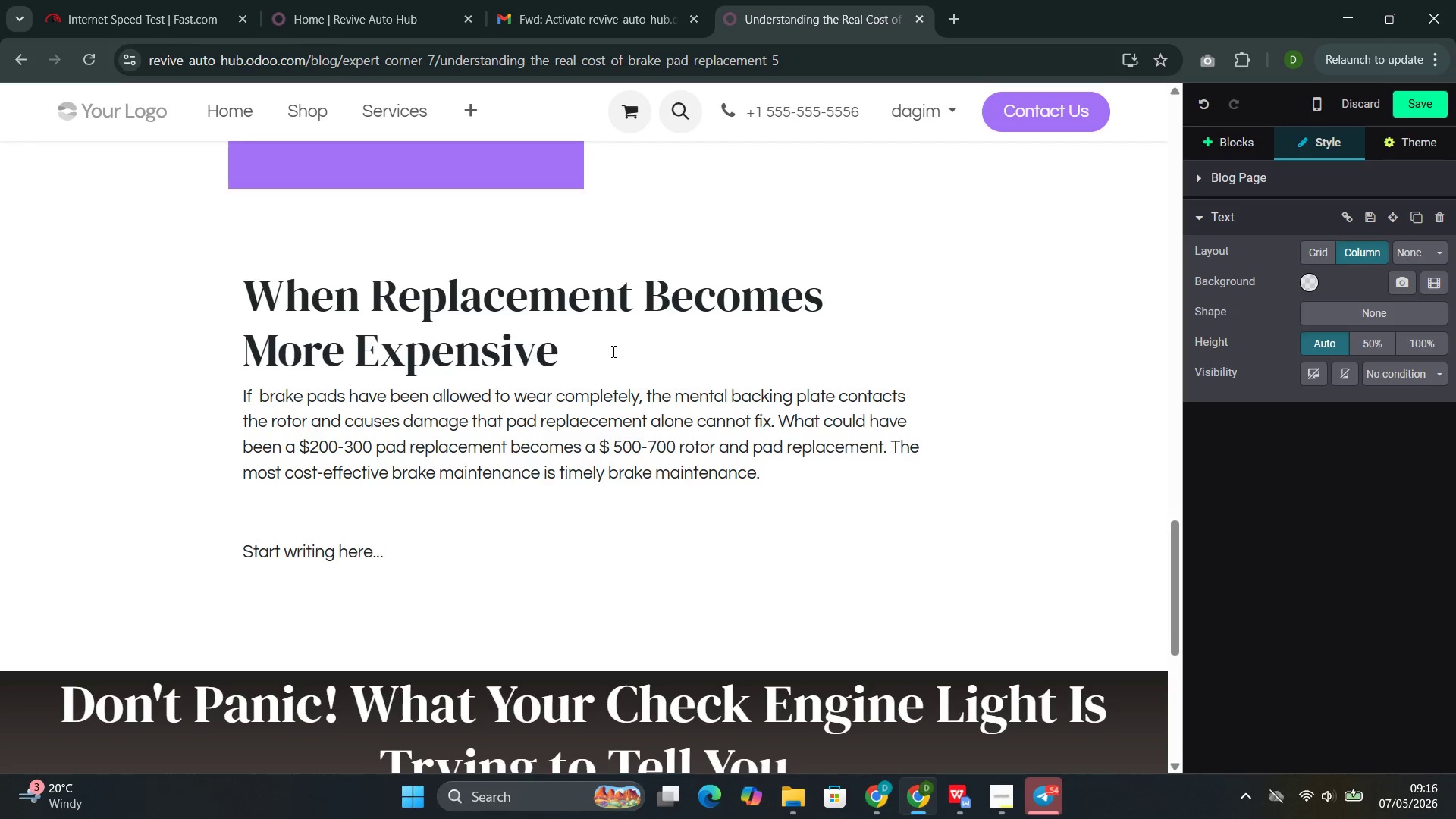 
key(Enter)
 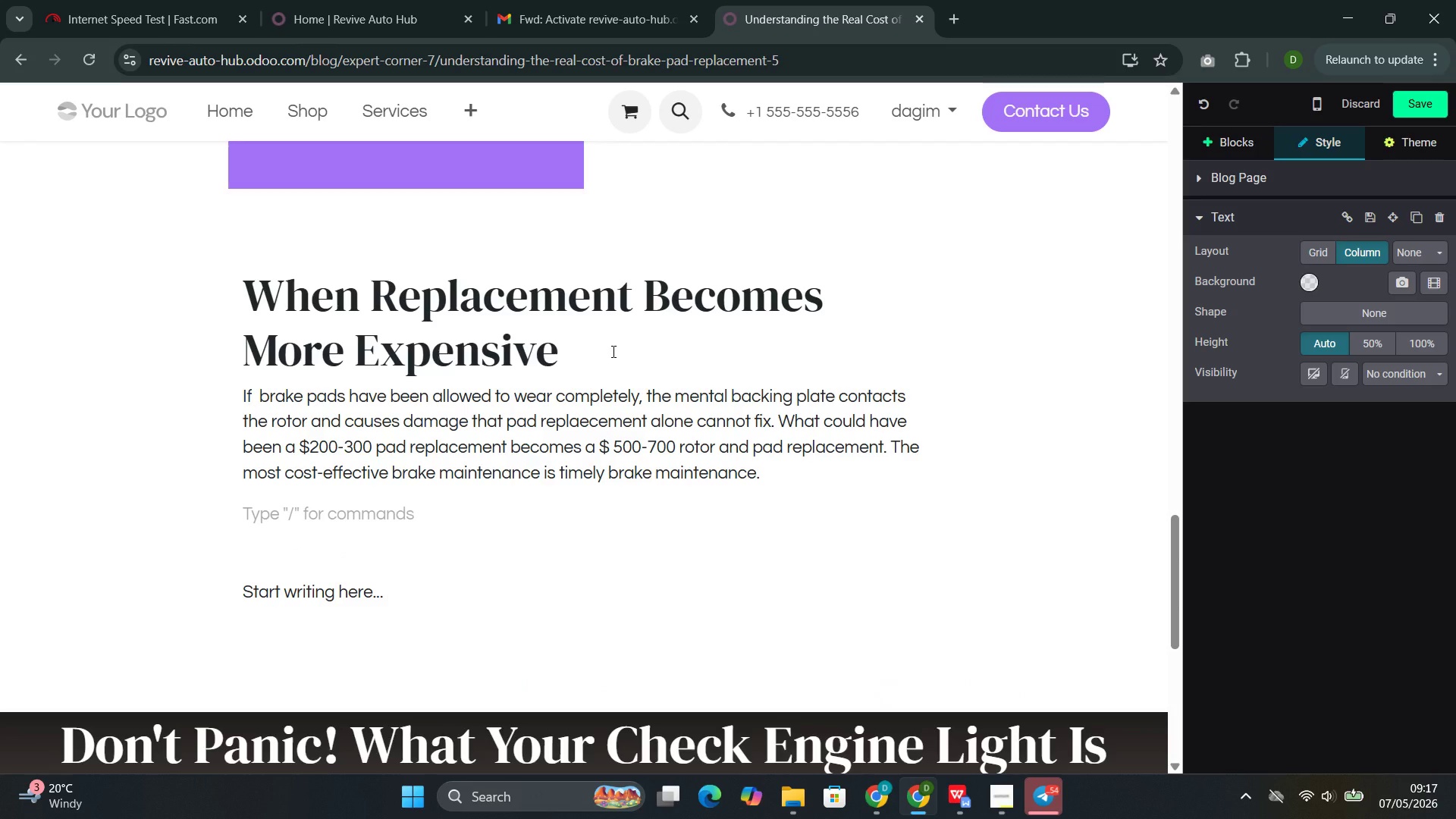 
key(Slash)
 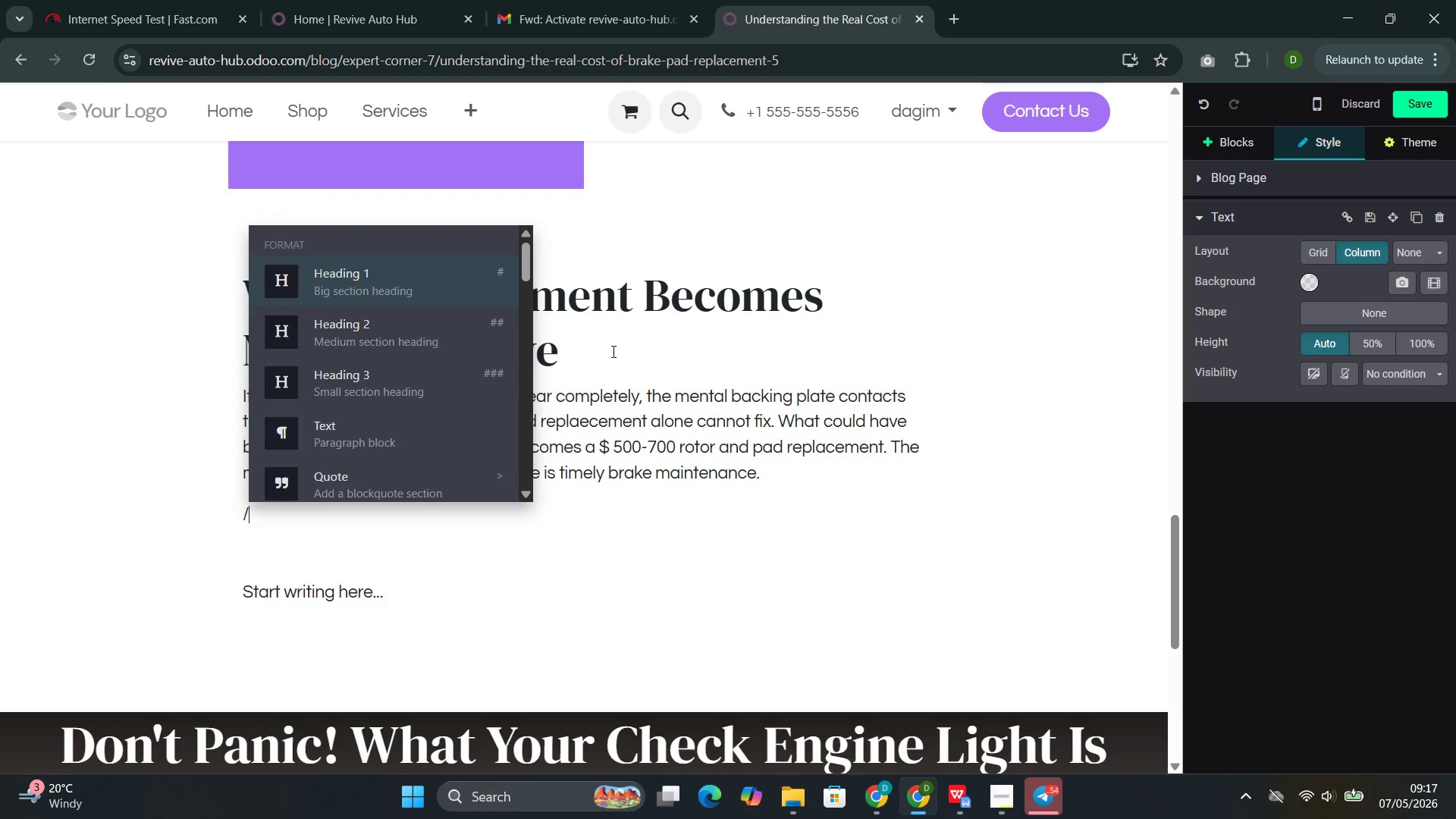 
type(Book)
key(Backspace)
key(Backspace)
key(Backspace)
key(Backspace)
type(bu)
 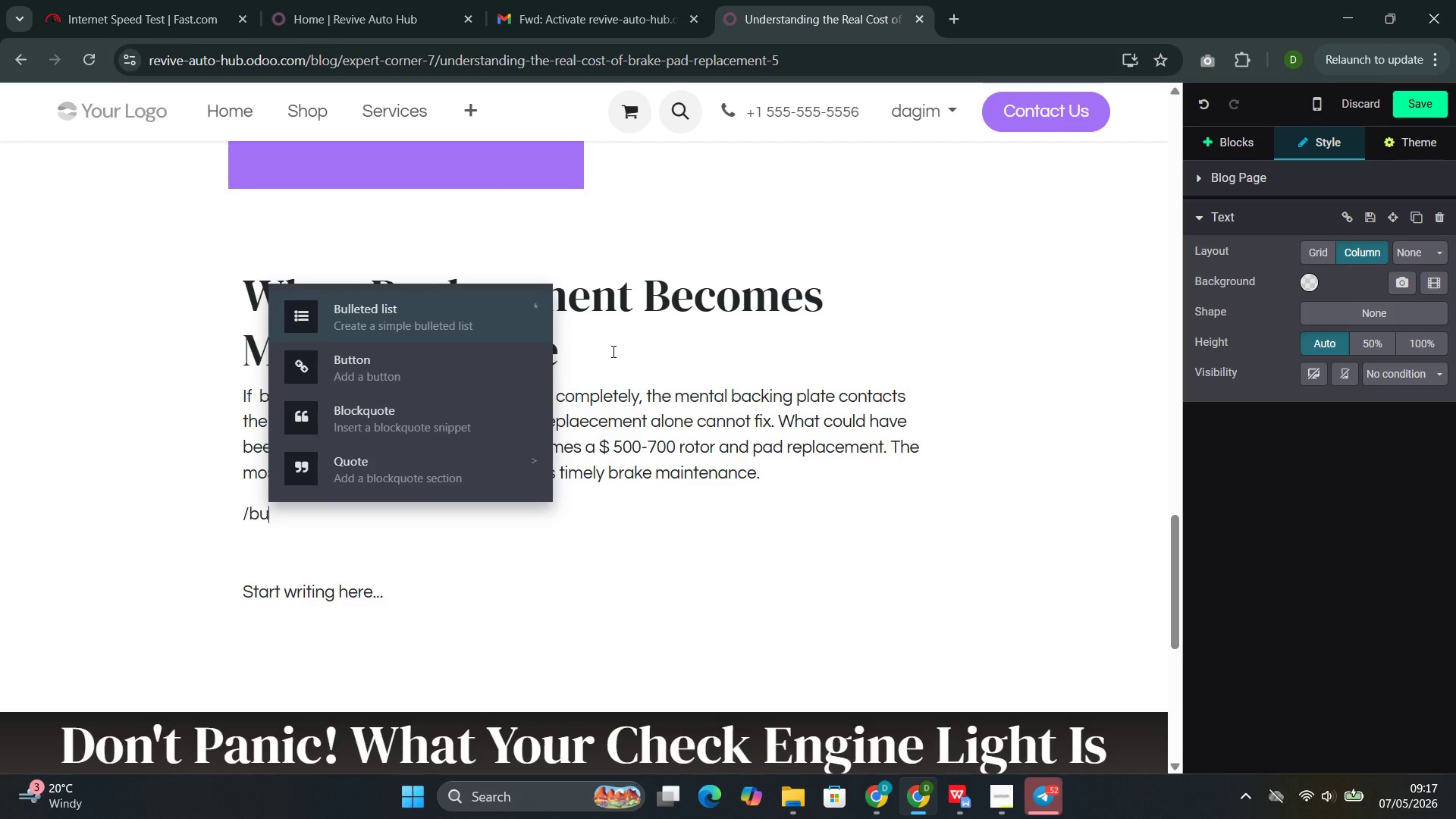 
key(ArrowDown)
 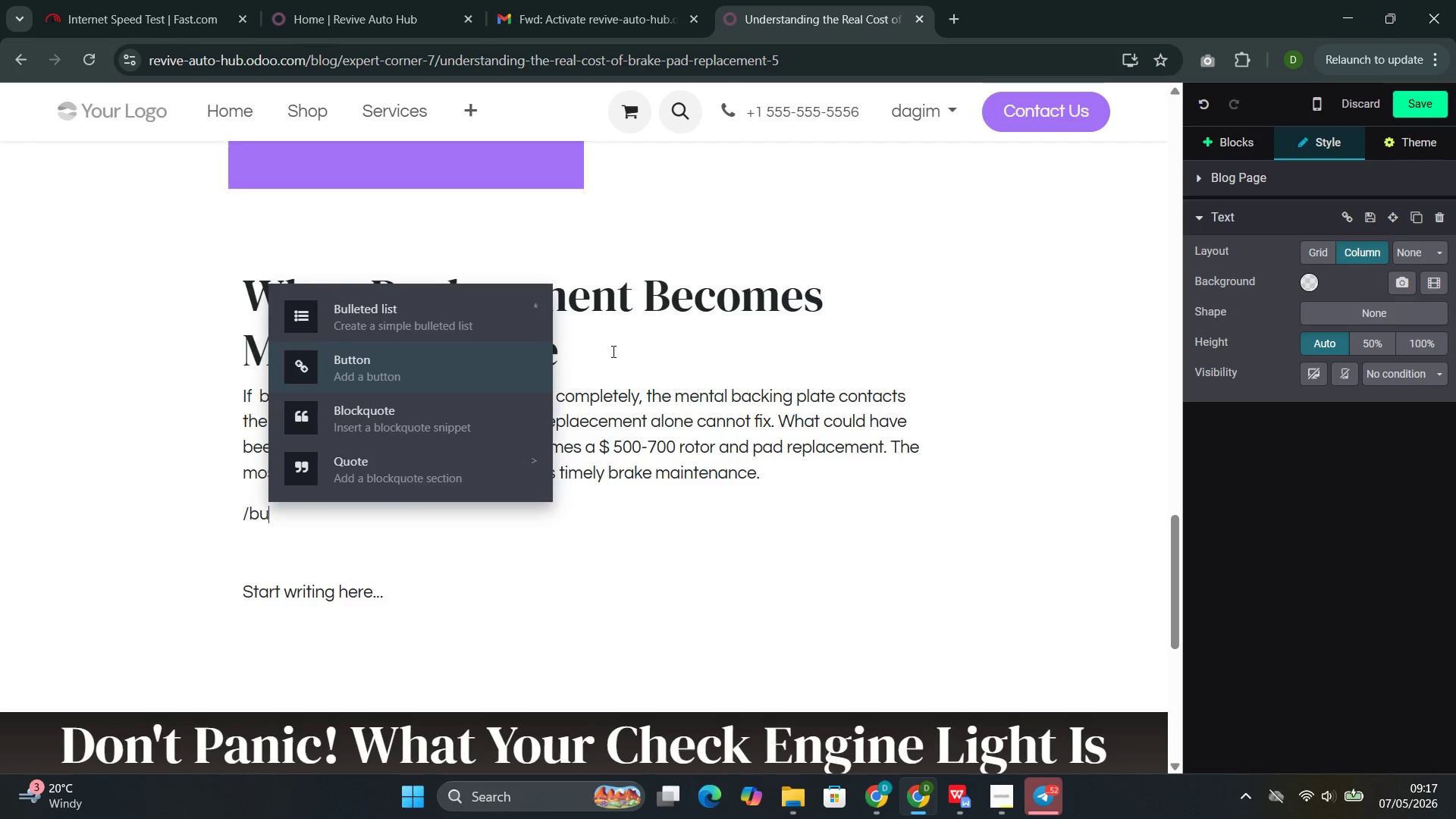 
key(Enter)
 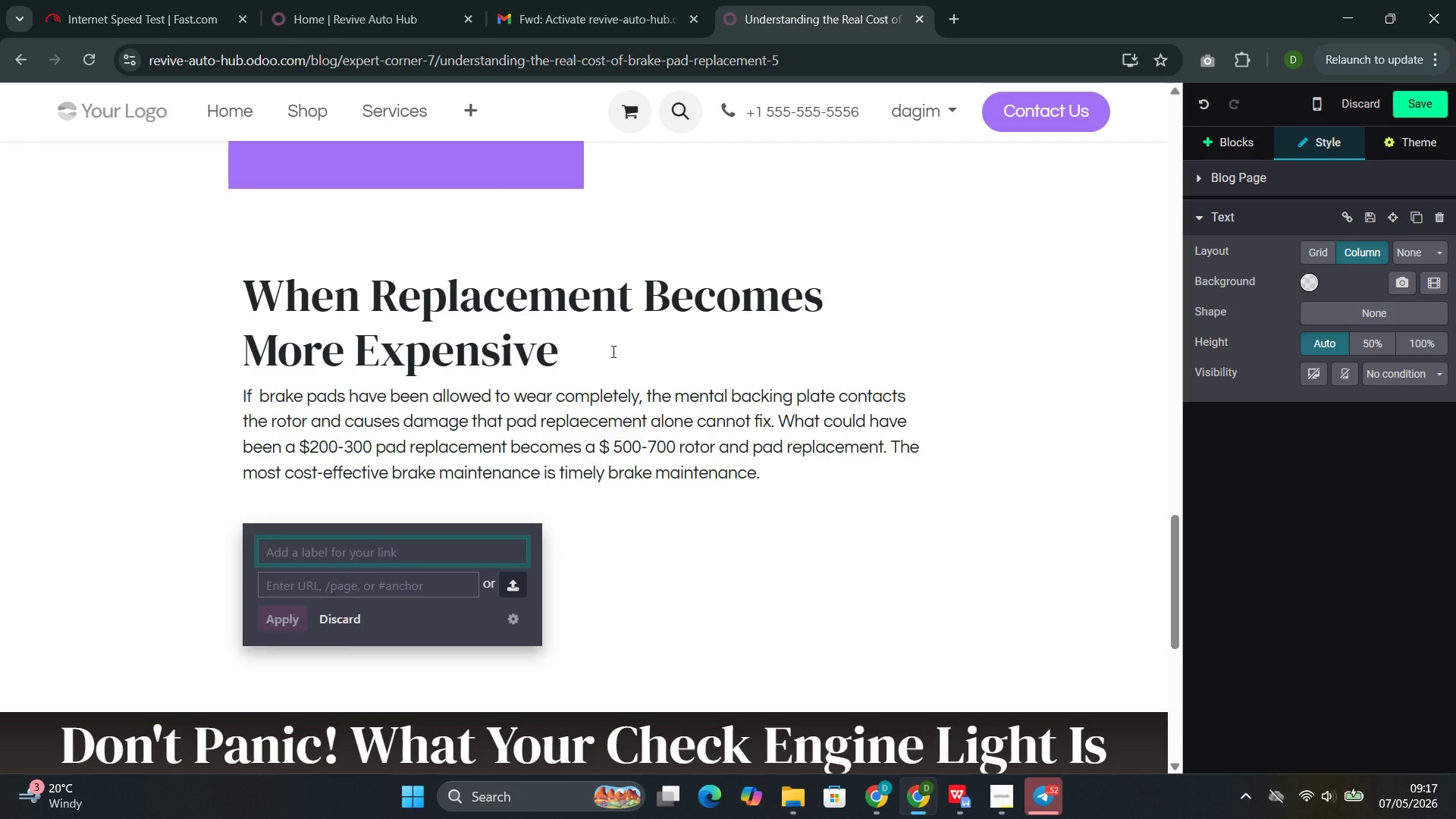 
type(Book online)
 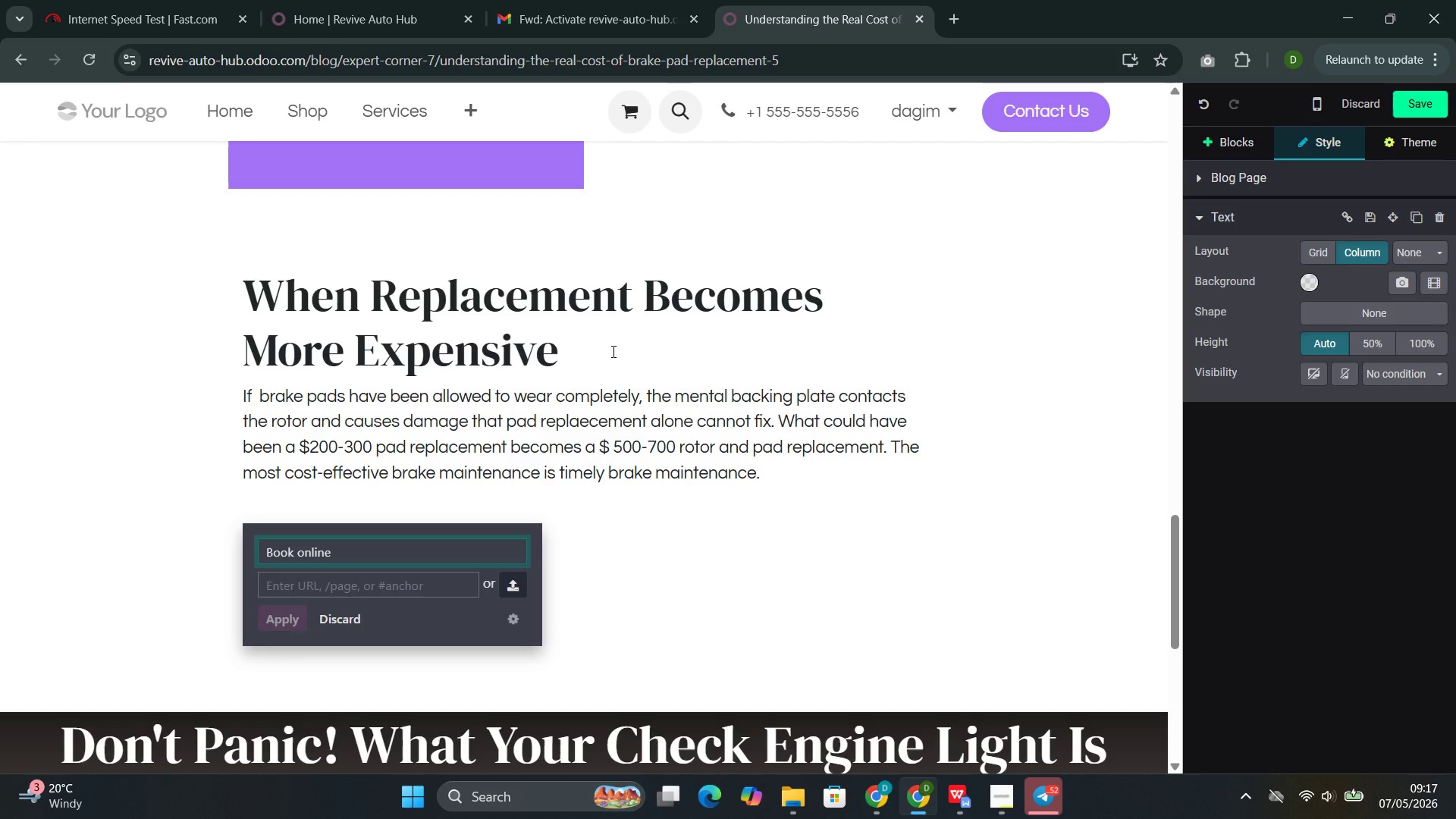 
key(ArrowLeft)
 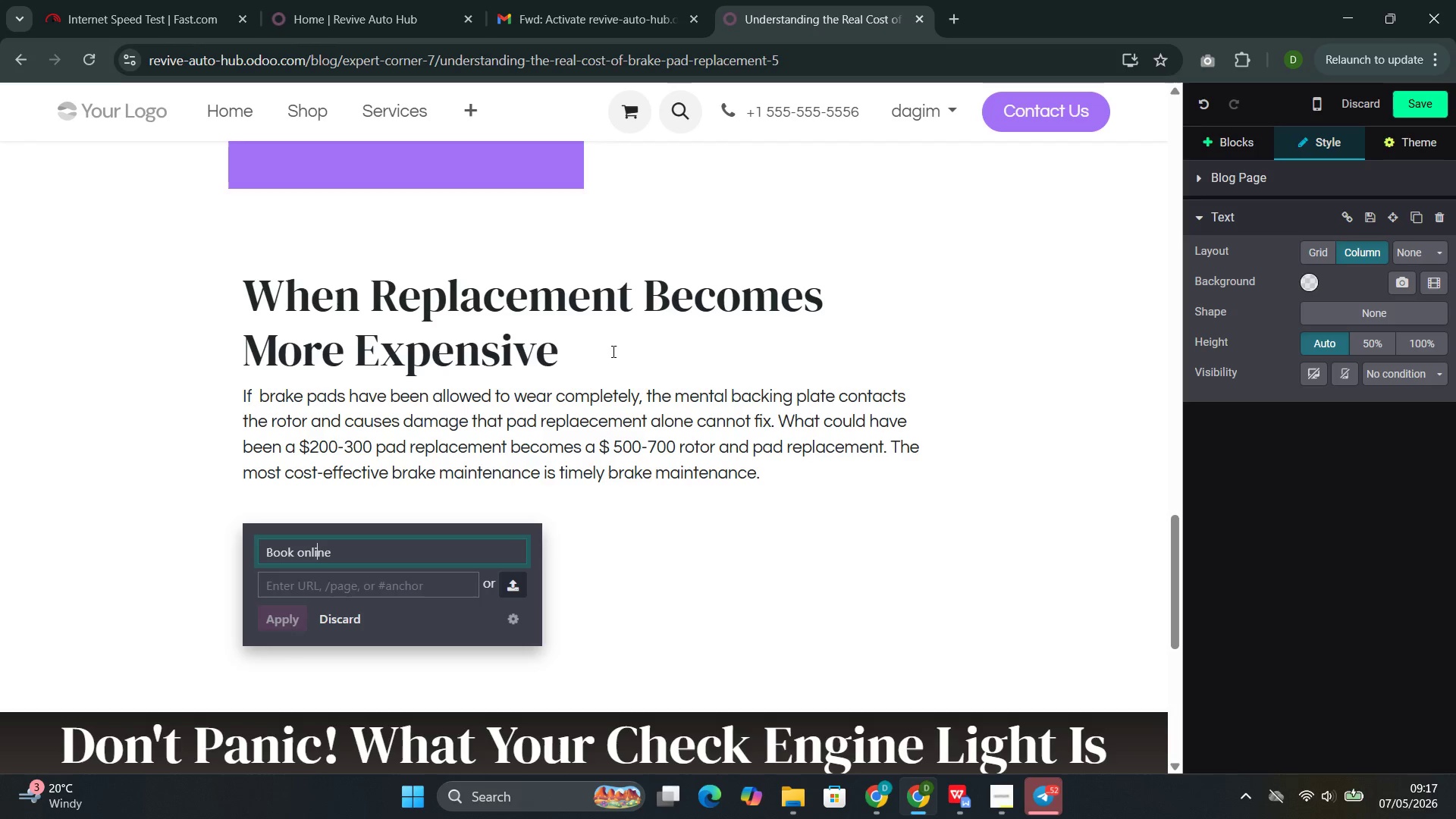 
key(ArrowLeft)
 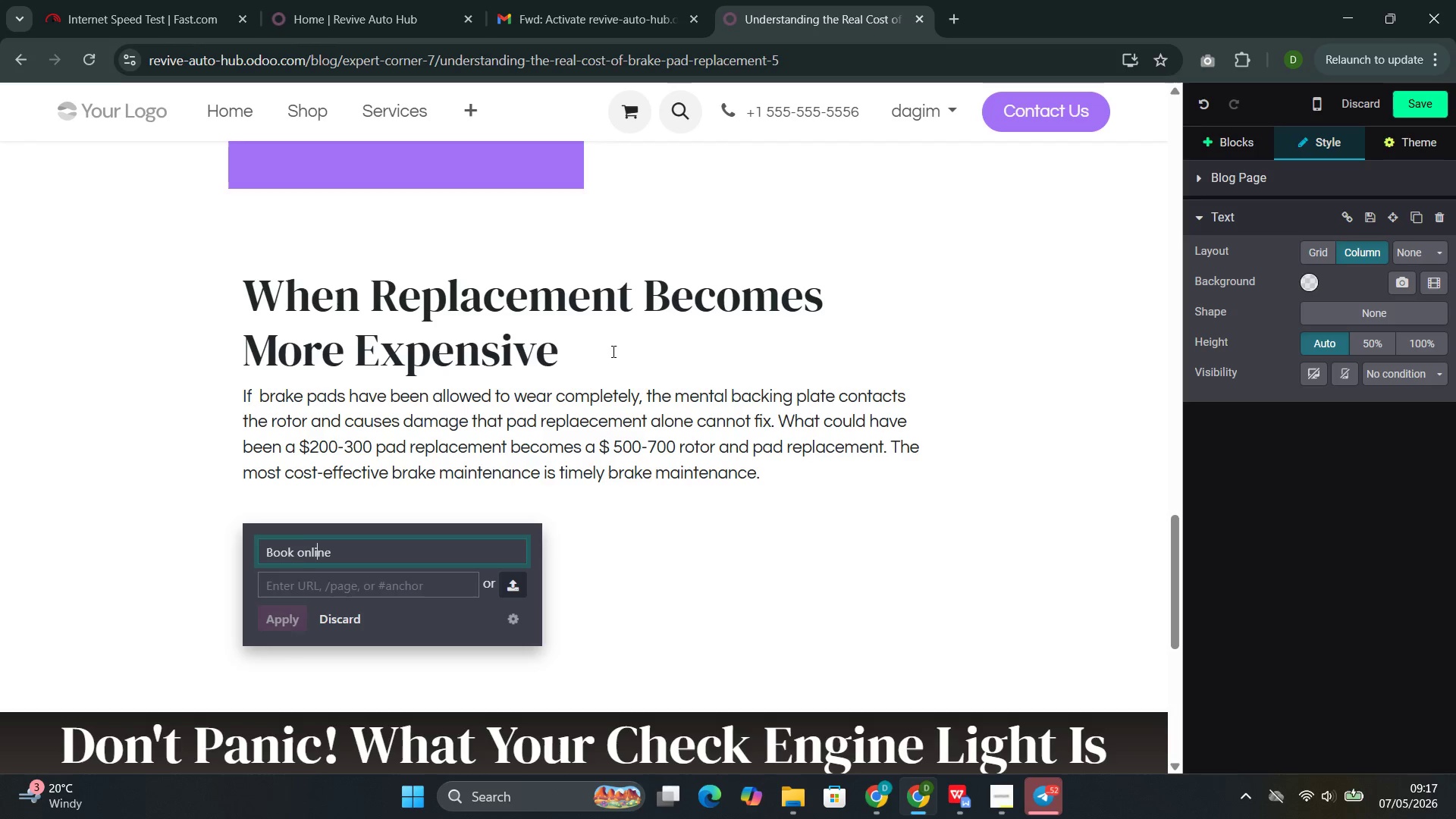 
key(ArrowLeft)
 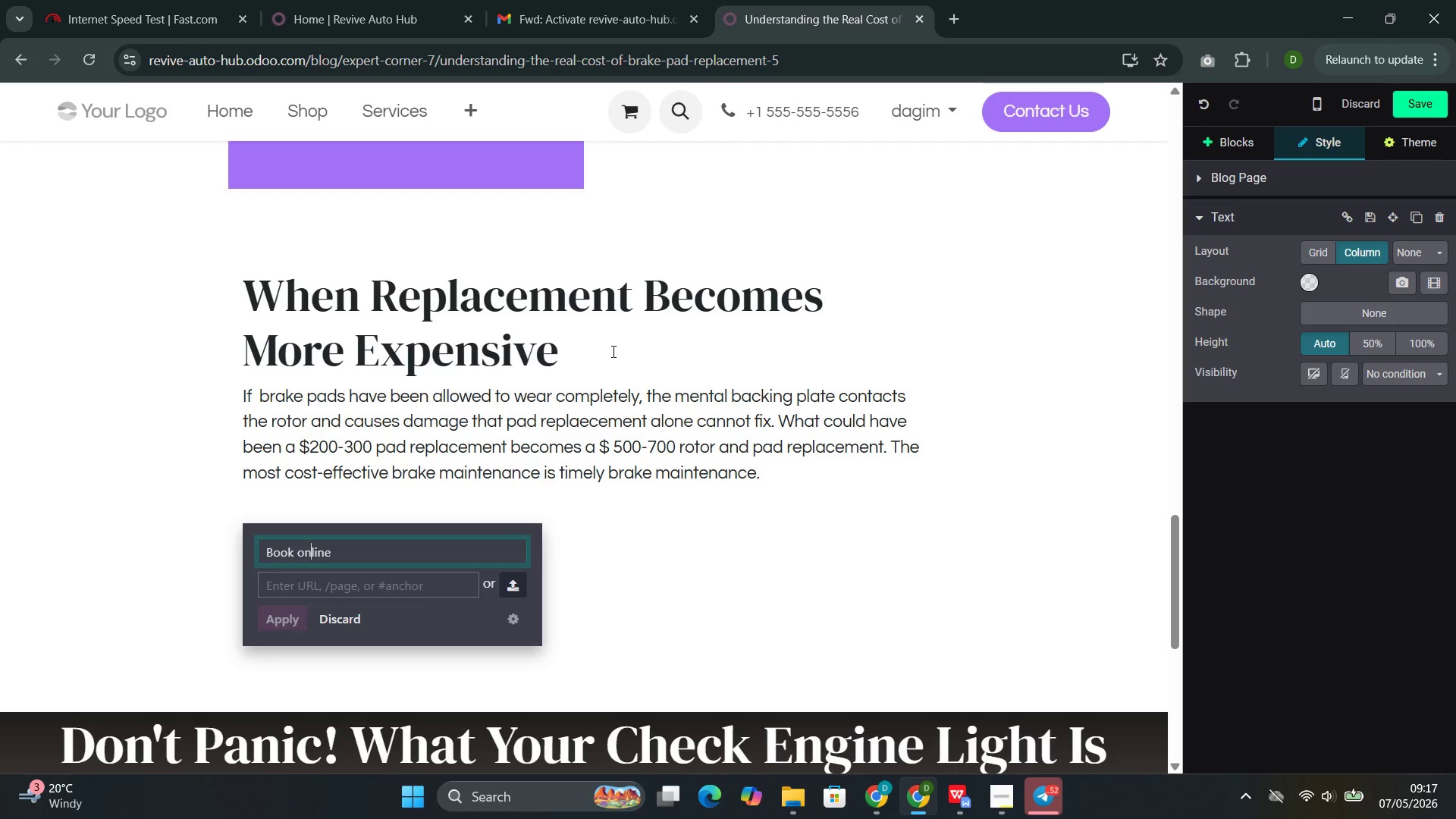 
key(ArrowLeft)
 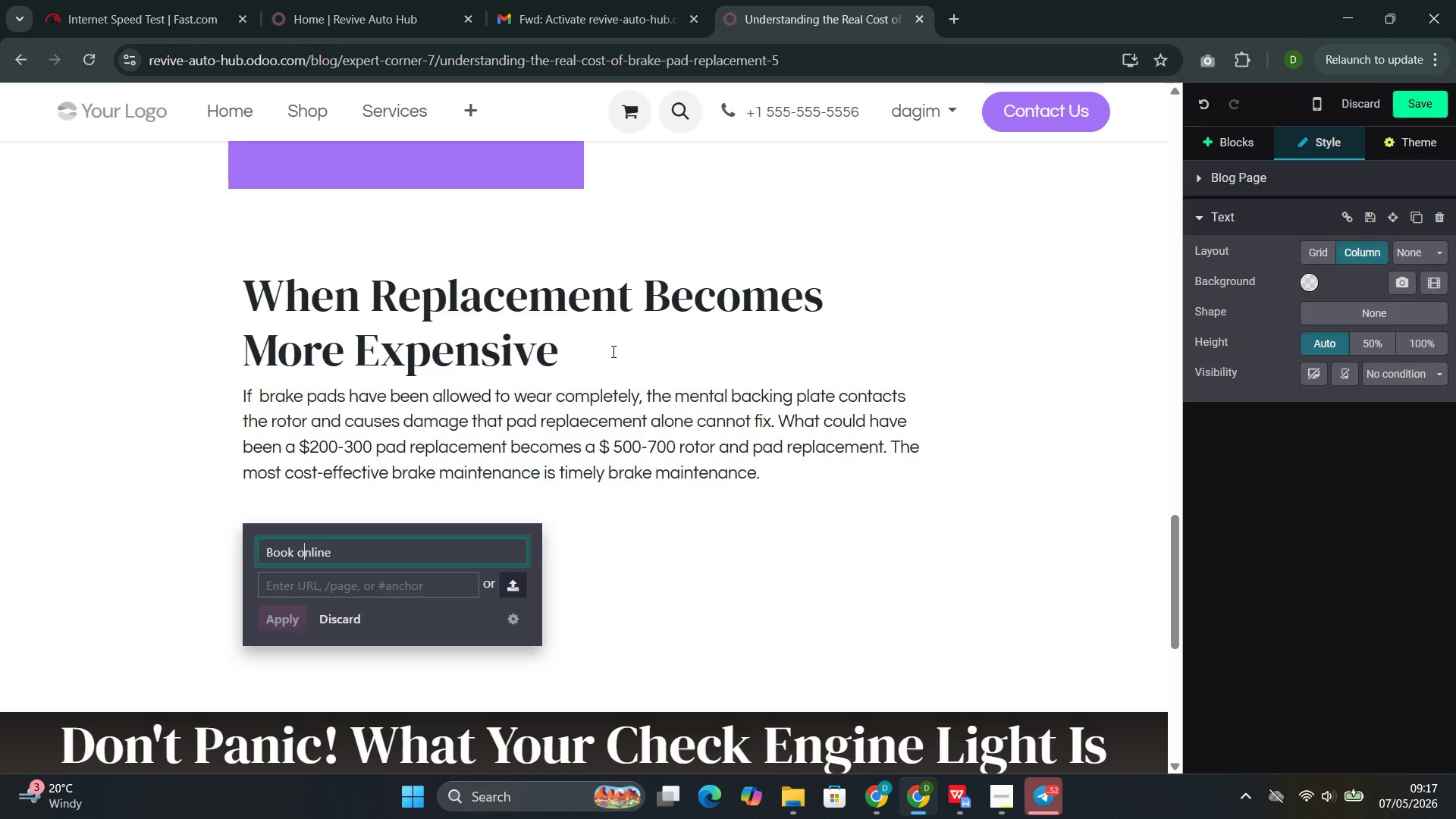 
key(ArrowLeft)
 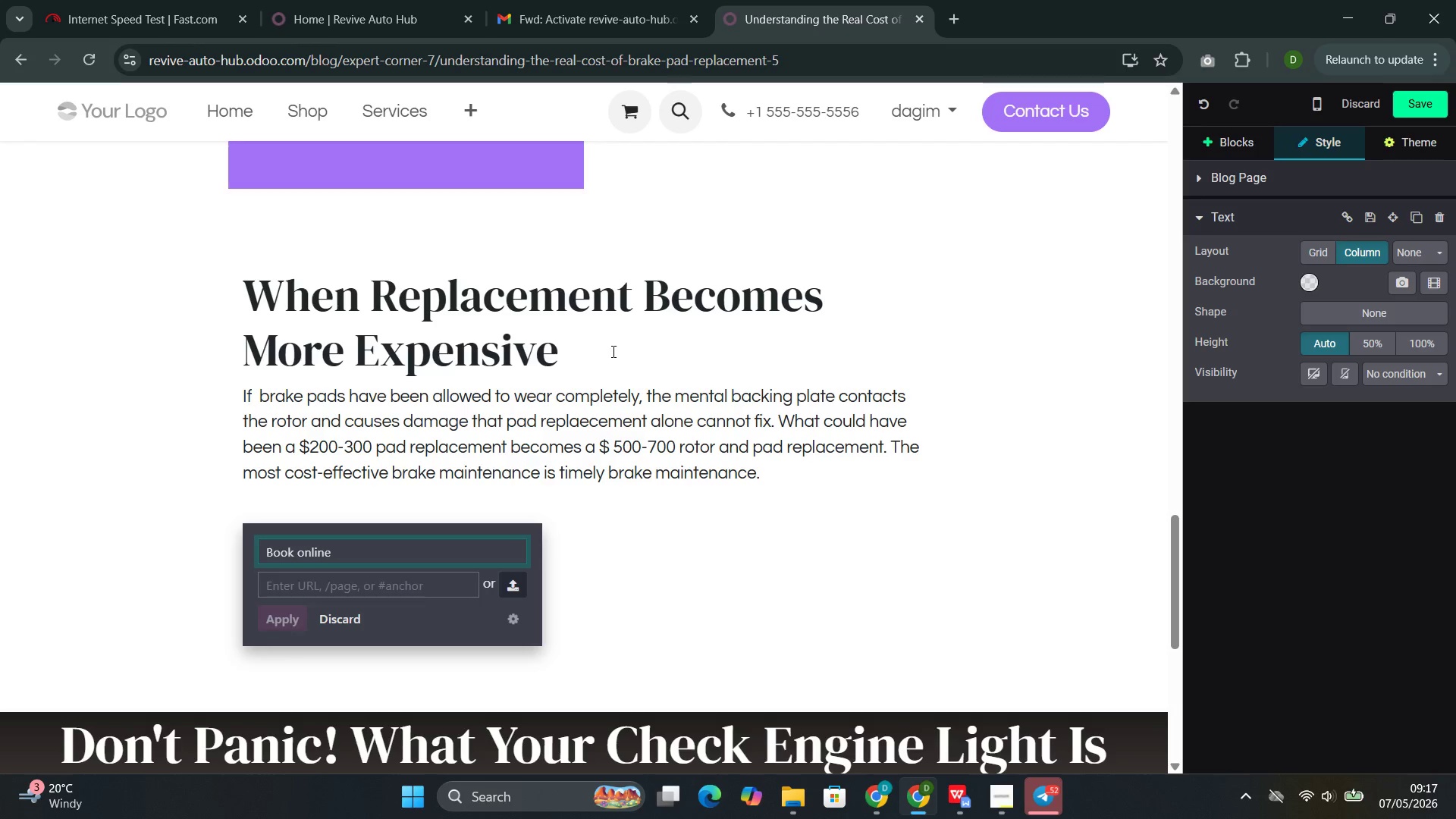 
key(Backspace)
 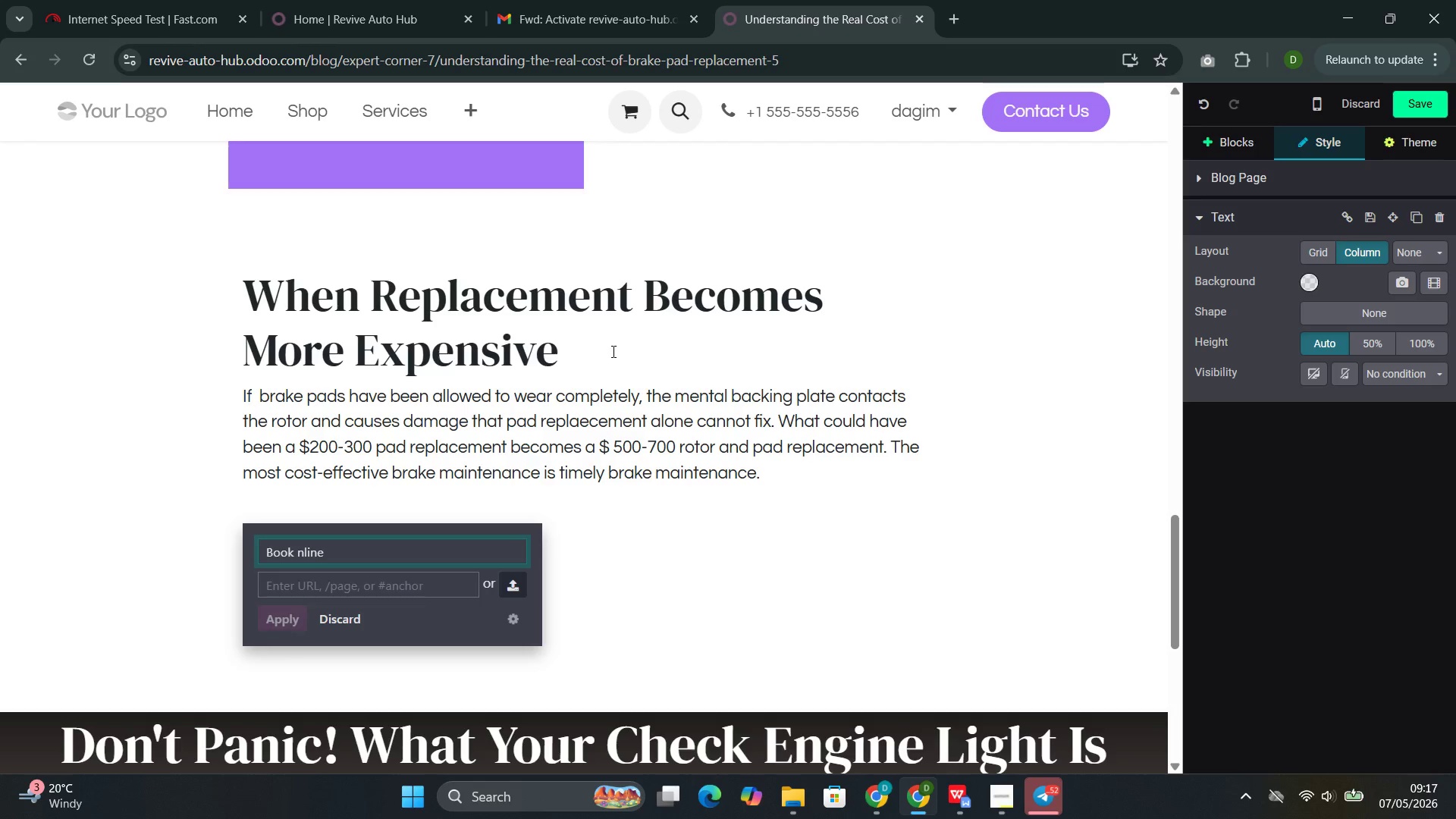 
key(Shift+O)
 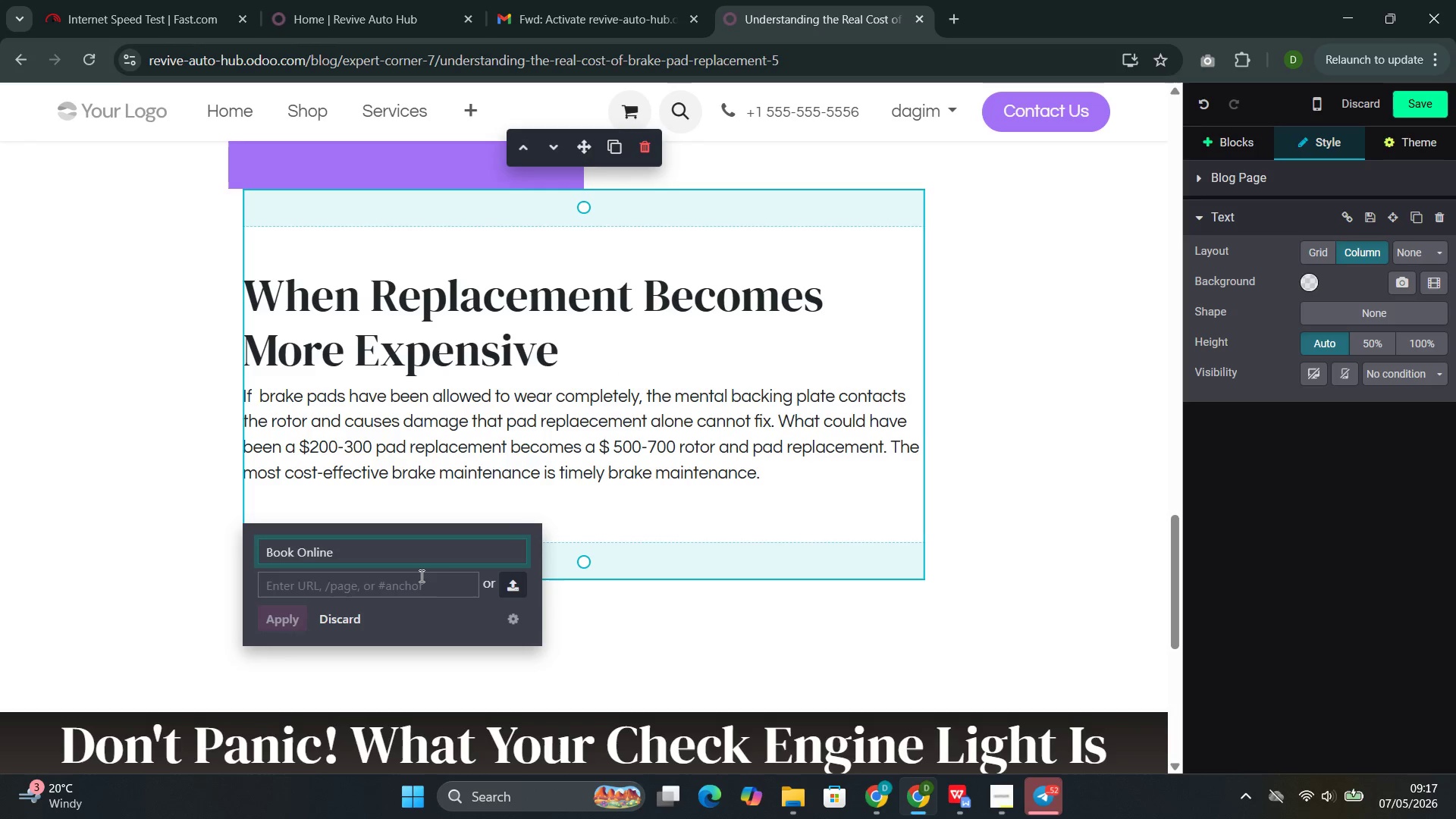 
left_click([614, 488])
 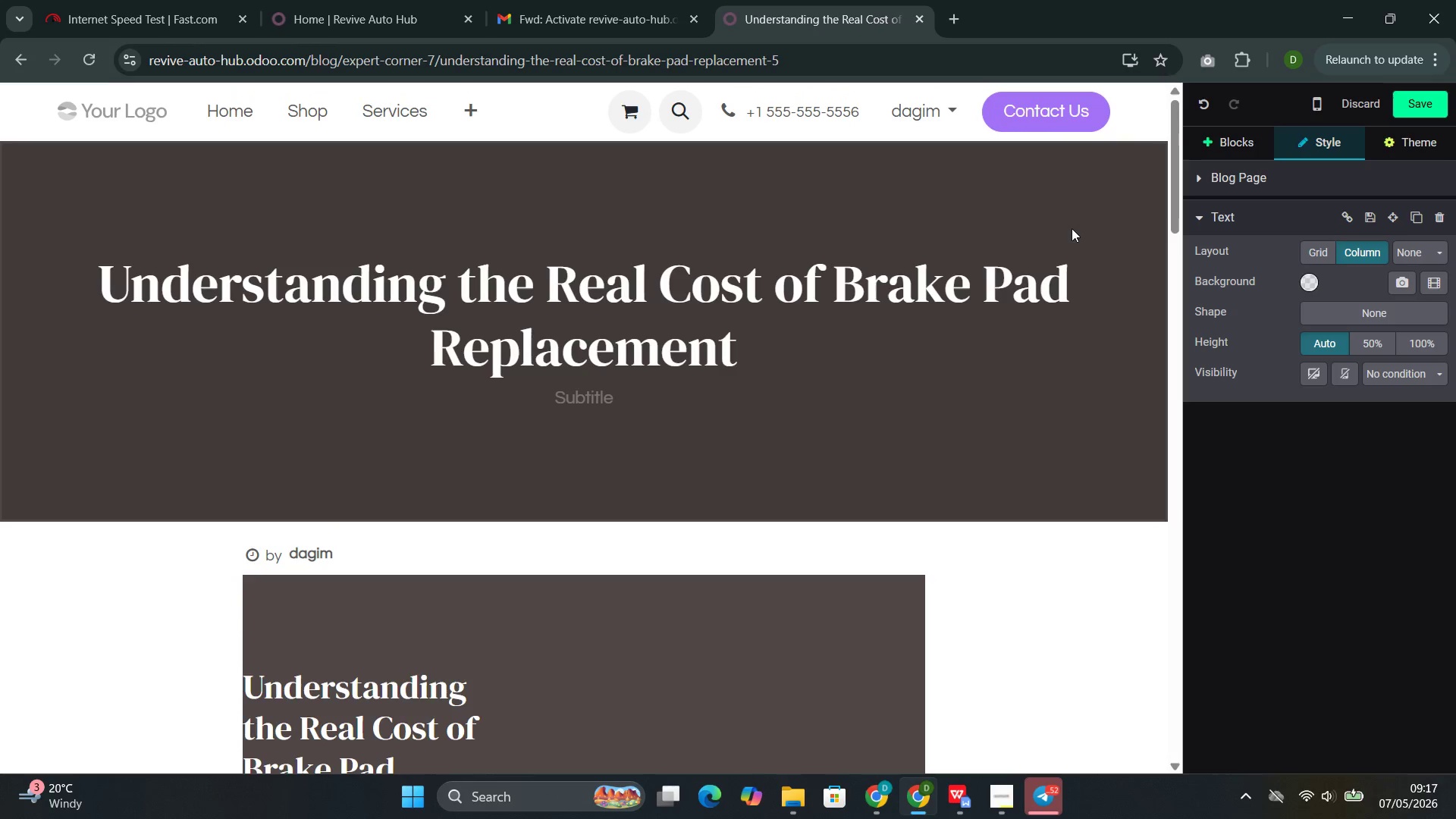 
wait(6.53)
 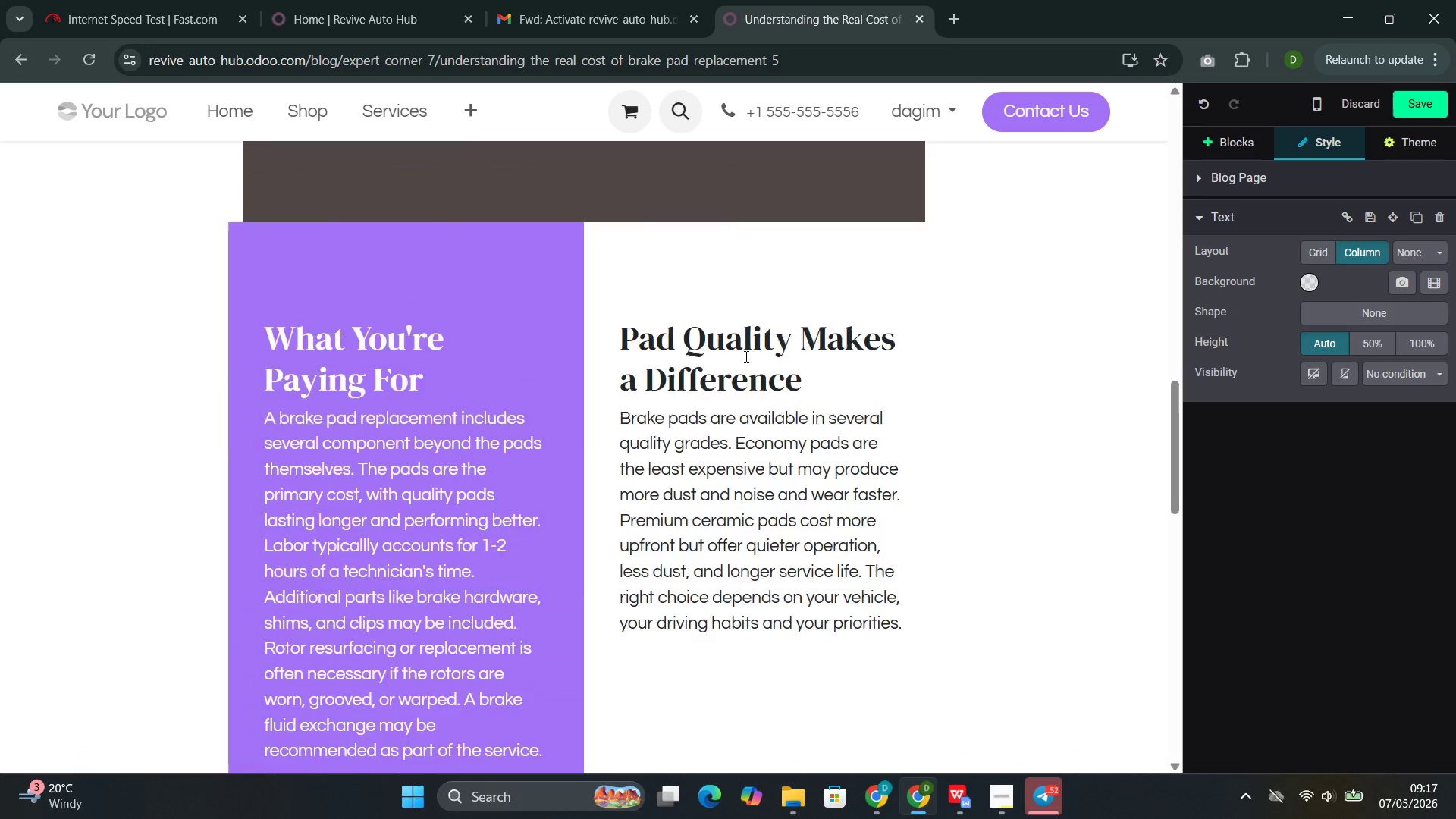 
left_click([1417, 111])
 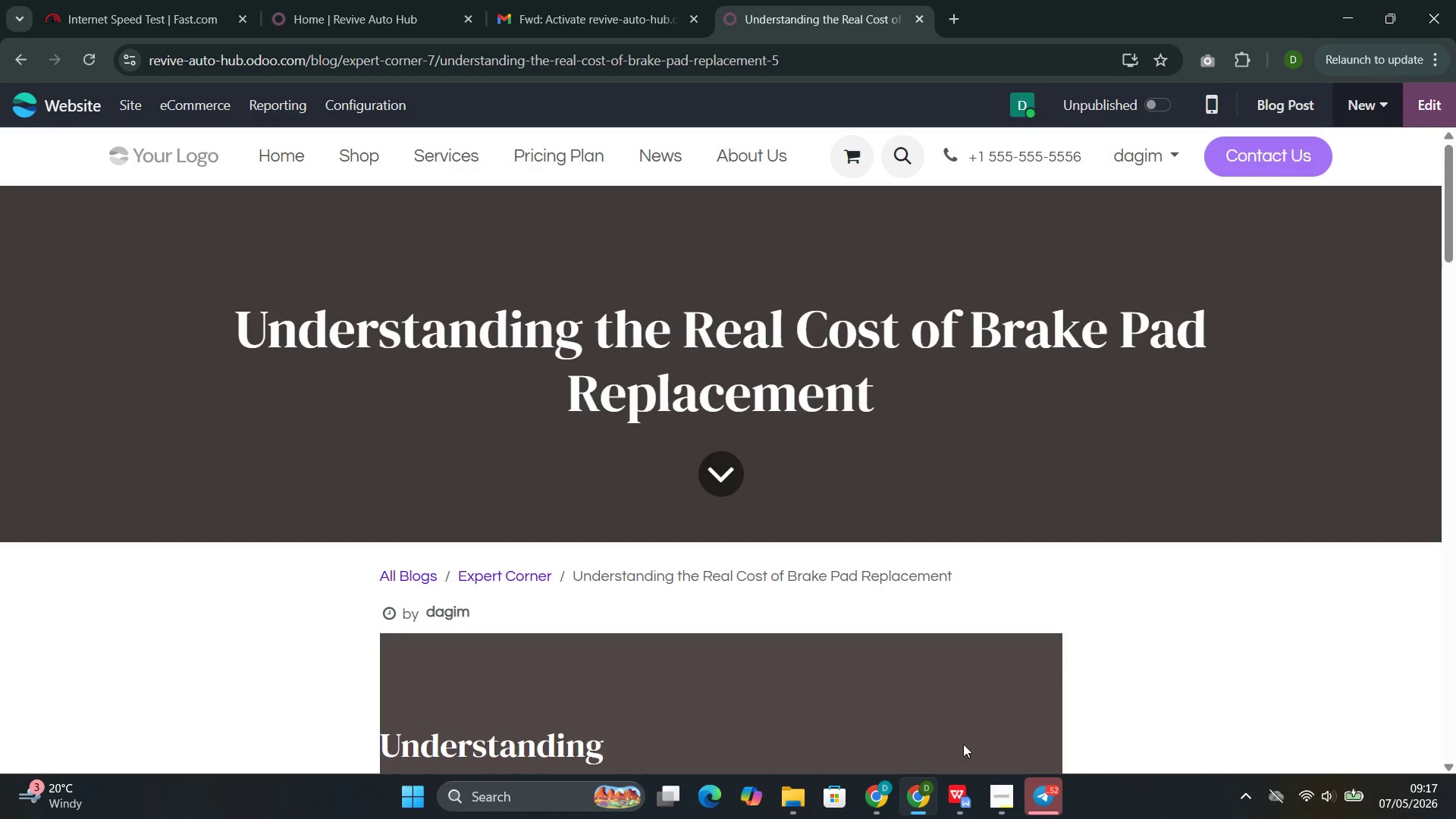 
wait(5.42)
 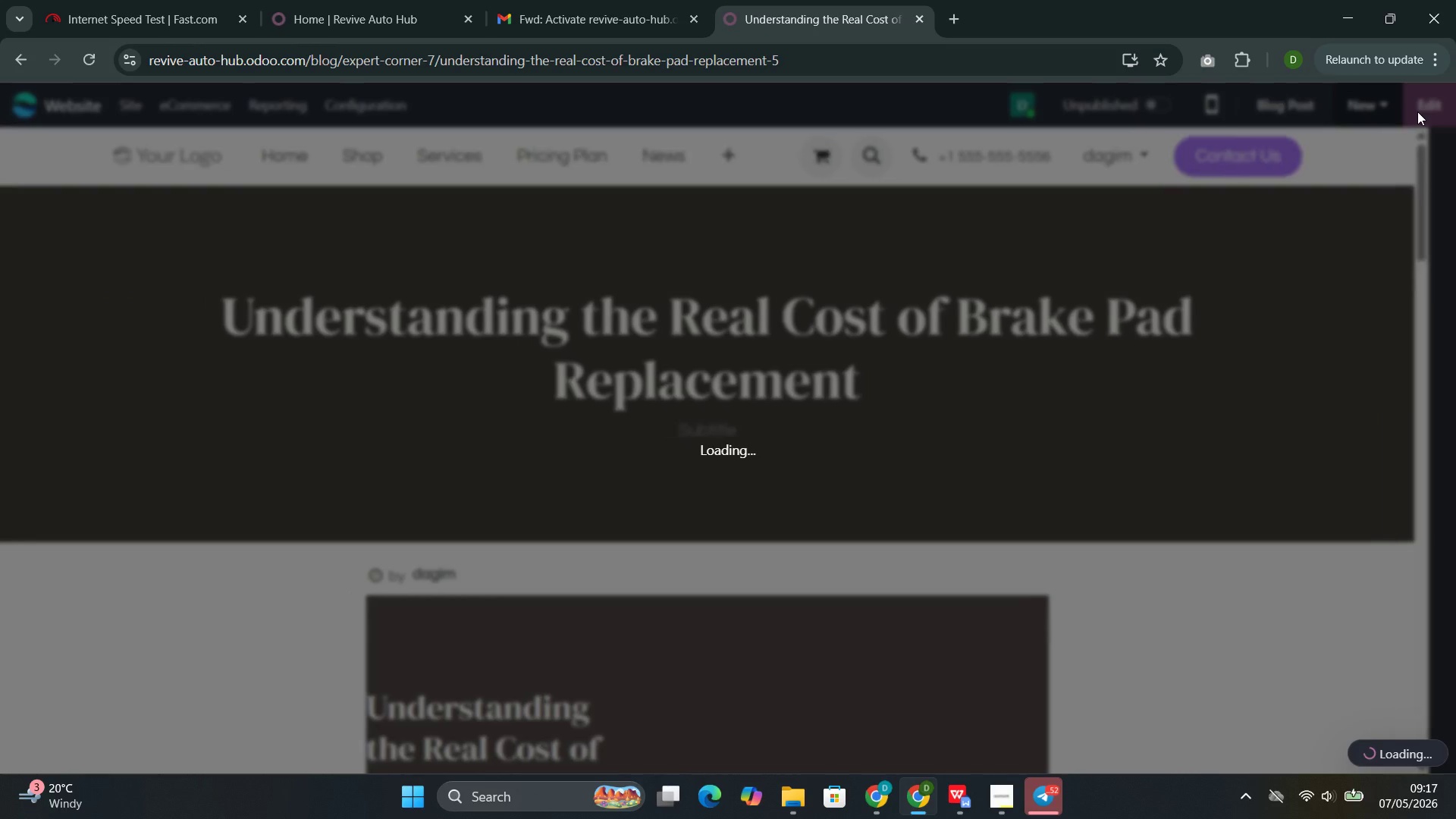 
left_click([955, 713])
 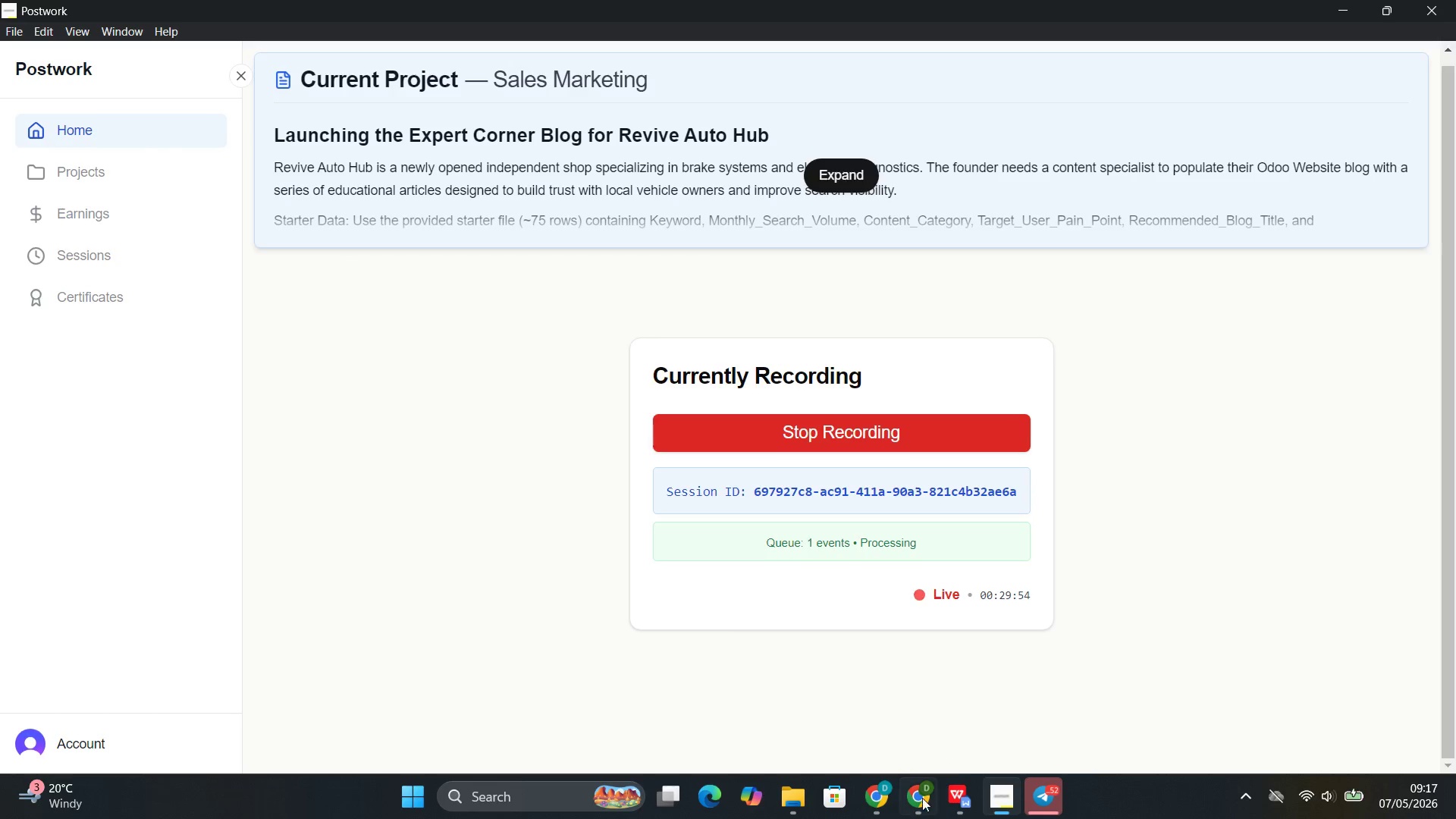 
left_click([918, 701])
 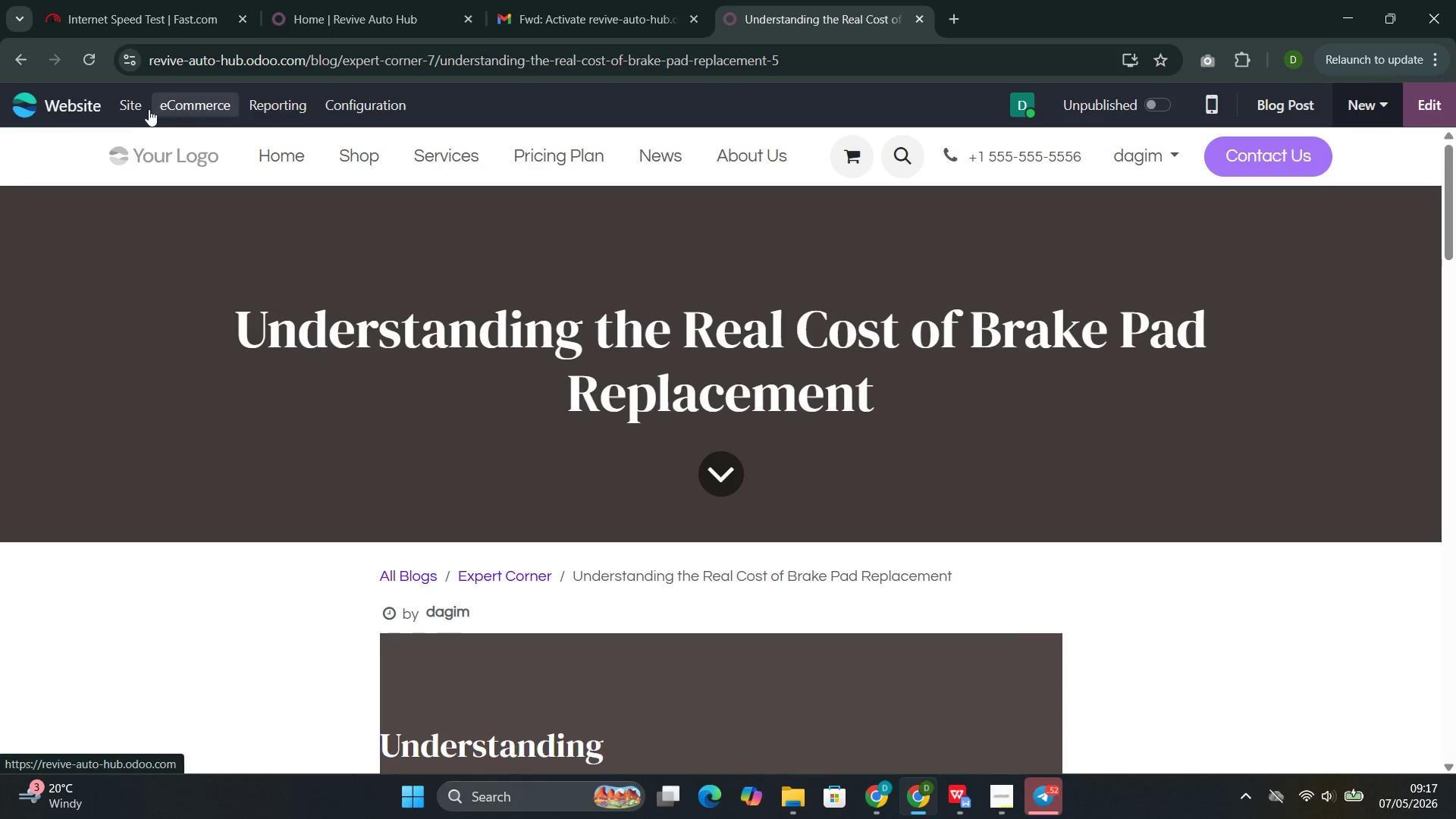 
left_click([139, 105])
 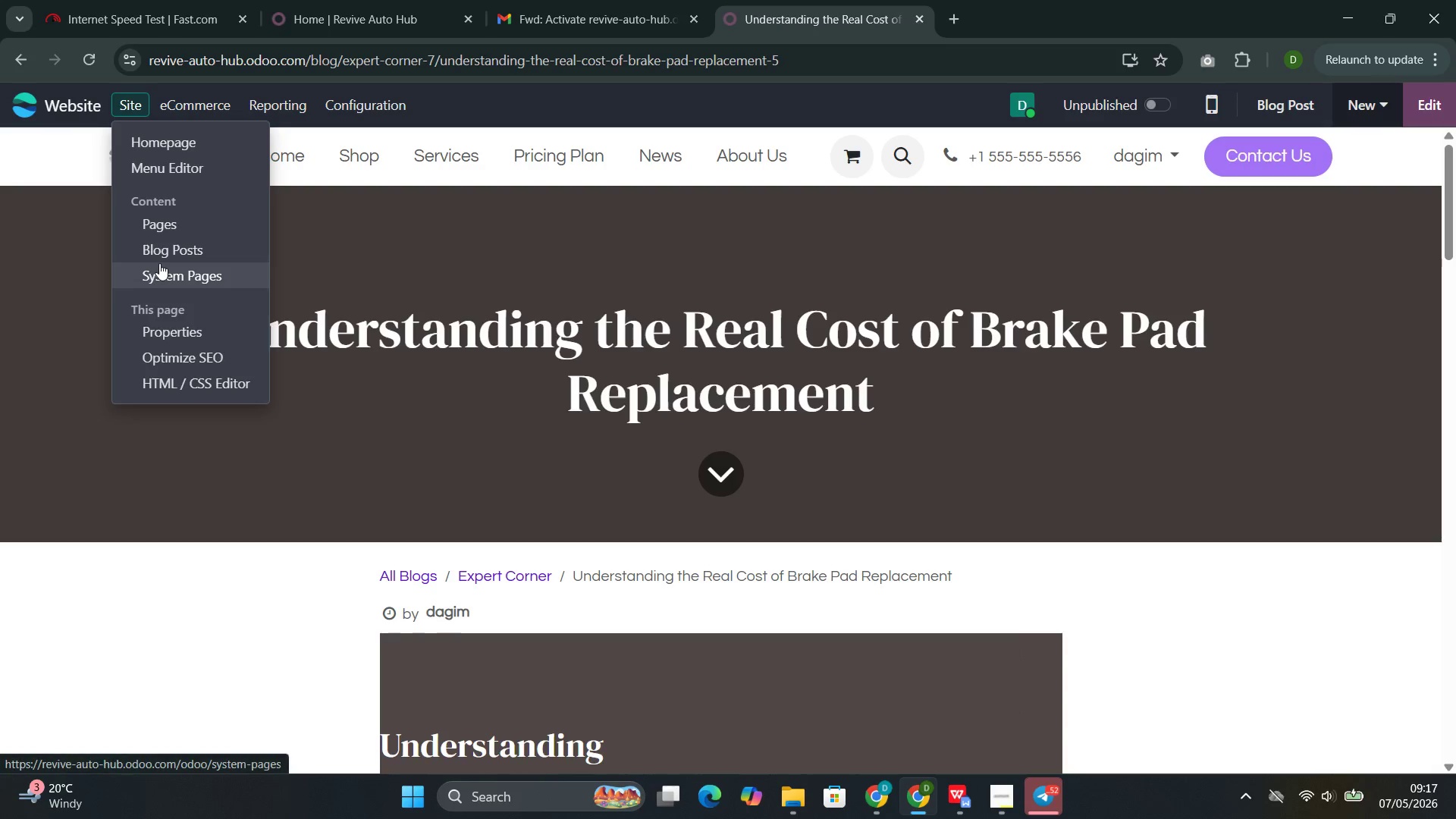 
left_click([159, 263])
 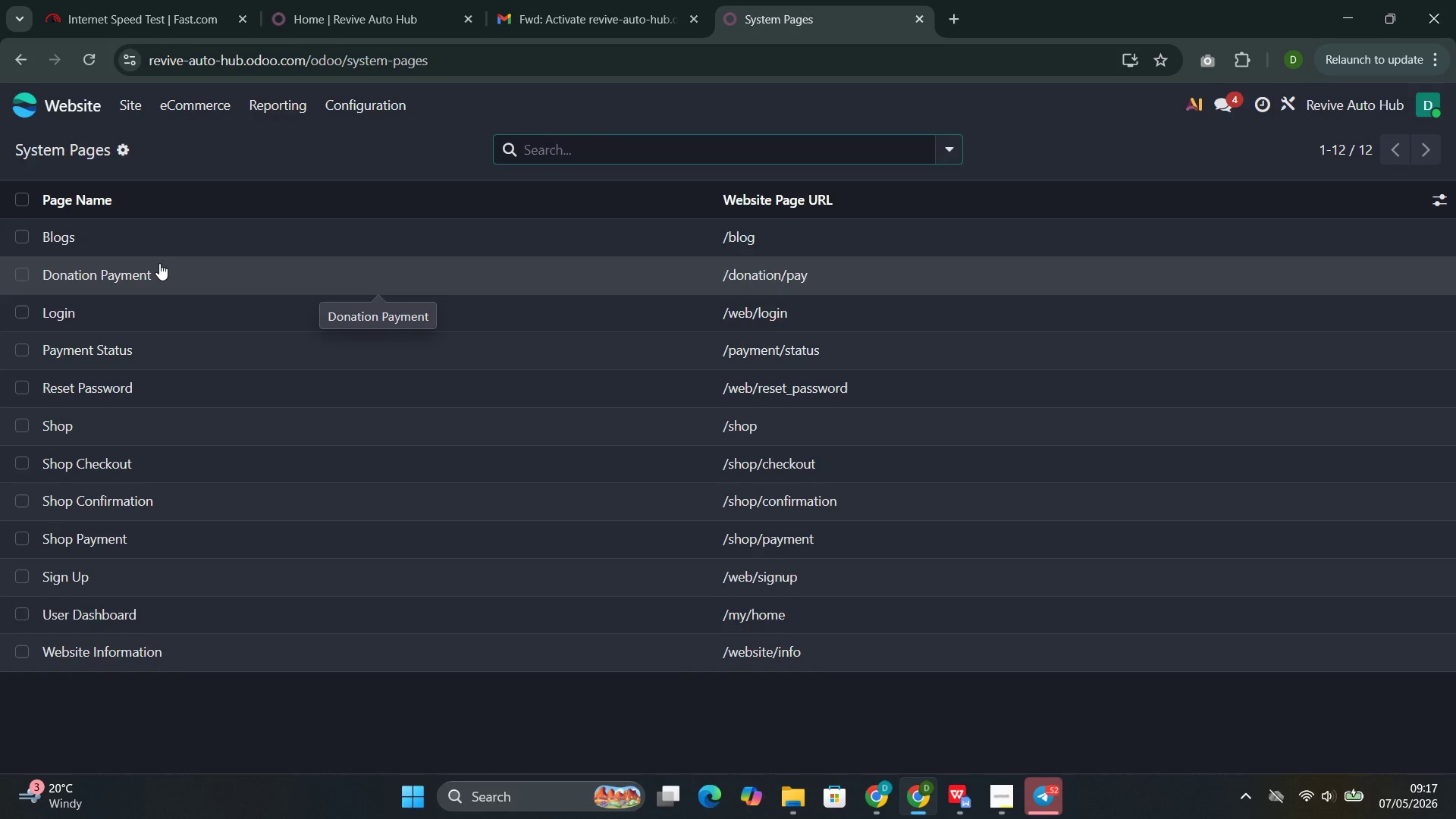 
wait(10.27)
 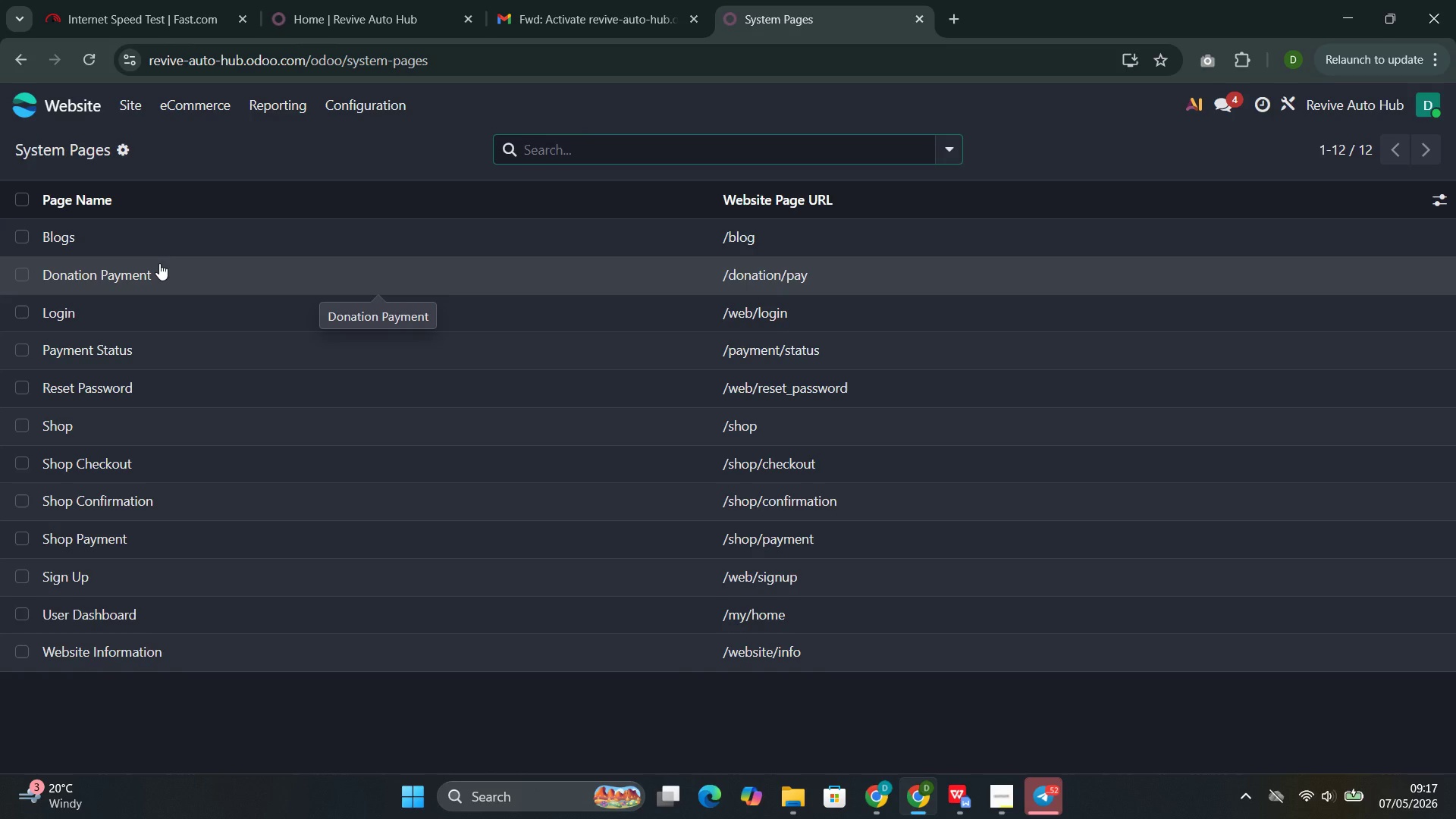 
left_click([127, 103])
 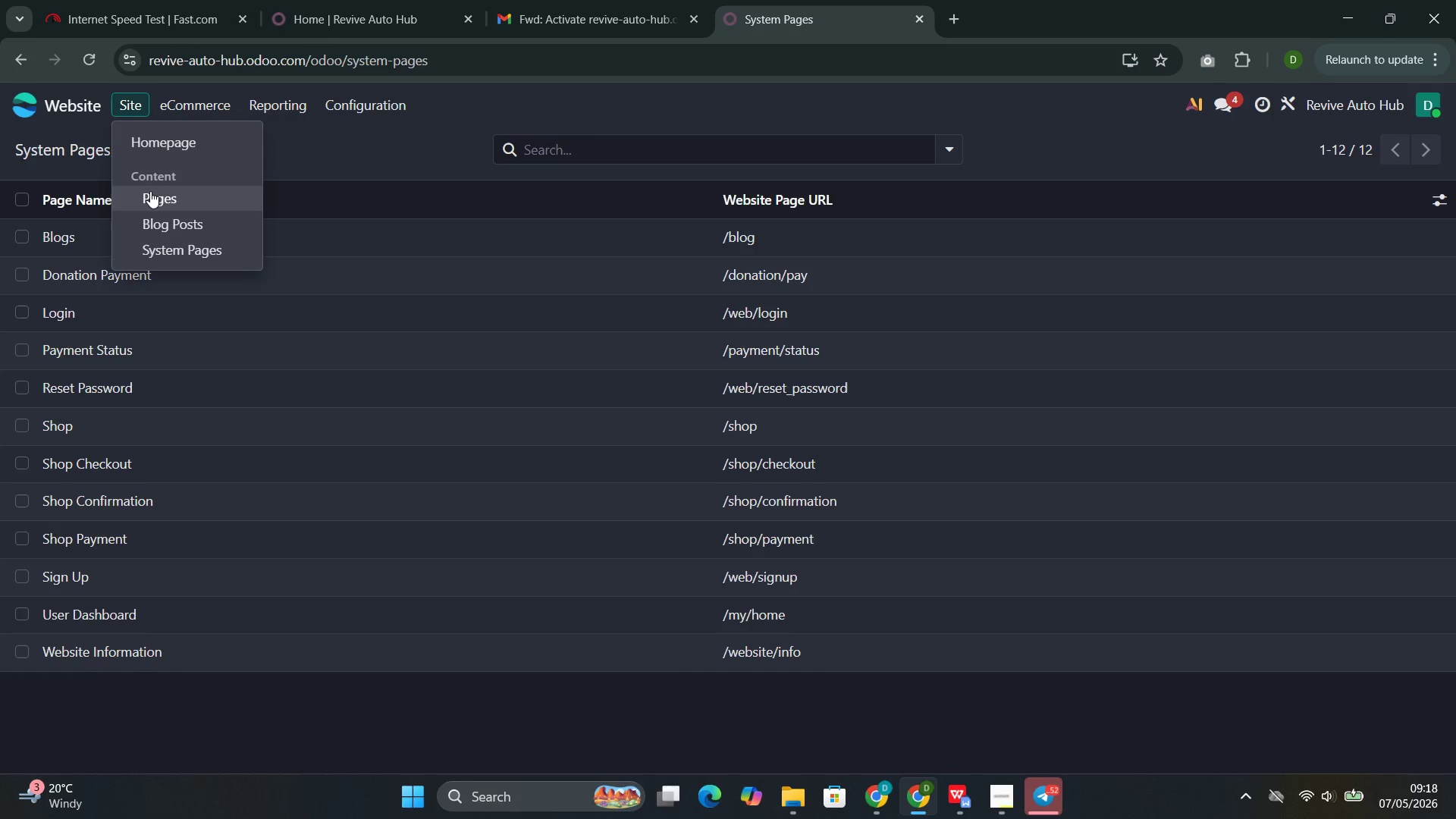 
left_click([150, 193])
 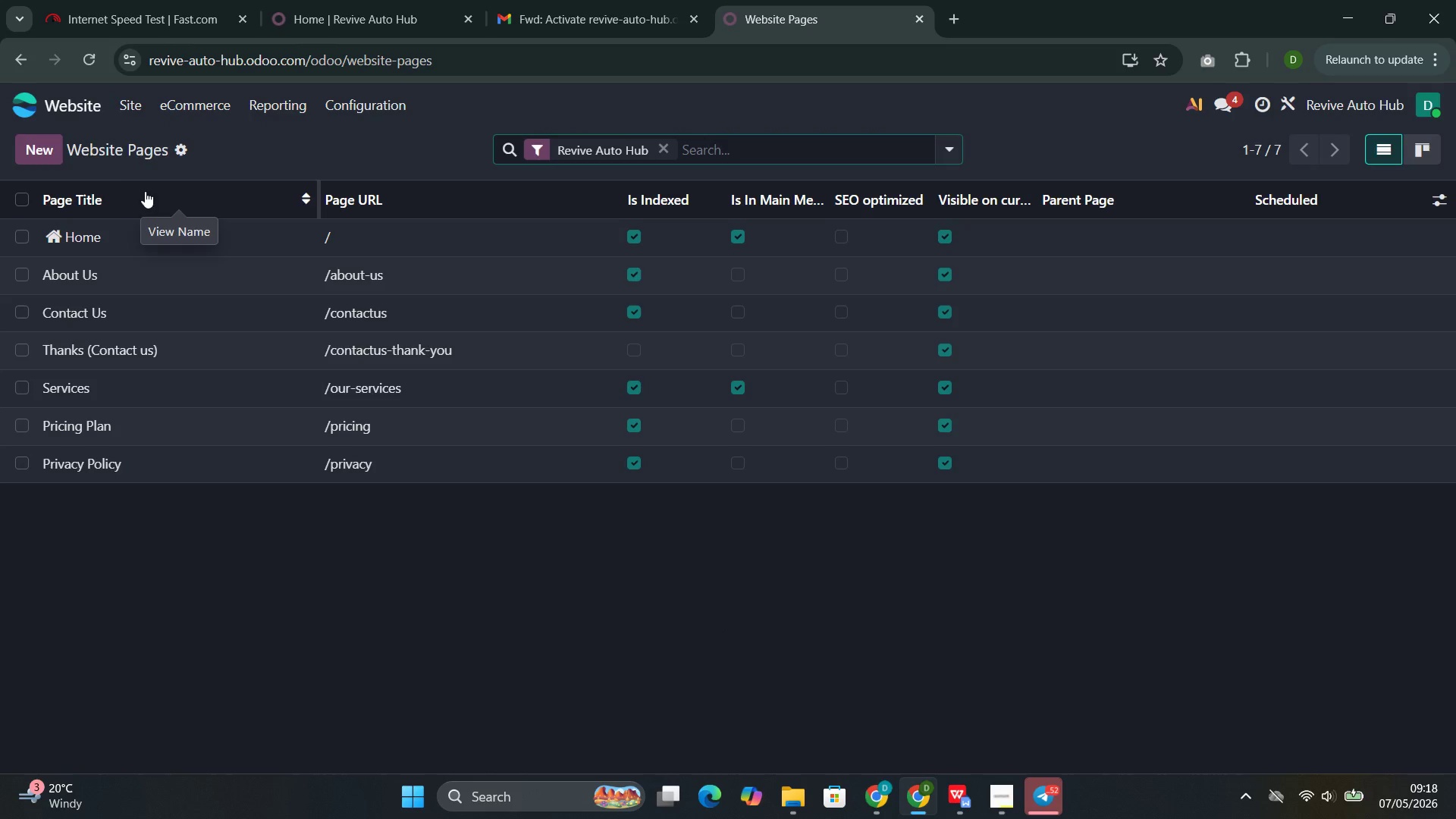 
left_click([61, 152])
 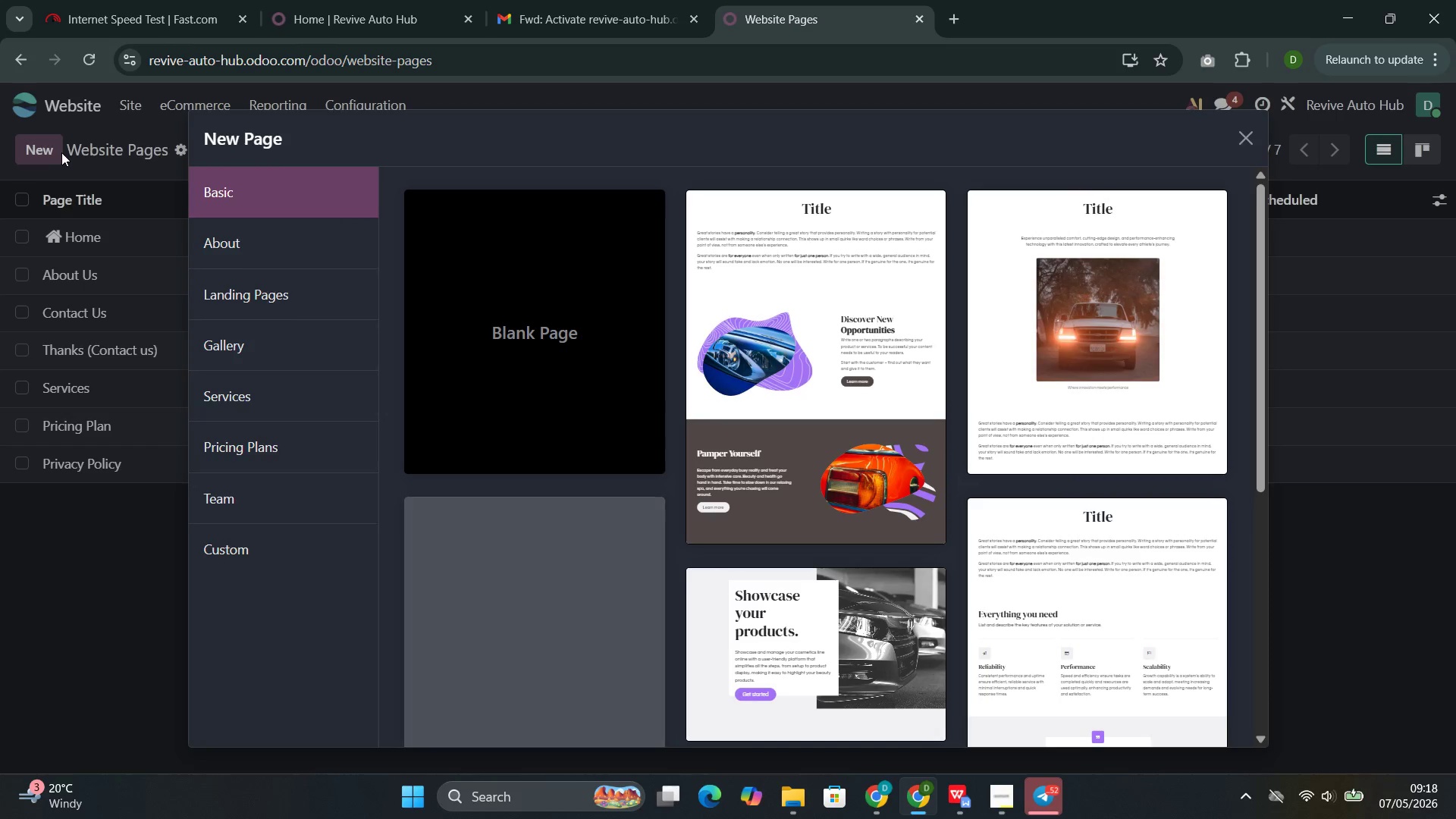 
wait(7.73)
 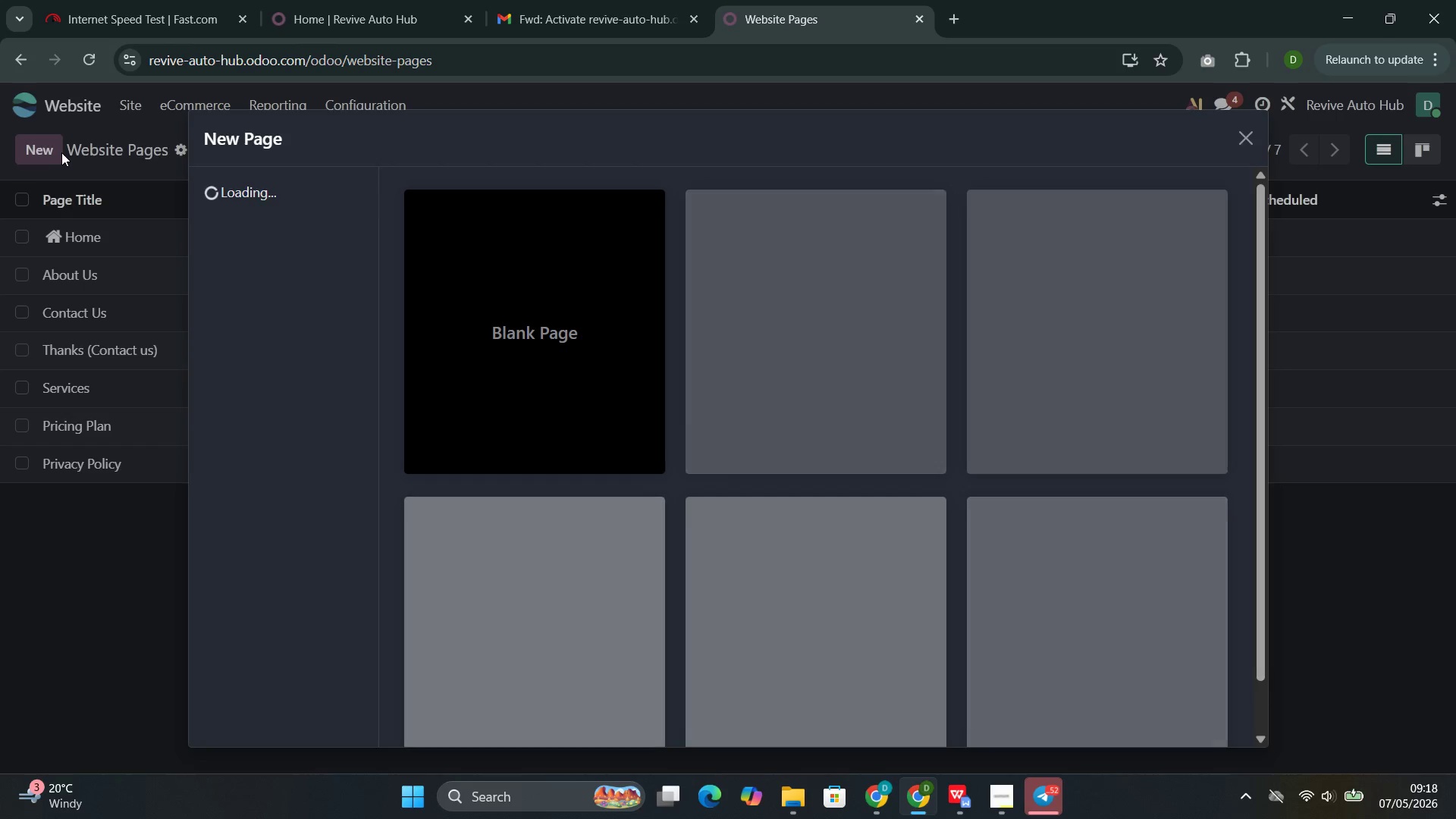 
left_click([231, 382])
 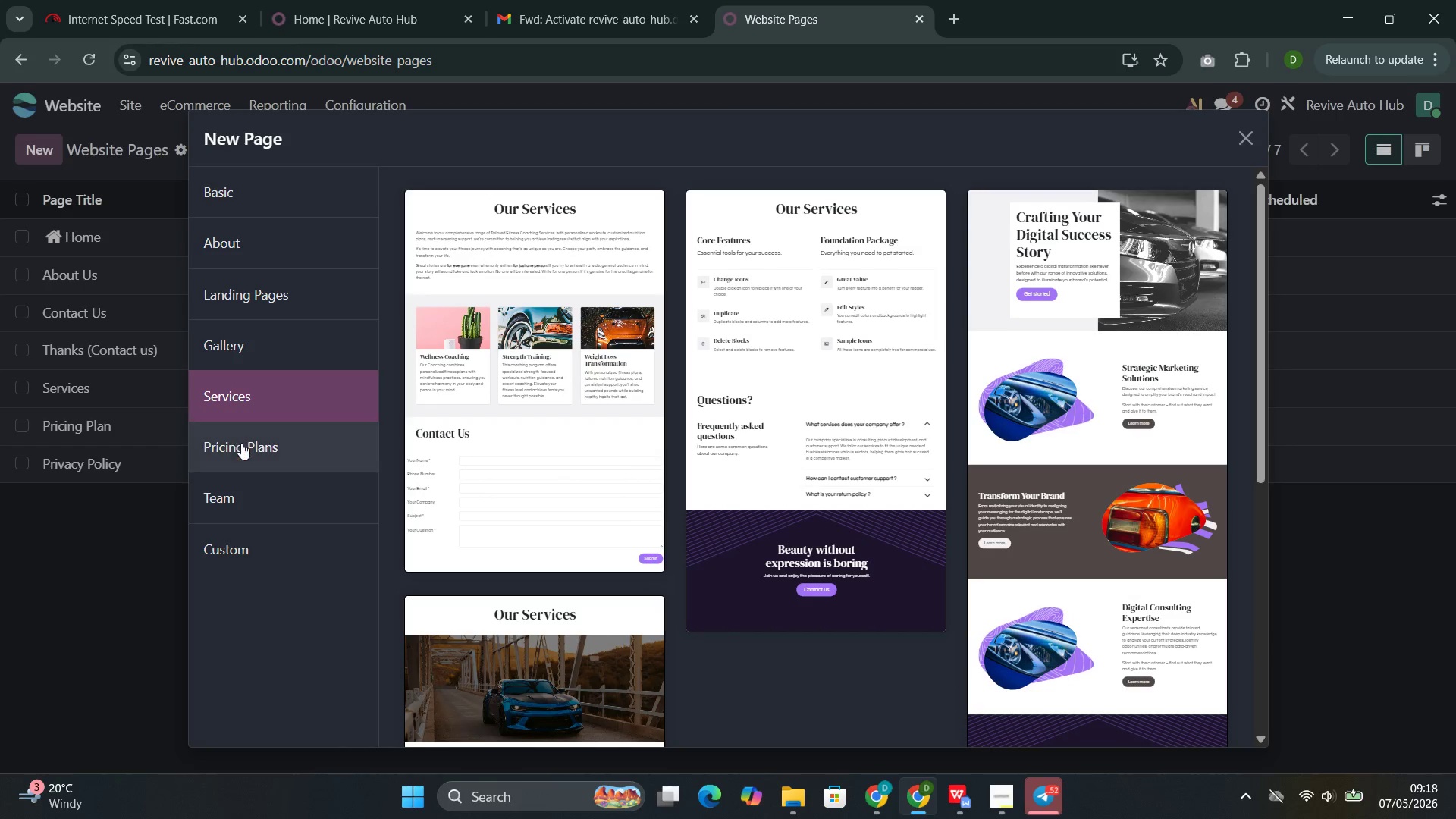 
left_click([245, 497])
 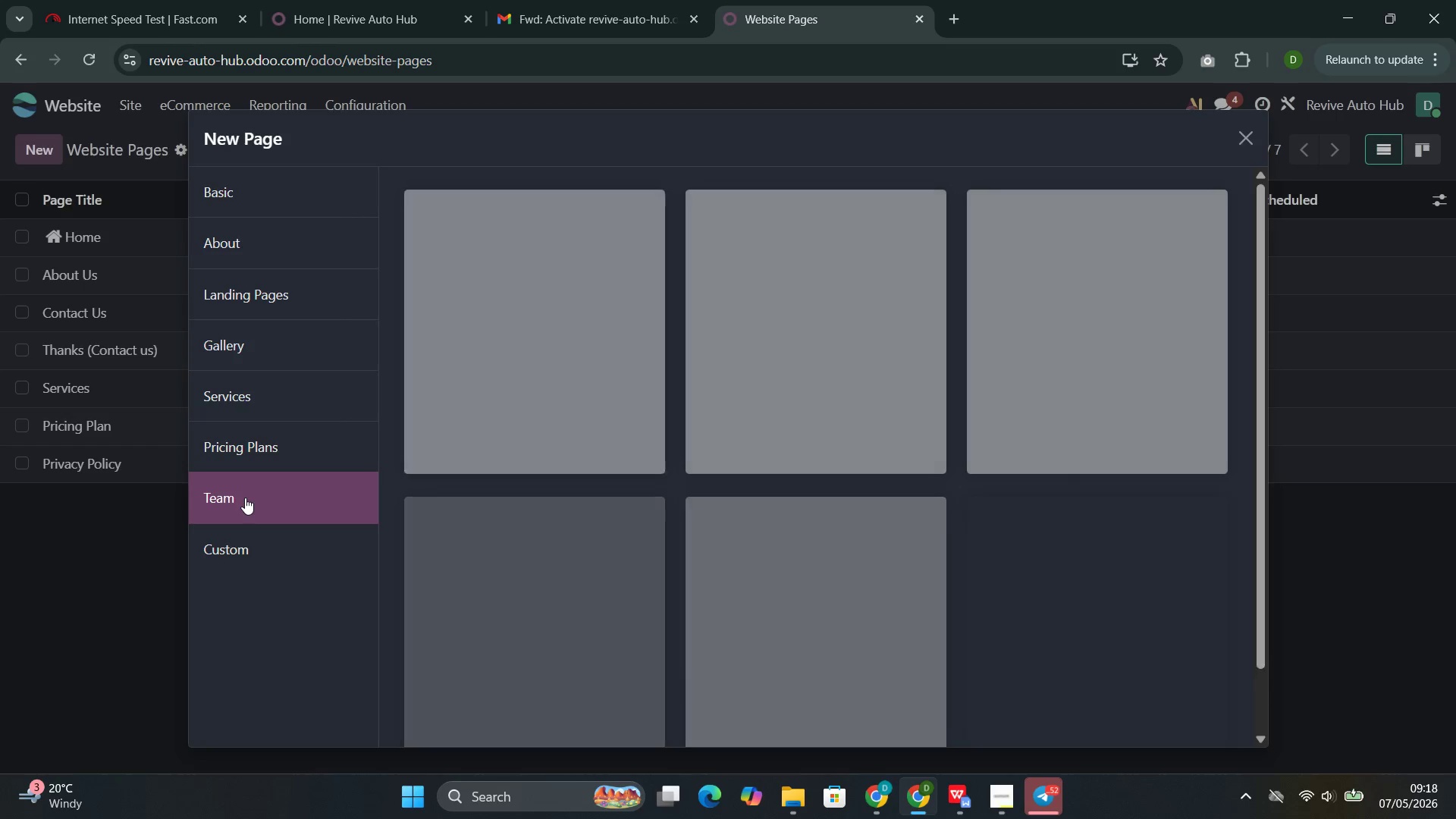 
left_click([276, 386])
 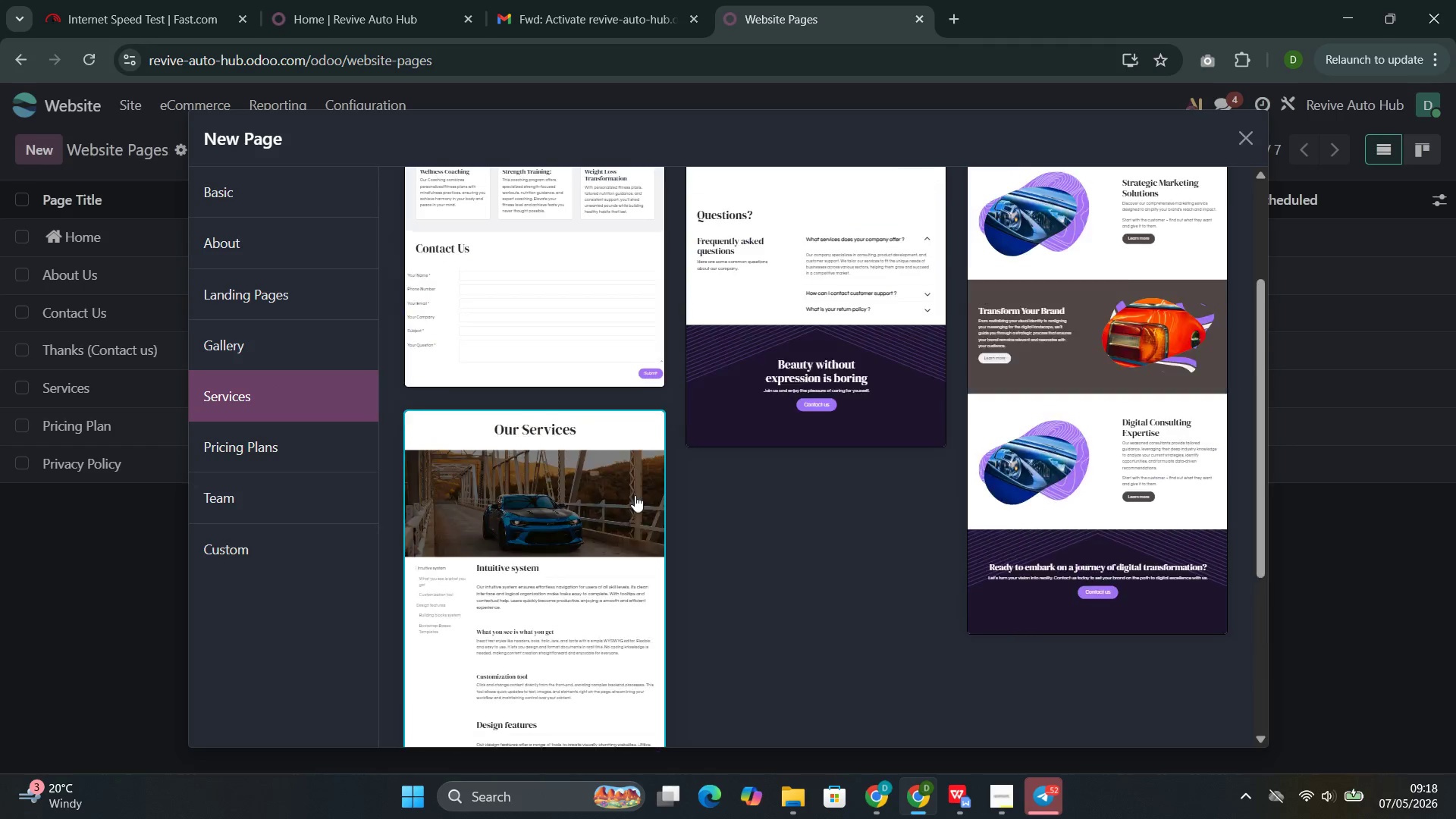 
wait(10.41)
 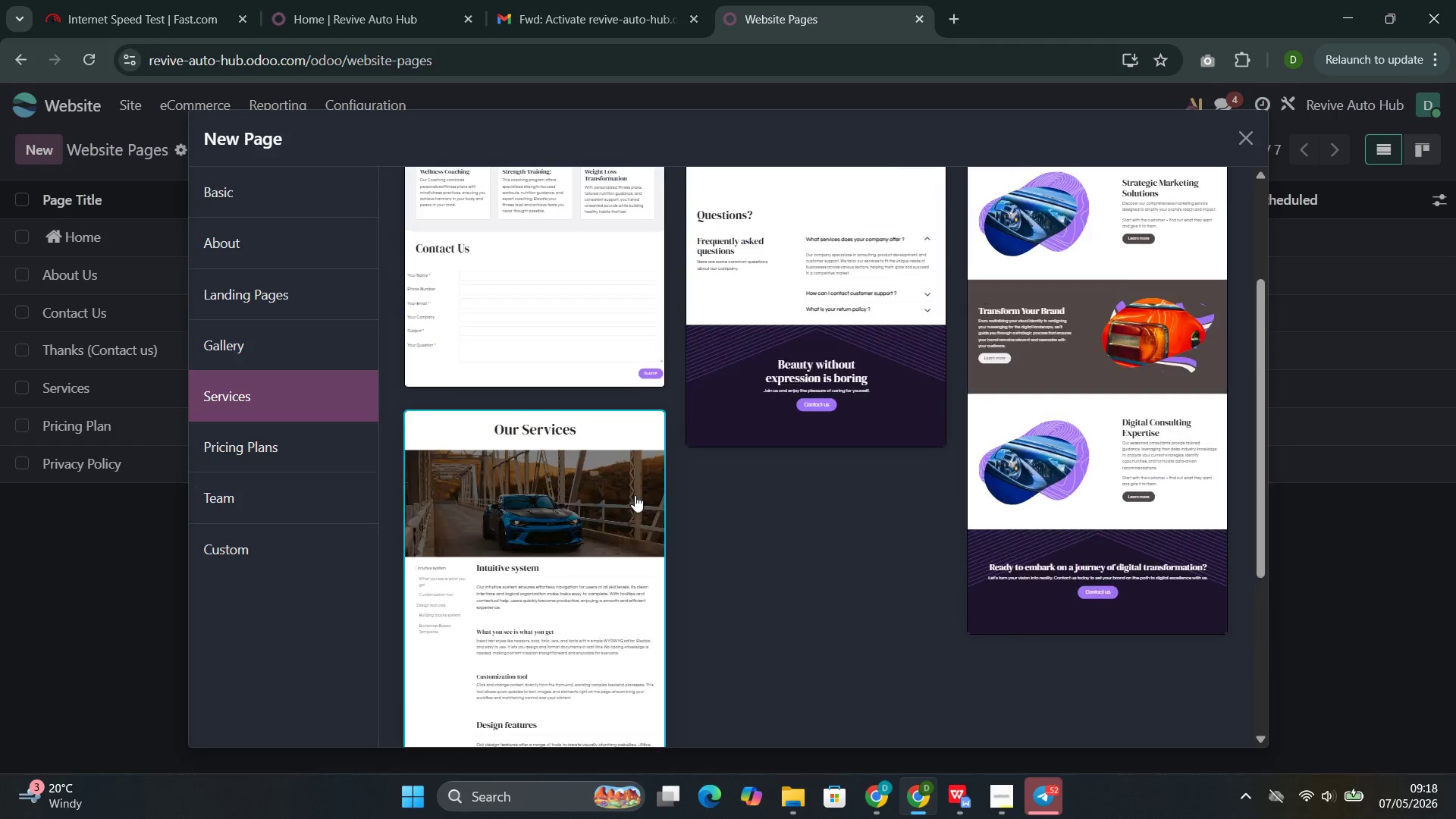 
mouse_move([553, 568])
 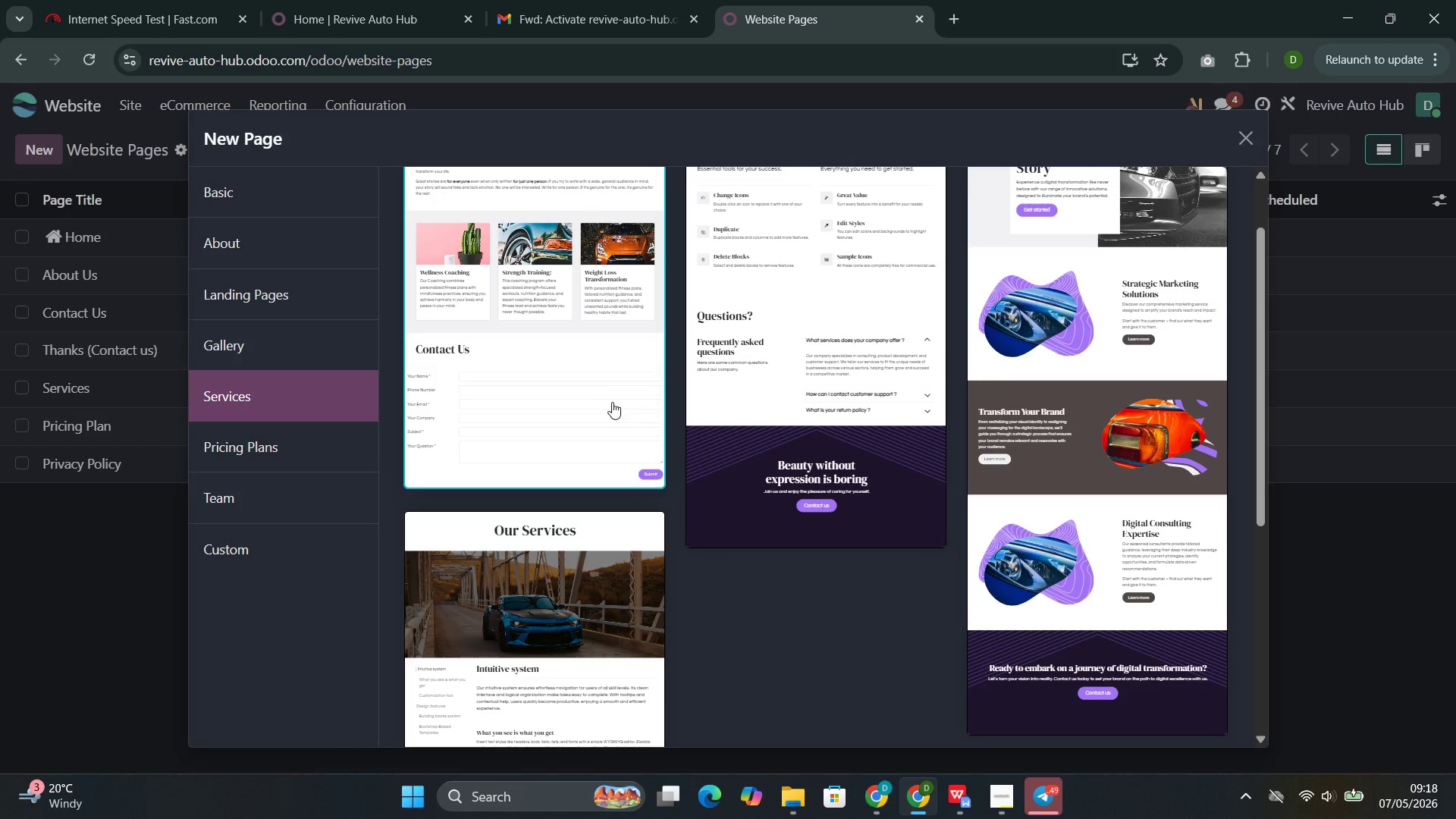 
wait(5.91)
 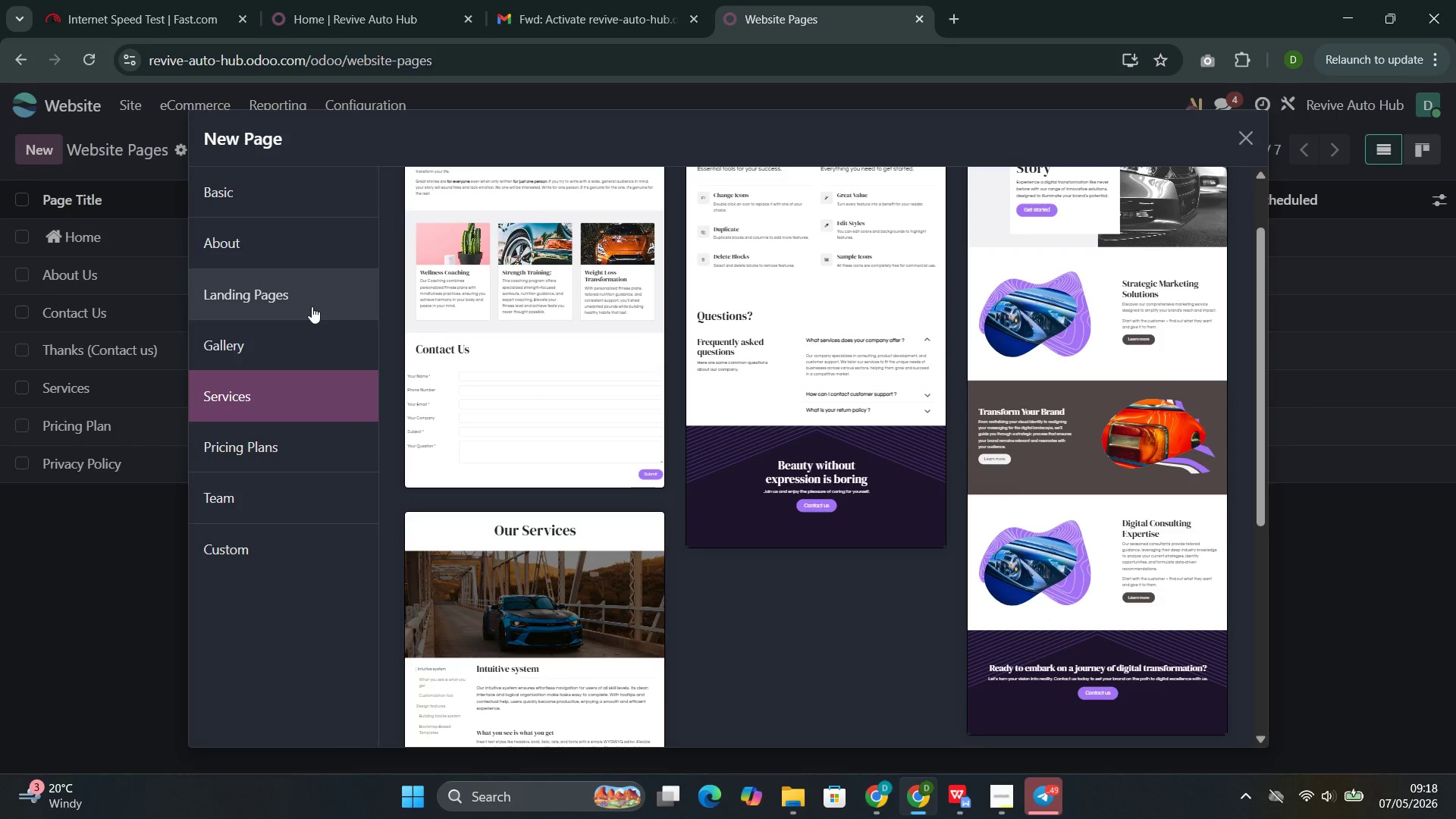 
left_click([549, 398])
 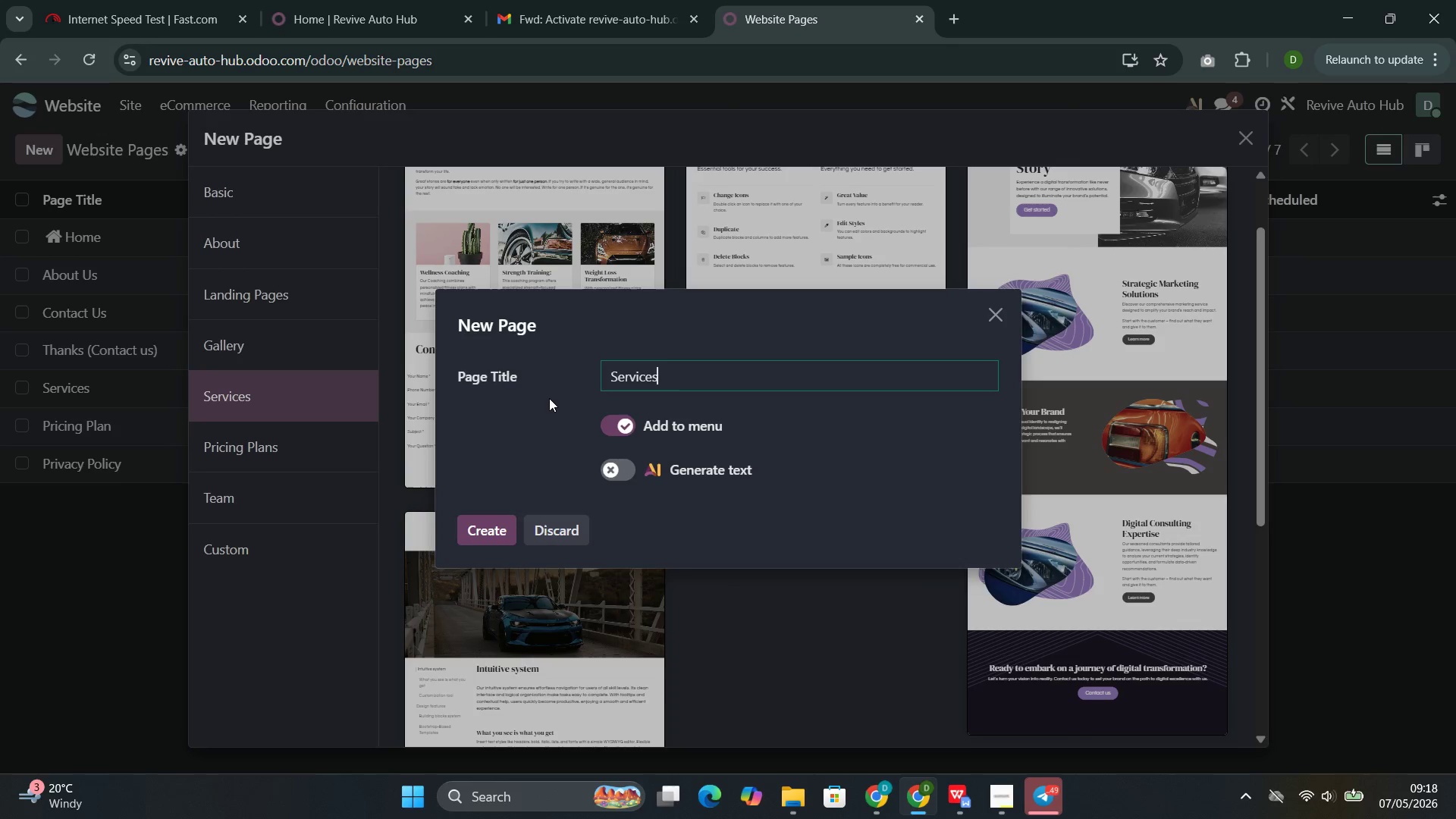 
key(Backspace)
key(Backspace)
key(Backspace)
key(Backspace)
key(Backspace)
key(Backspace)
key(Backspace)
key(Backspace)
type(Book Online)
 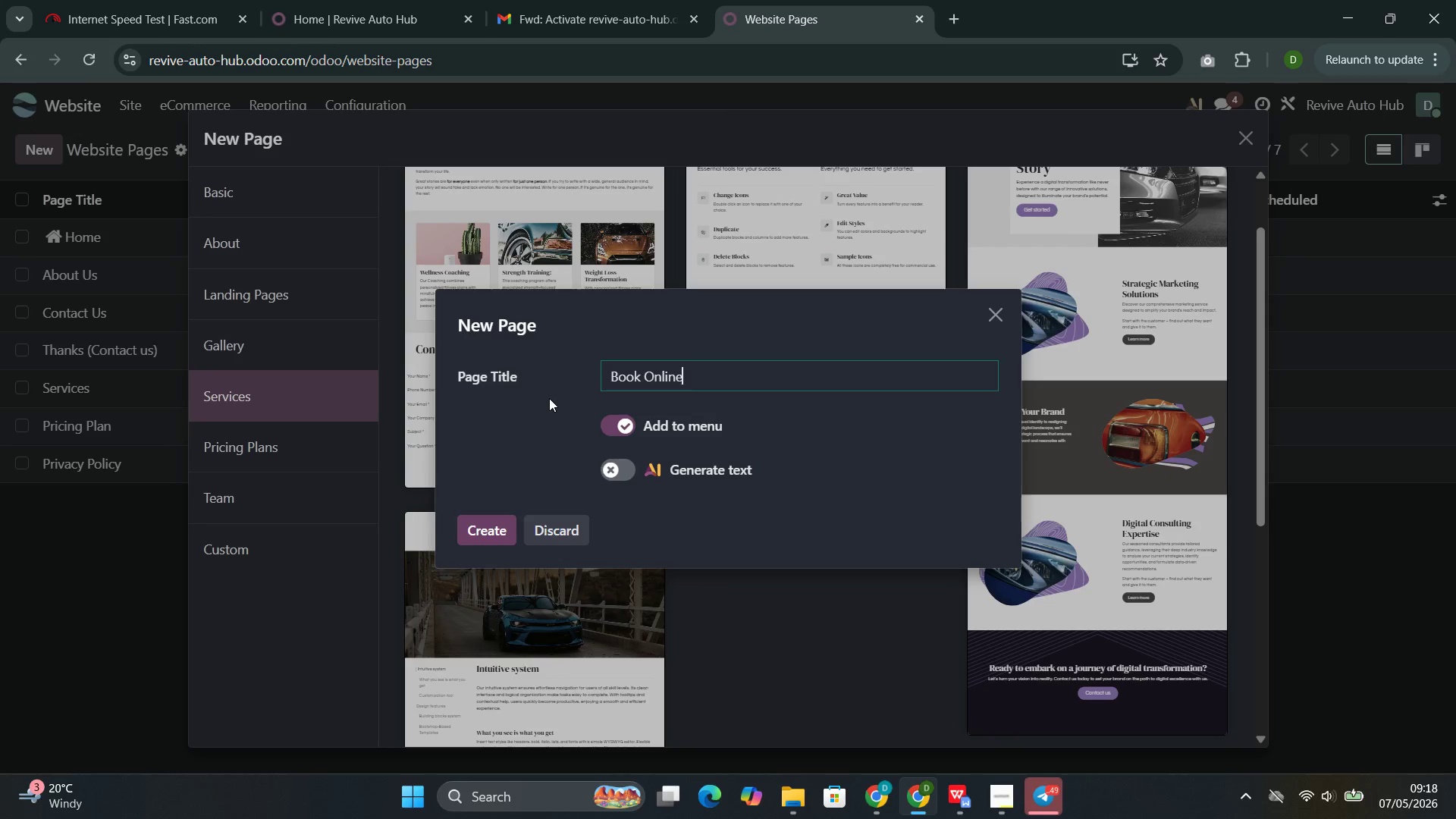 
left_click([465, 535])
 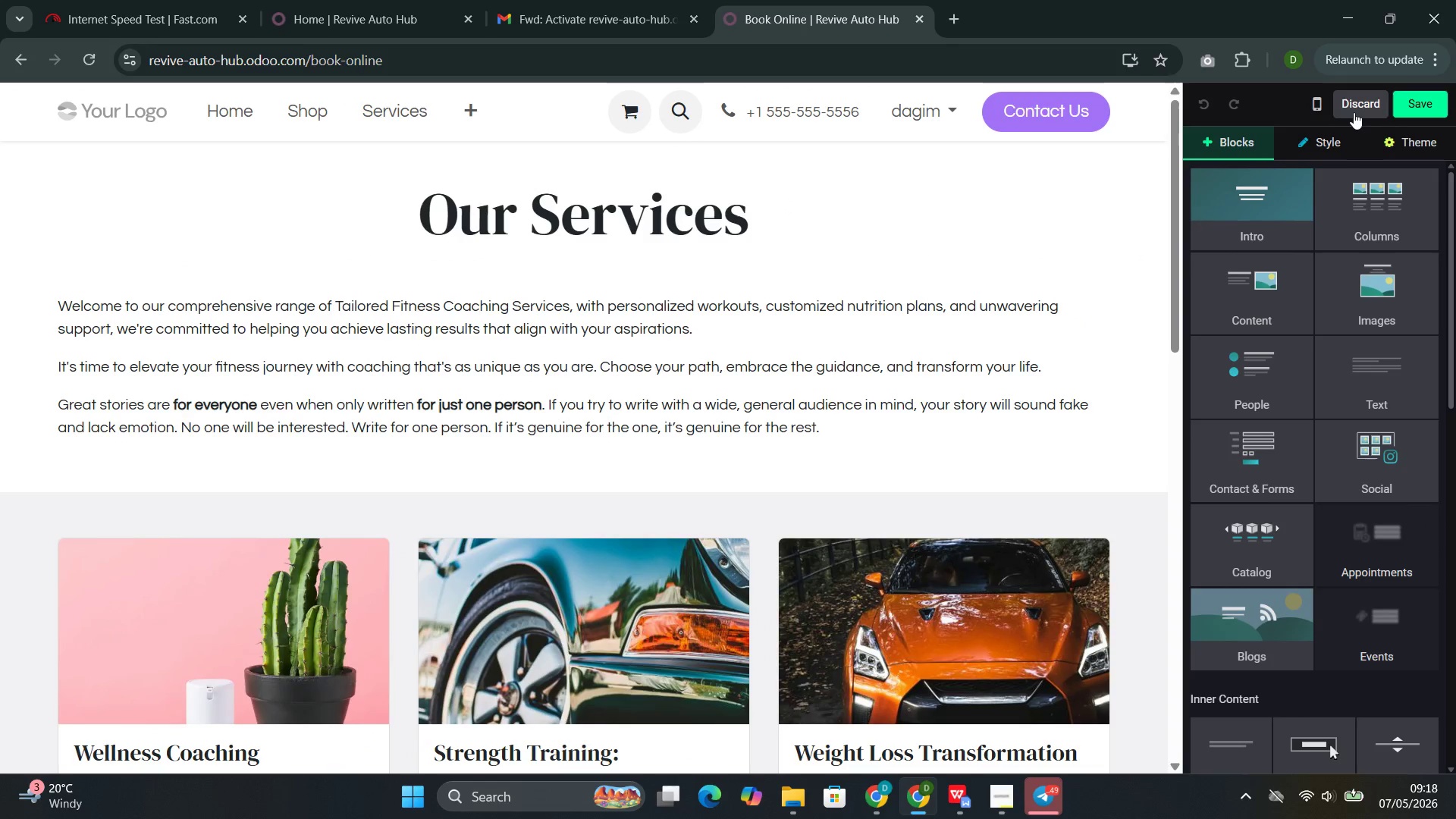 
wait(7.42)
 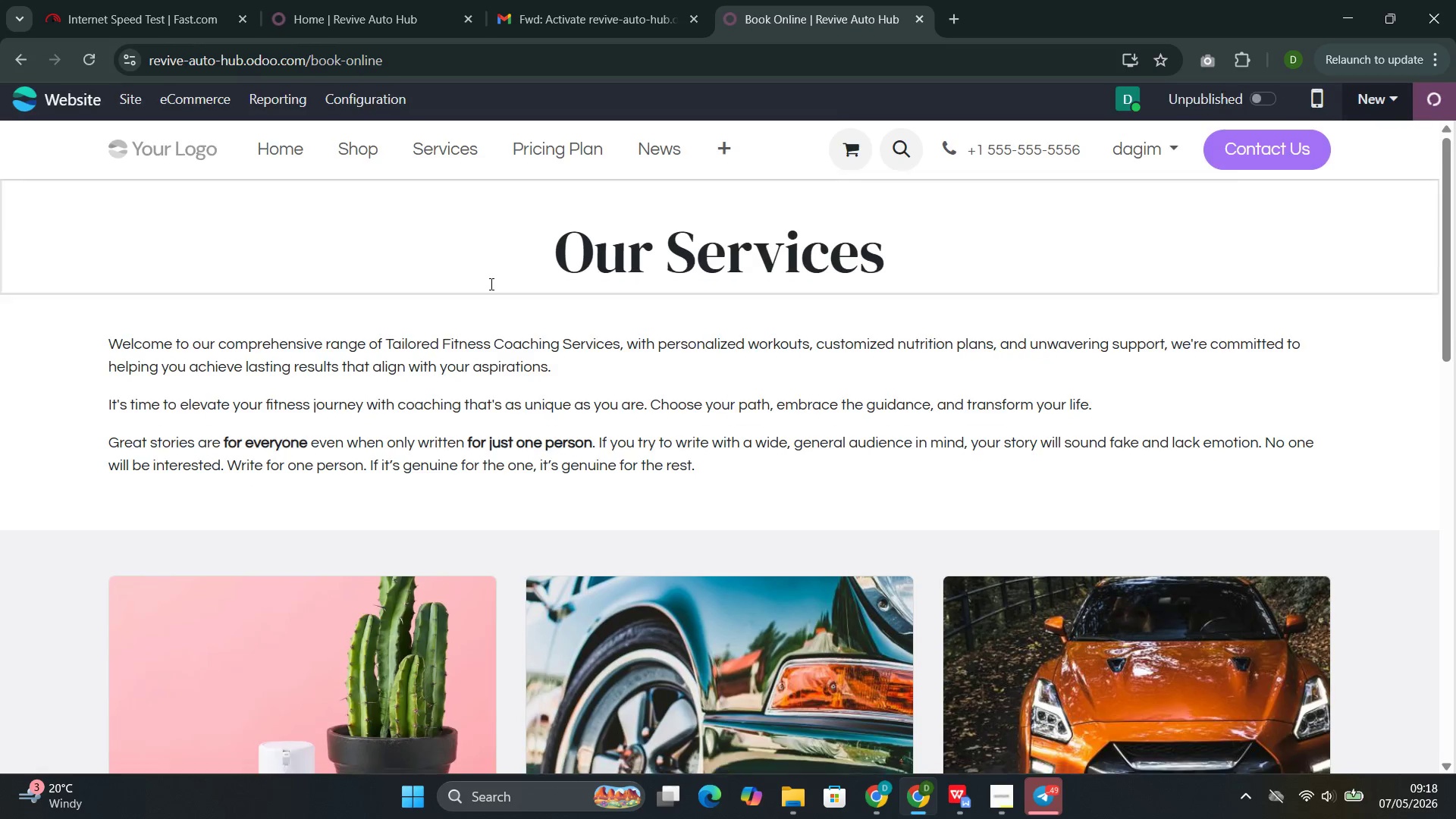 
left_click([1435, 101])
 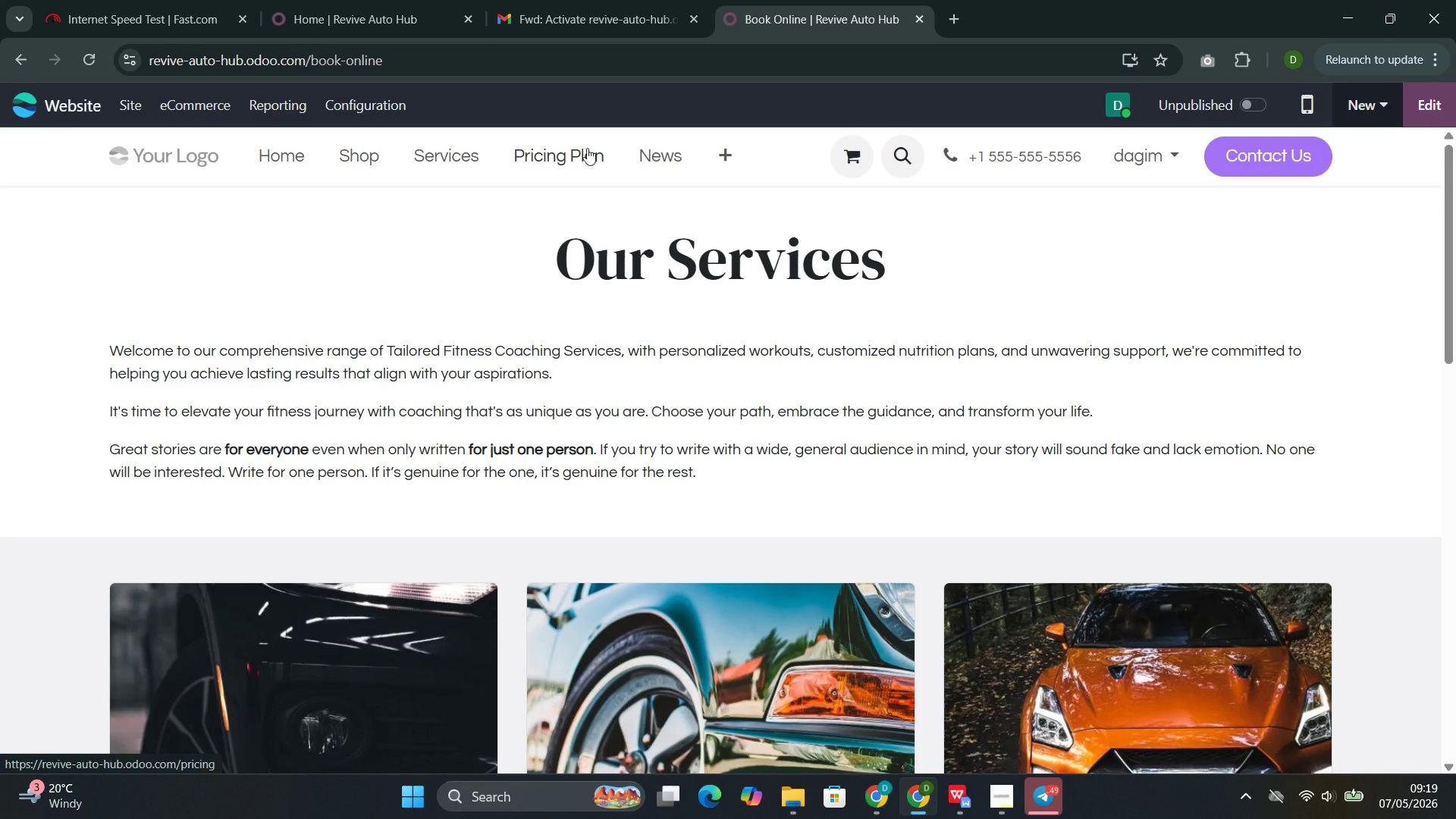 
wait(5.62)
 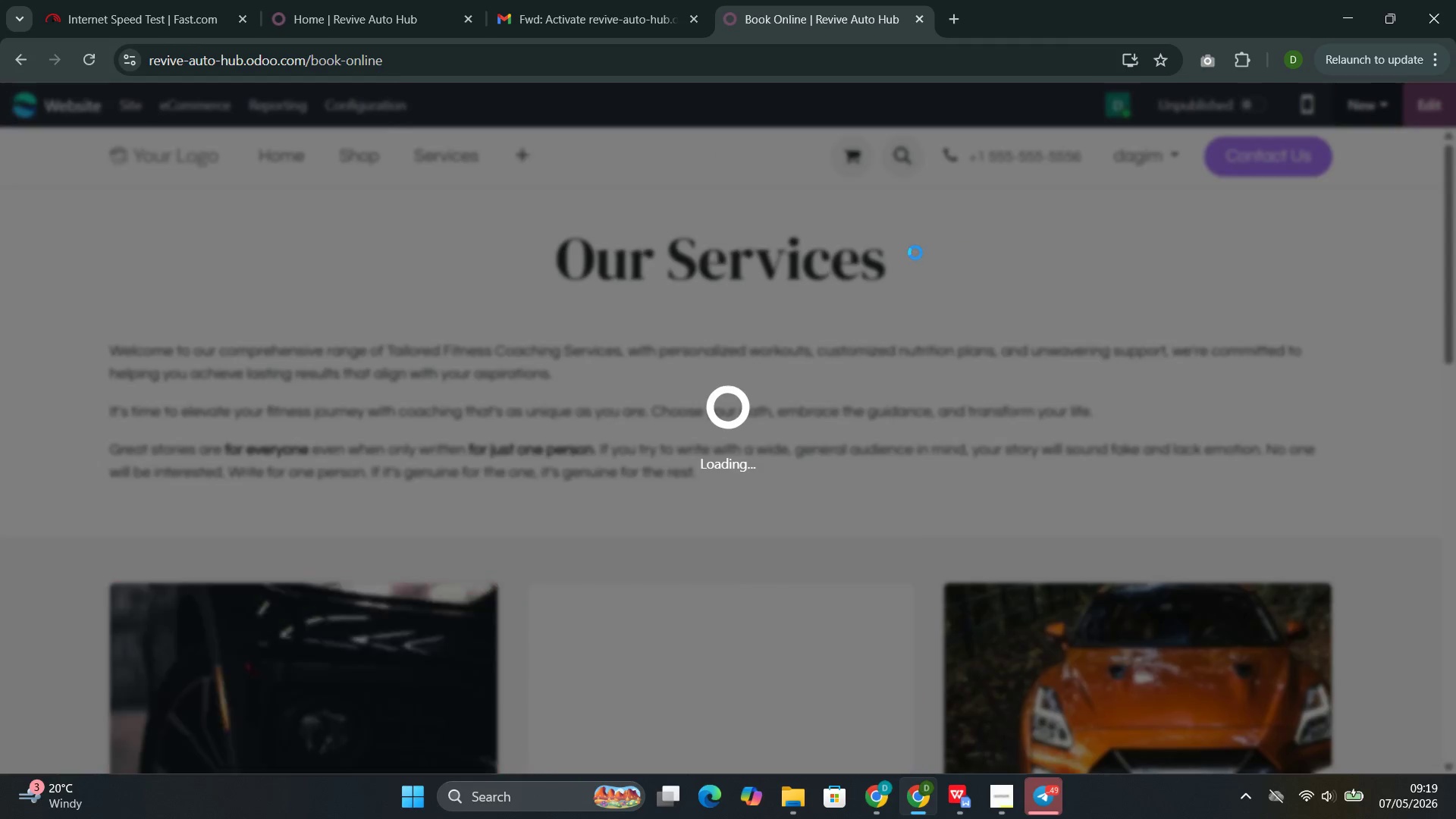 
left_click([720, 155])
 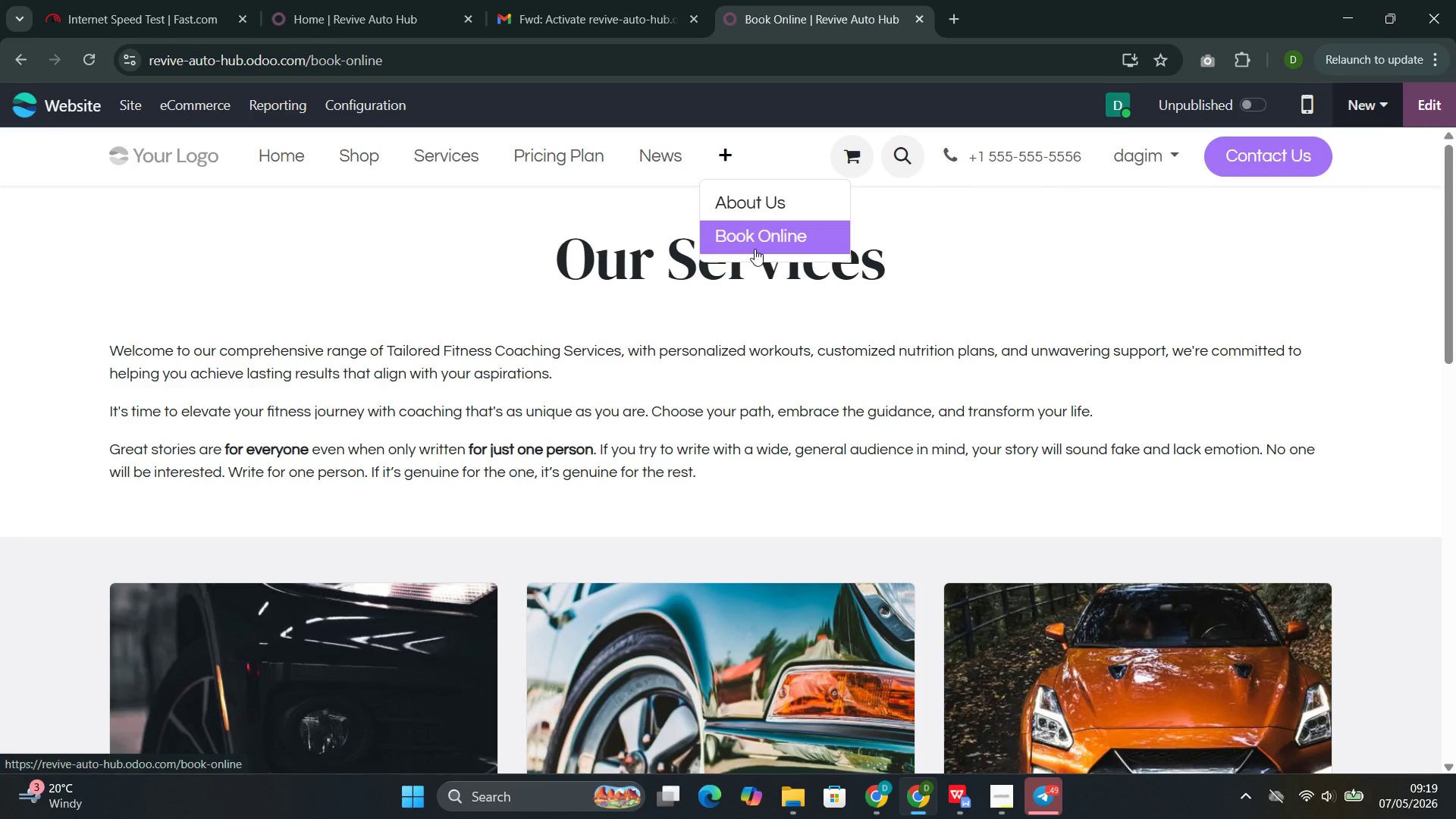 
left_click([550, 218])
 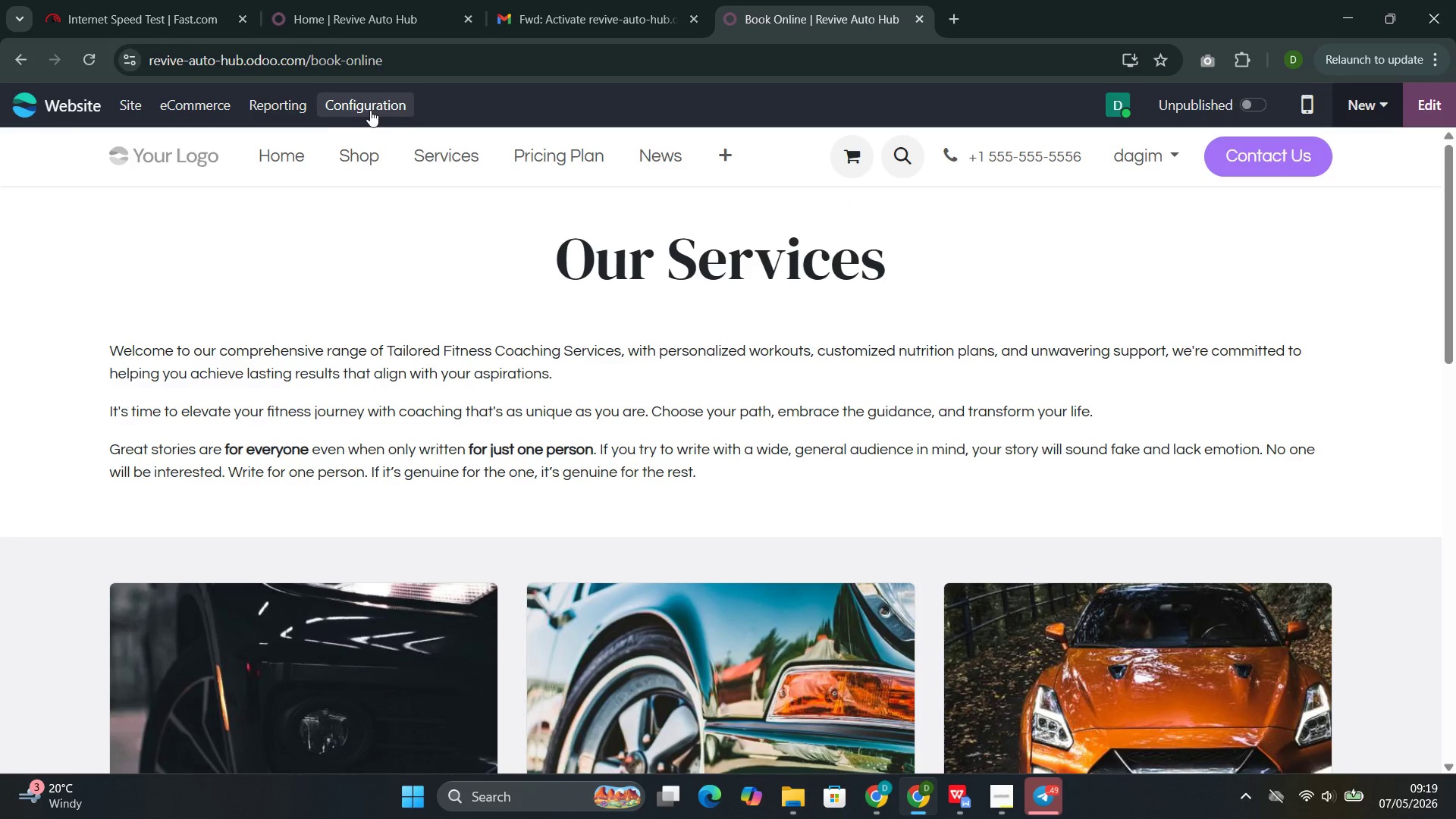 
left_click([370, 110])
 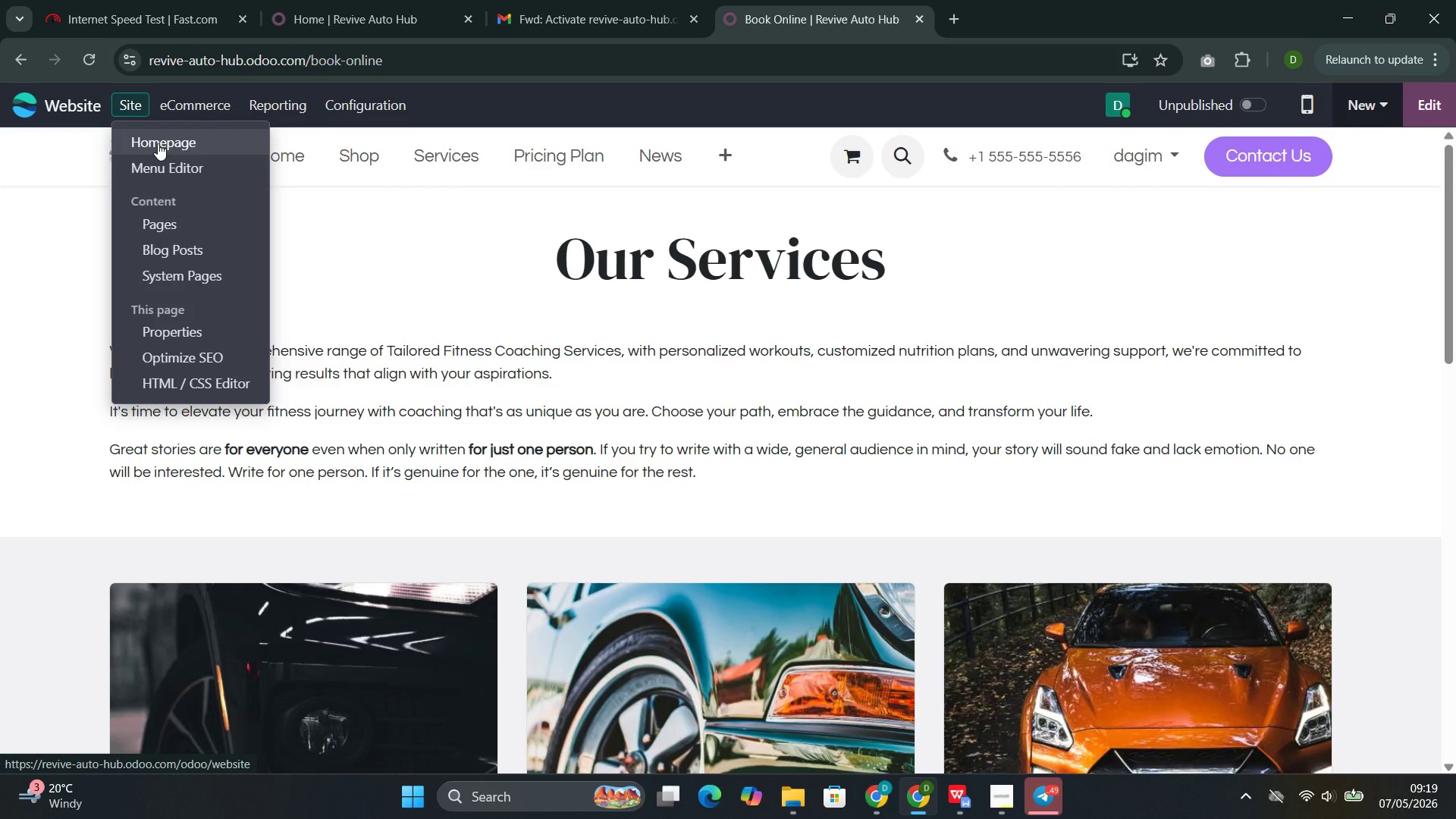 
left_click([158, 143])
 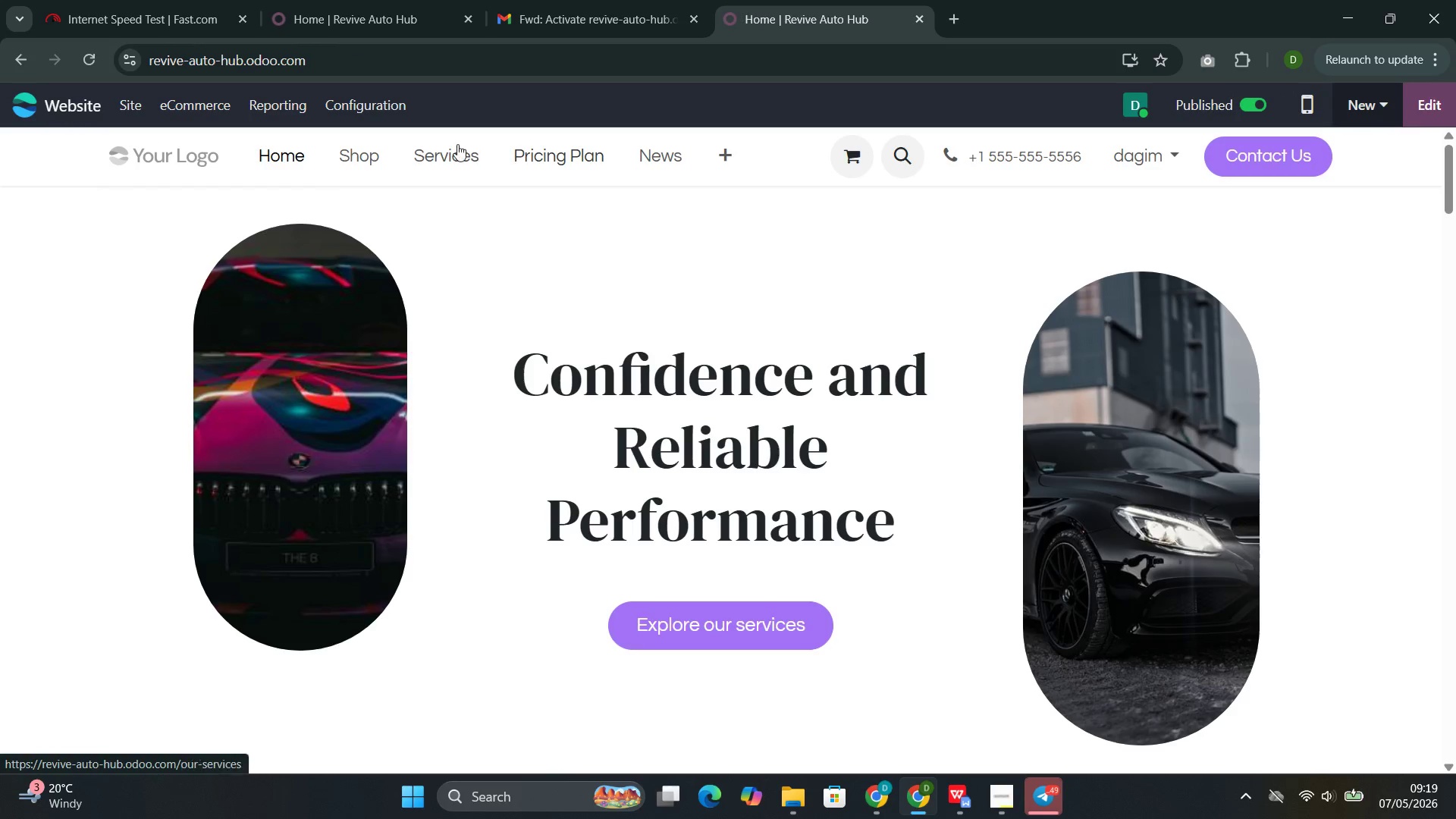 
left_click([660, 157])
 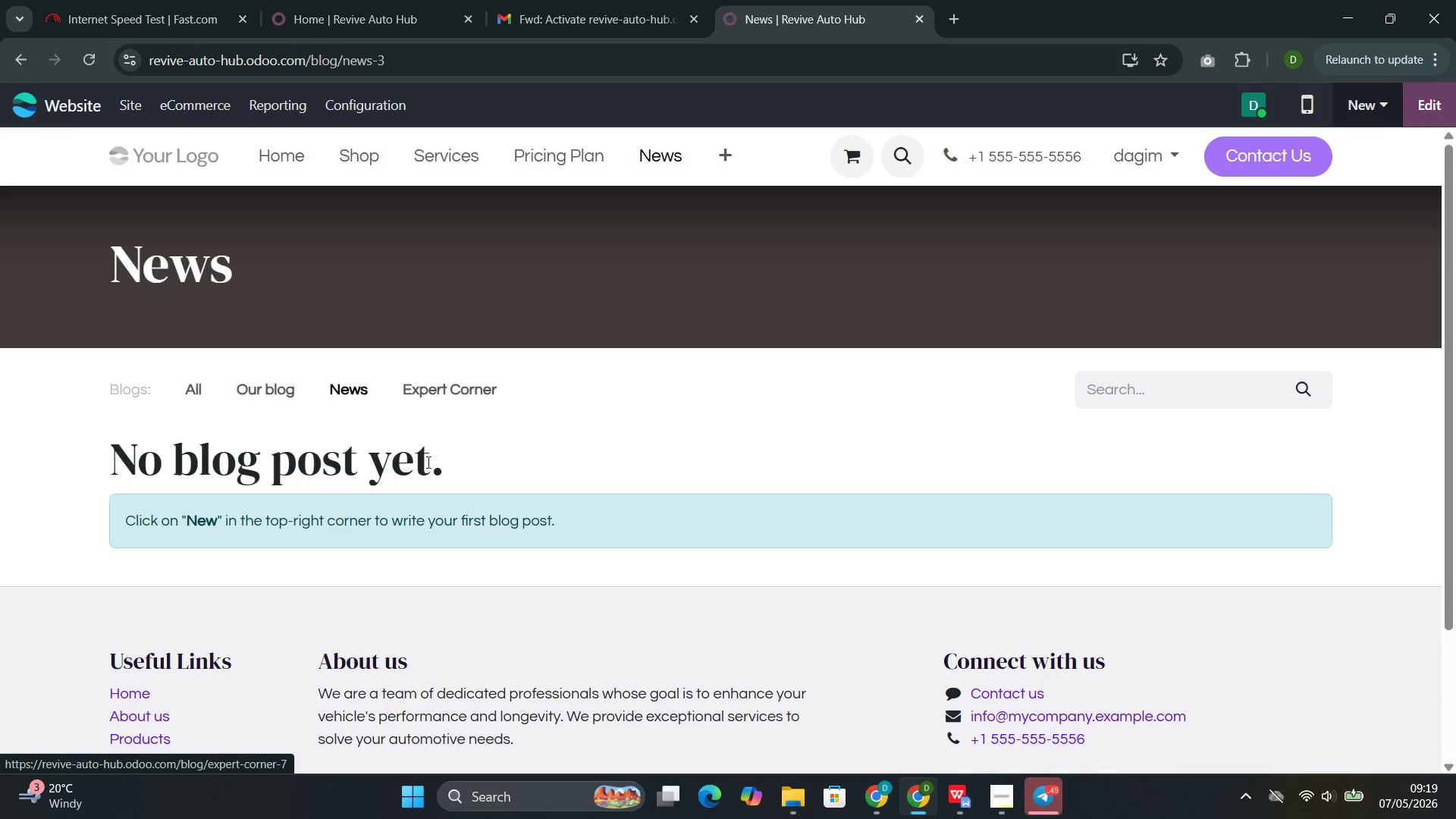 
left_click([431, 378])
 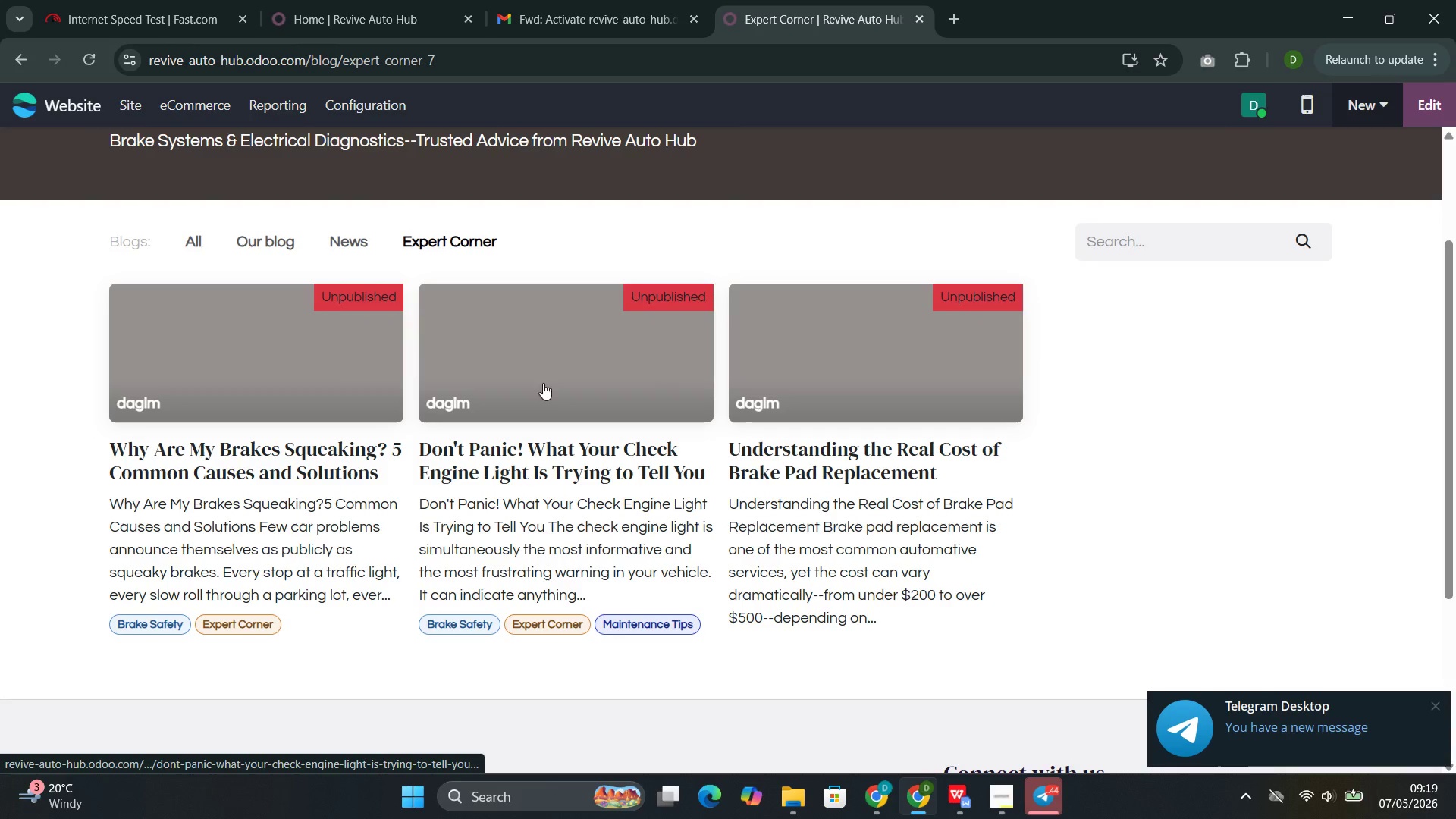 
left_click([900, 344])
 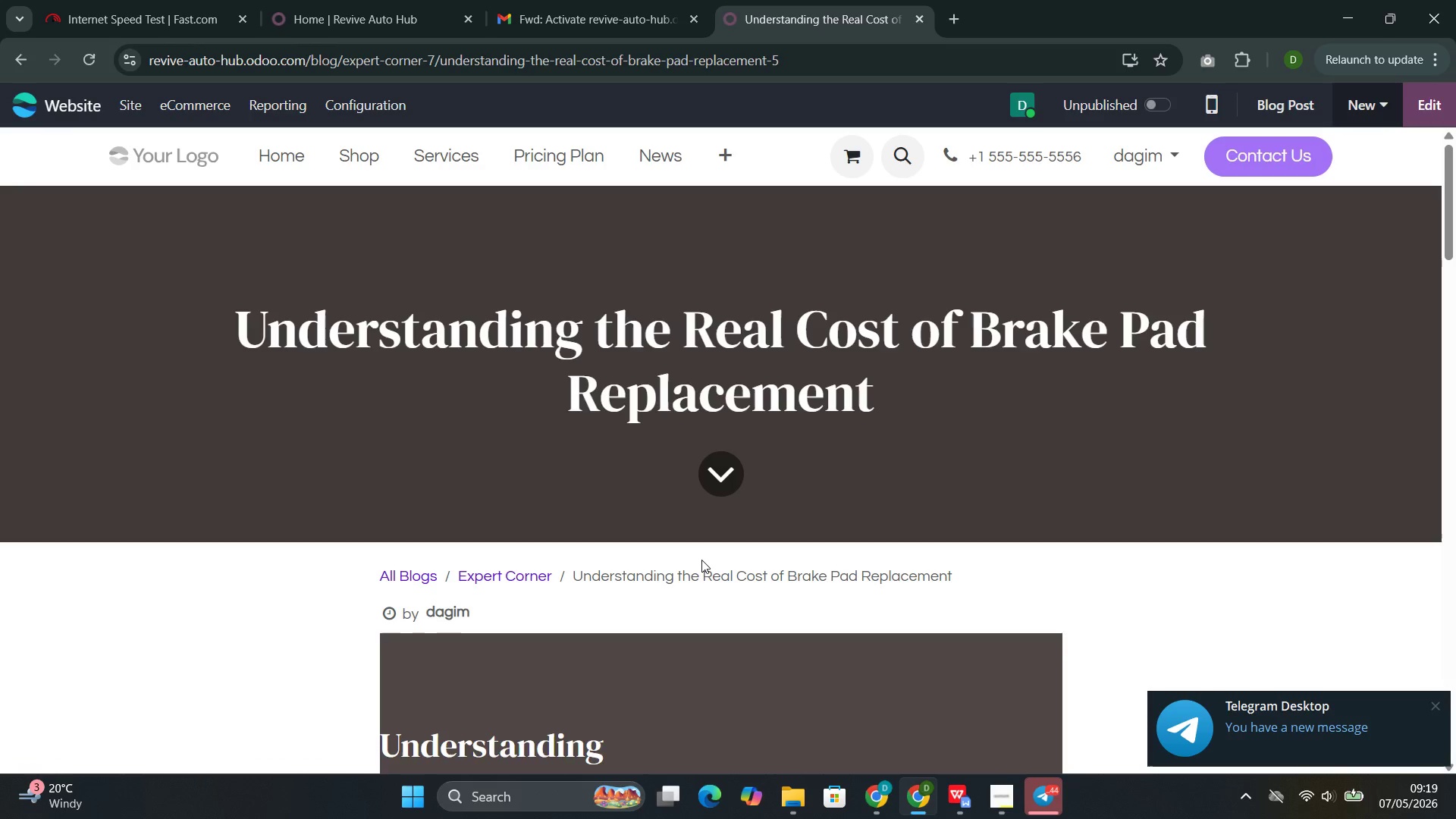 
scroll: coordinate [736, 55], scroll_direction: down, amount: 3.0
 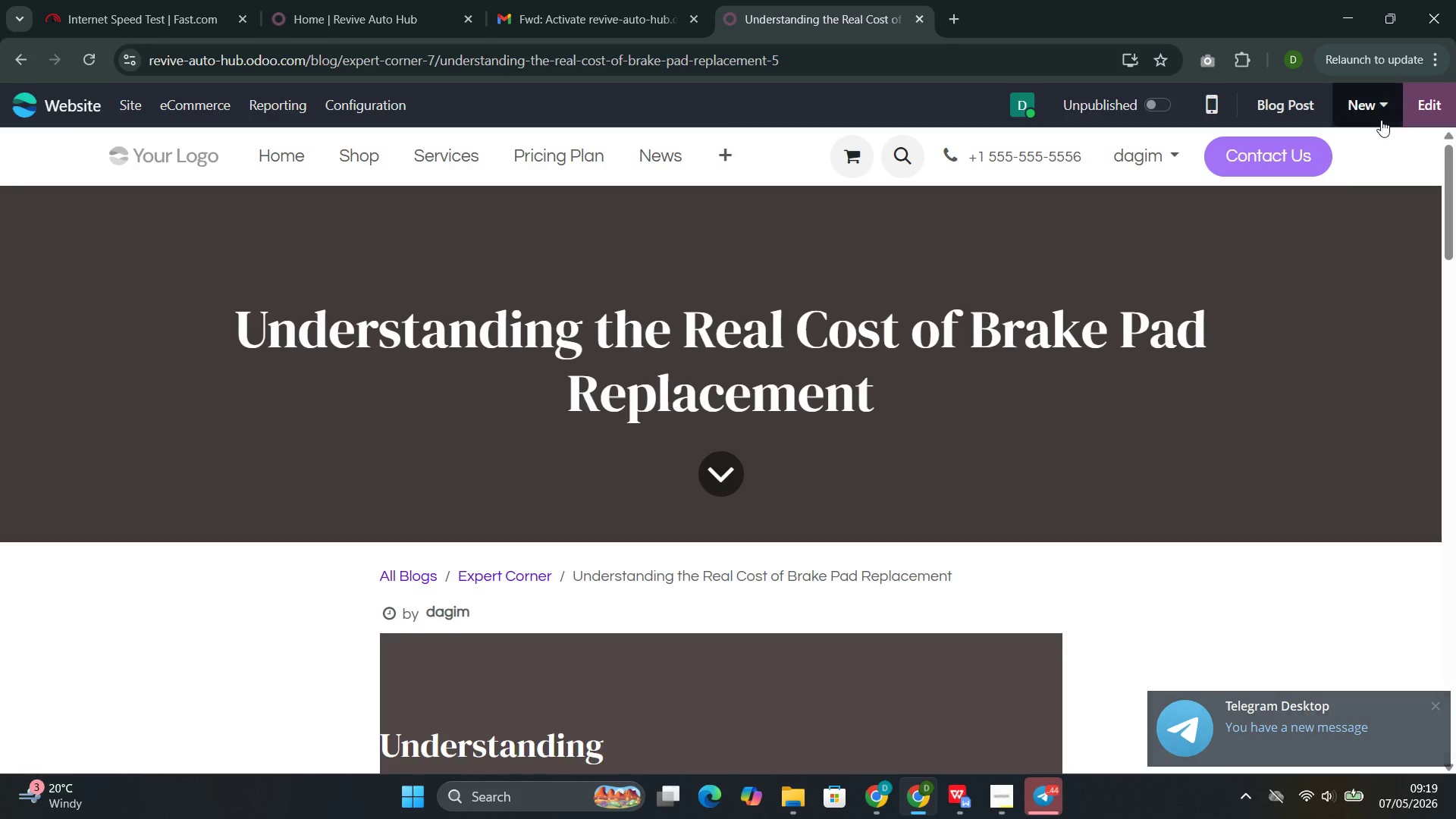 
left_click([1432, 108])
 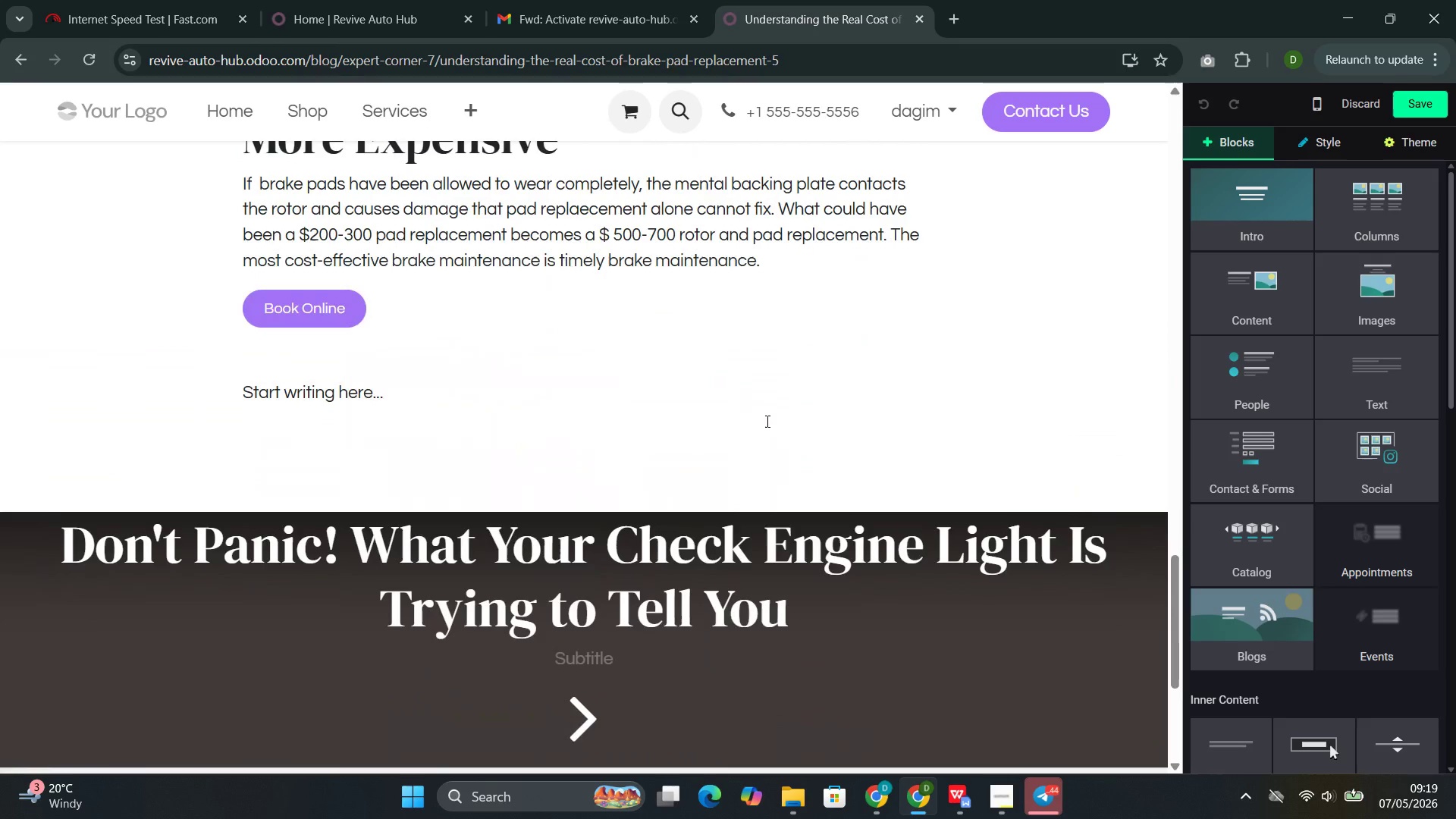 
left_click([333, 331])
 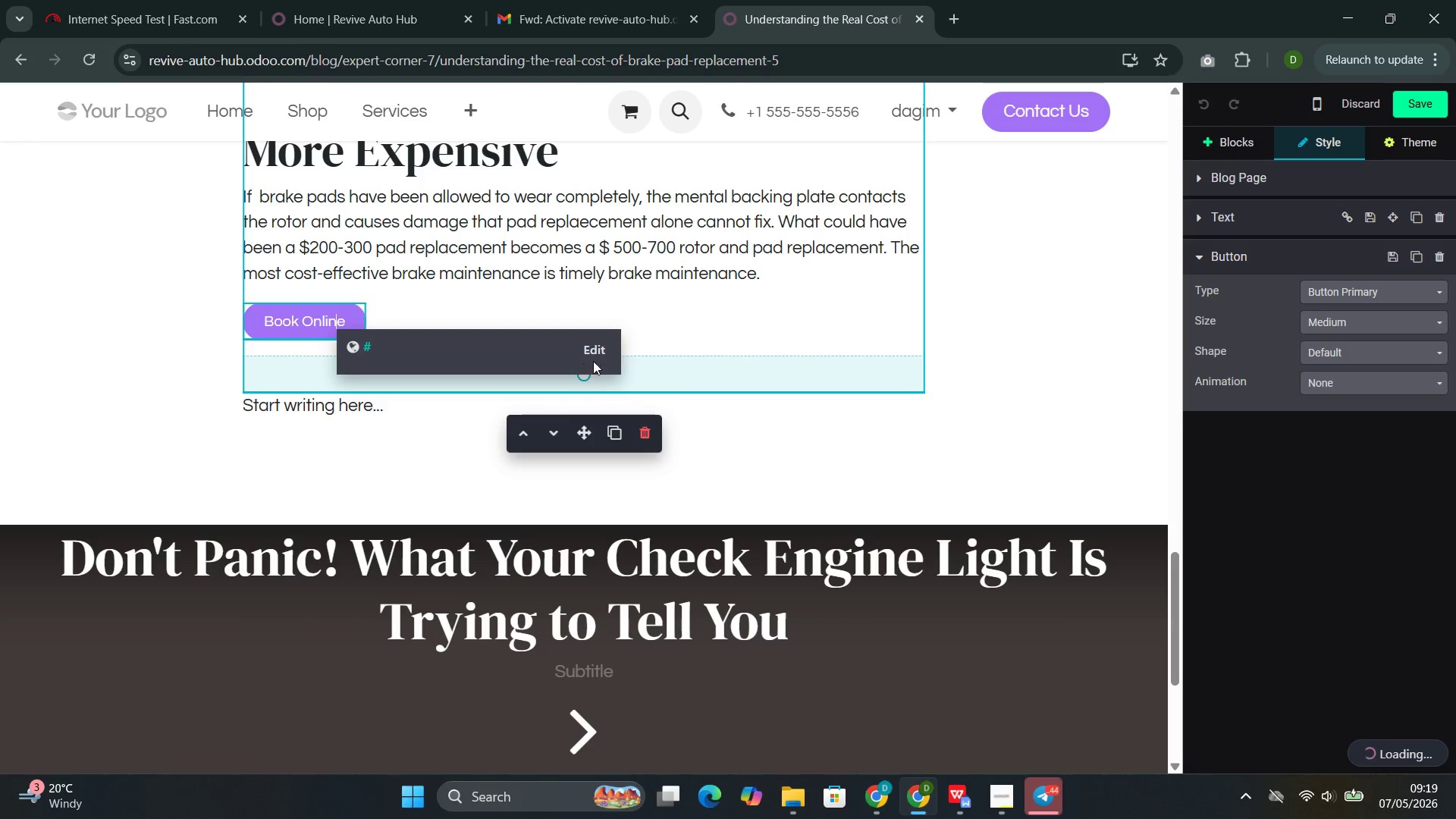 
left_click([601, 349])
 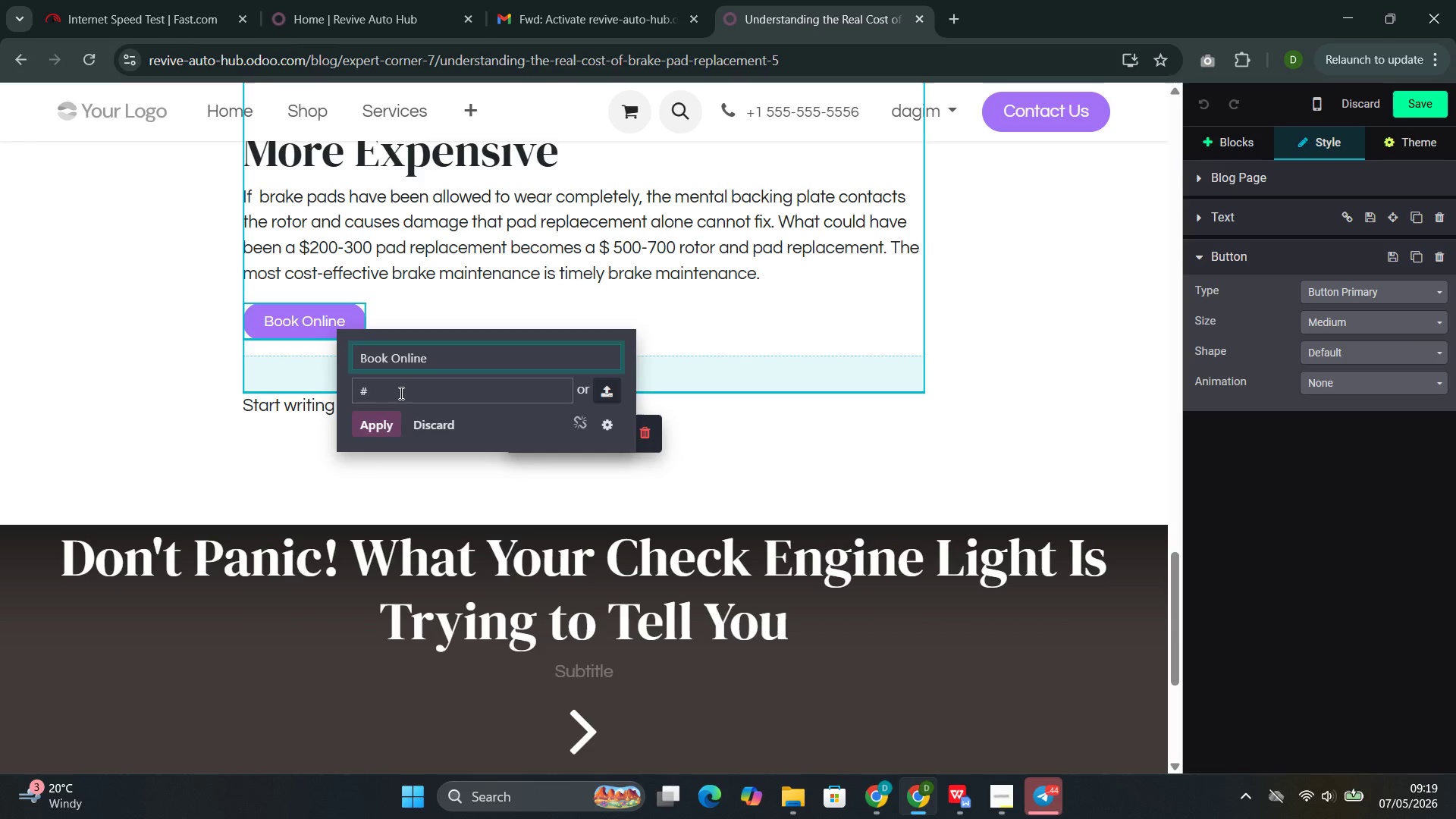 
left_click([400, 394])
 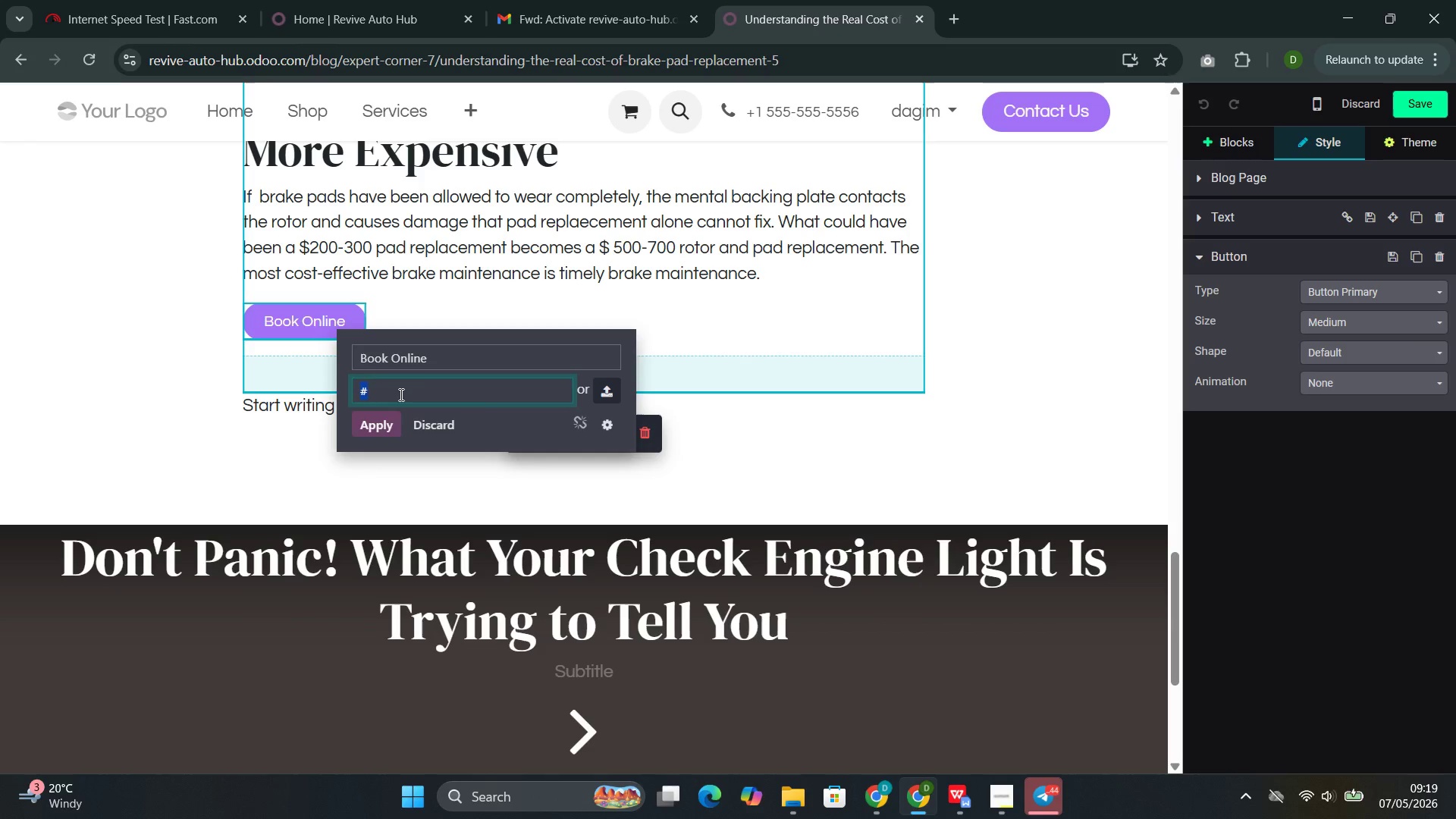 
key(Backspace)
 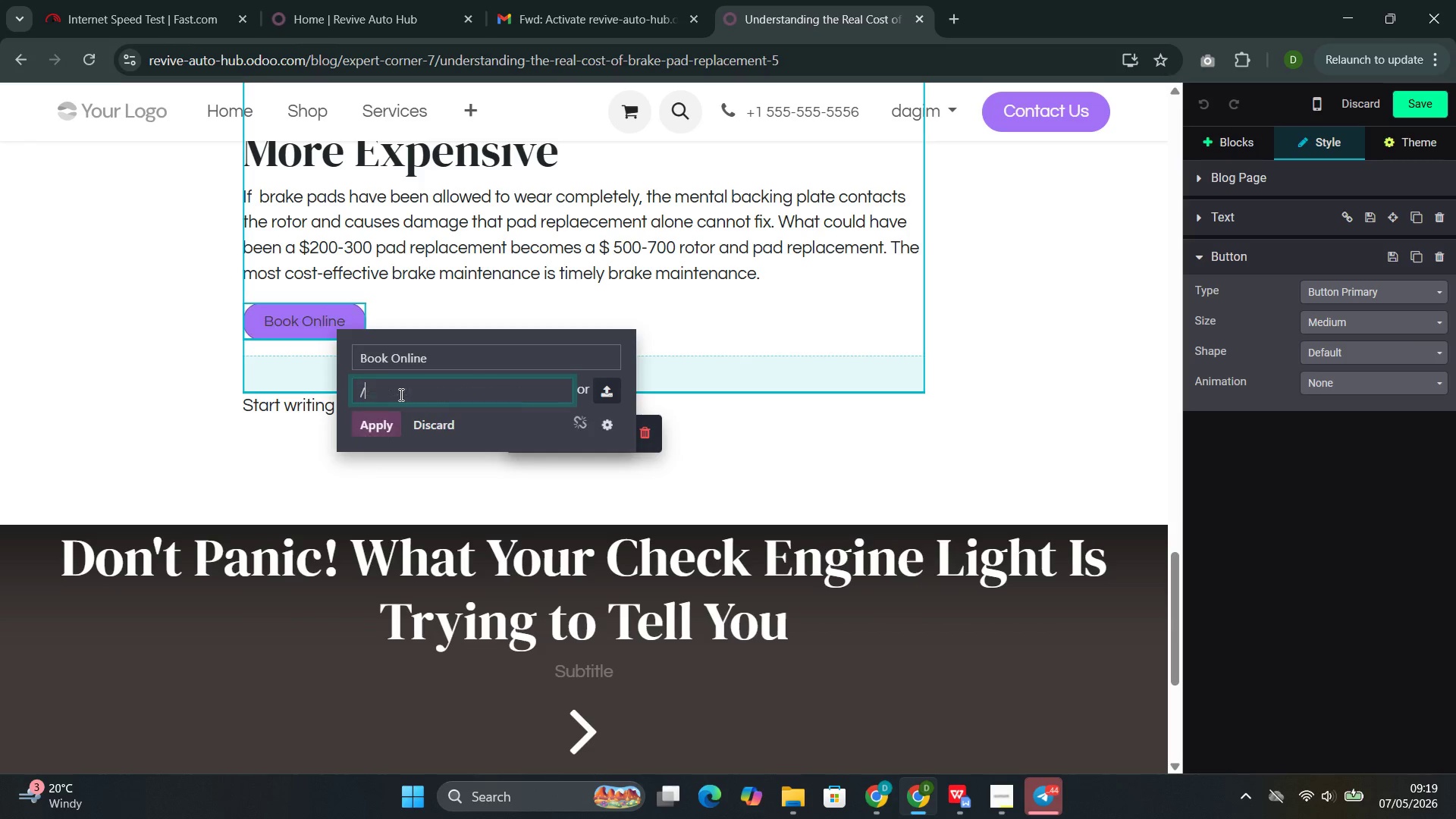 
key(Slash)
 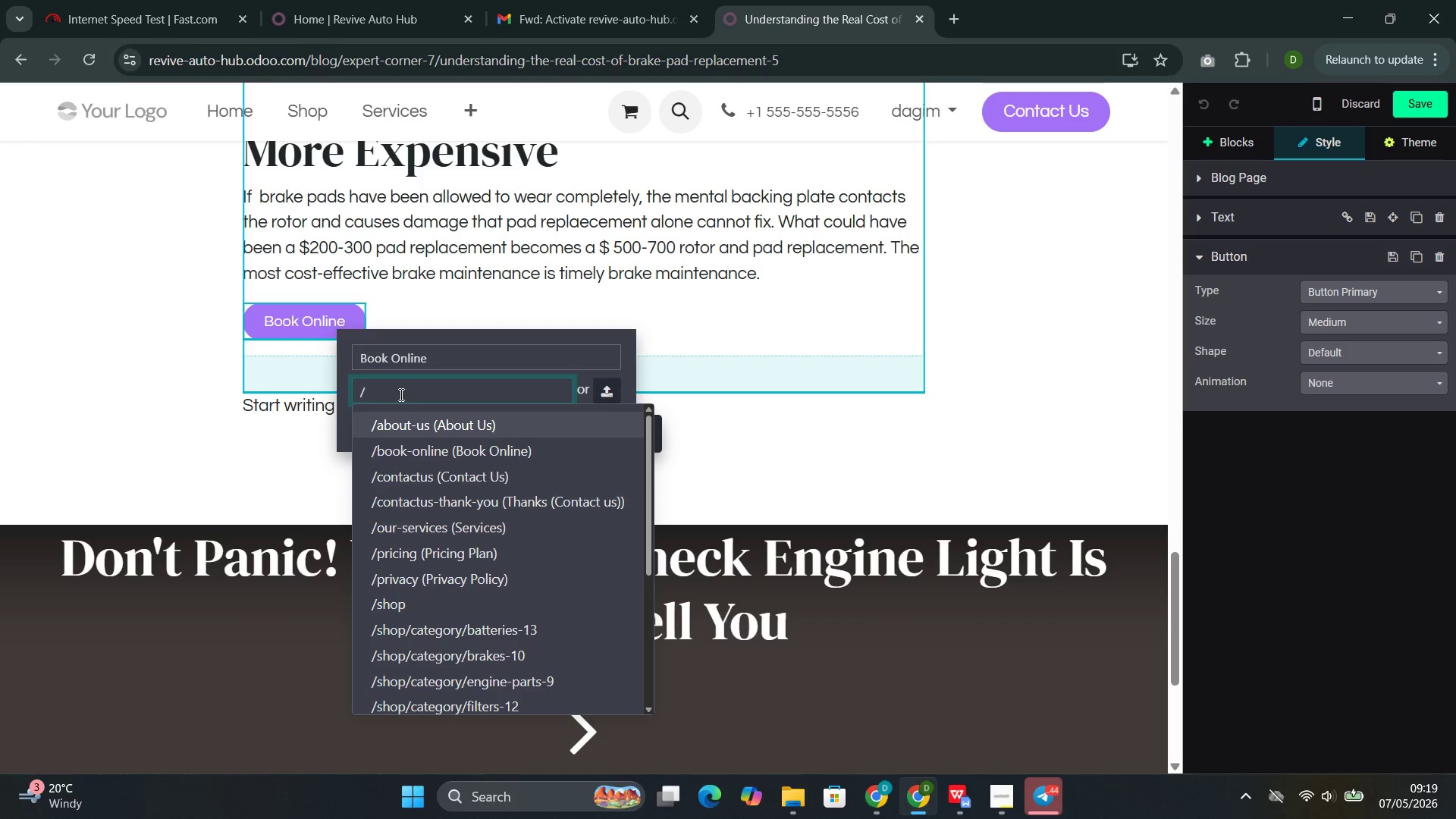 
key(B)
 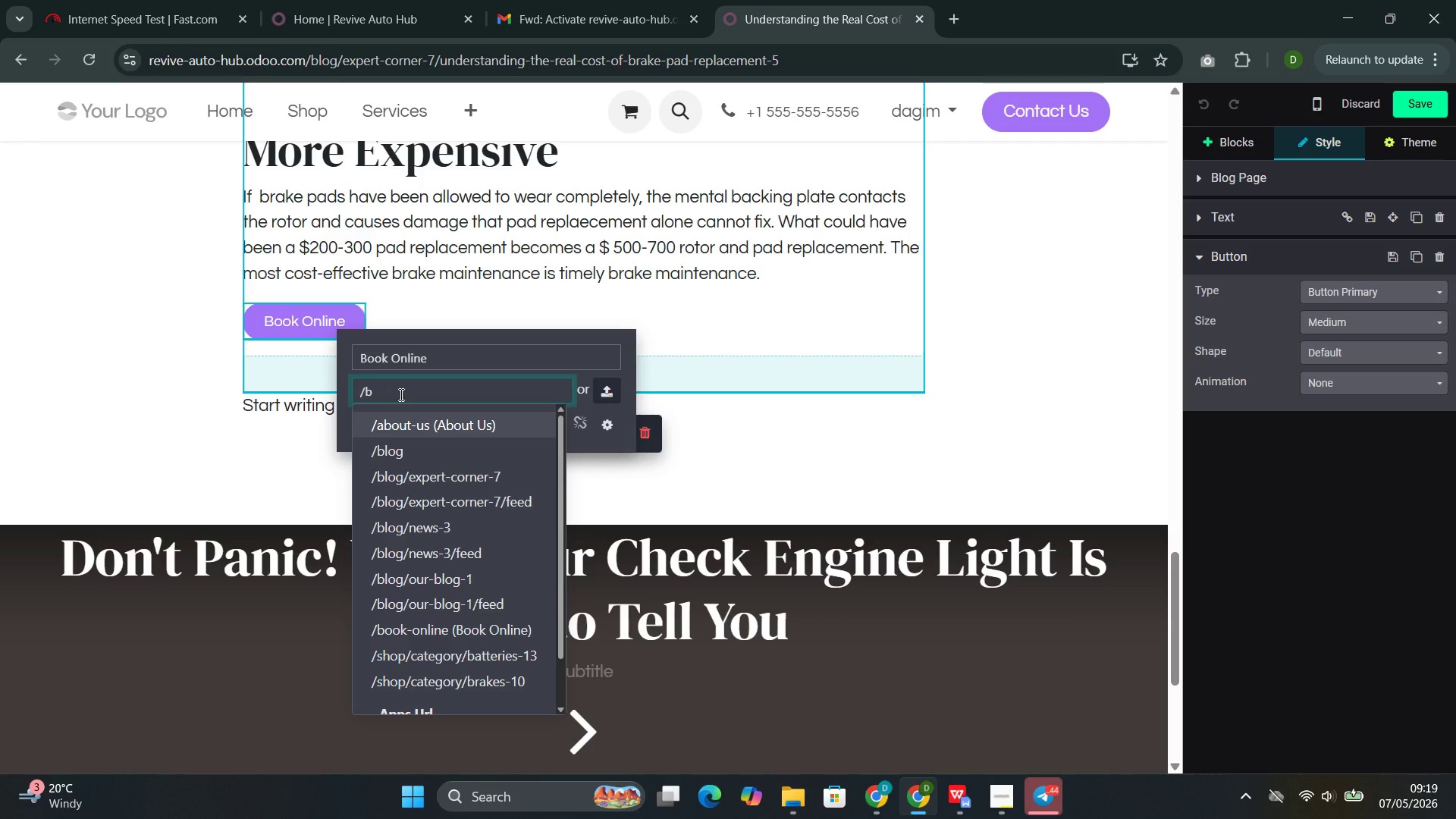 
type(ook)
 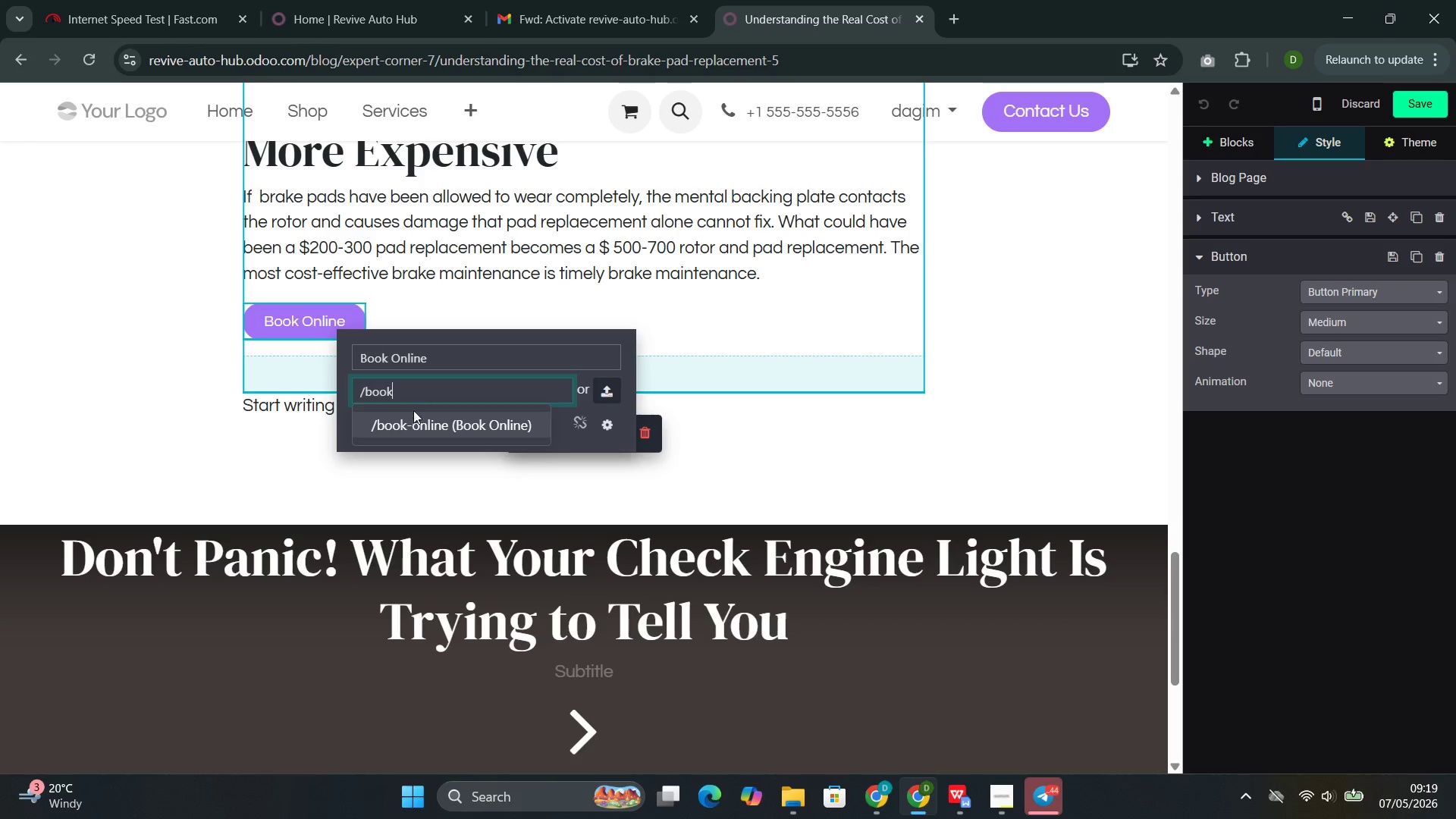 
left_click([414, 433])
 